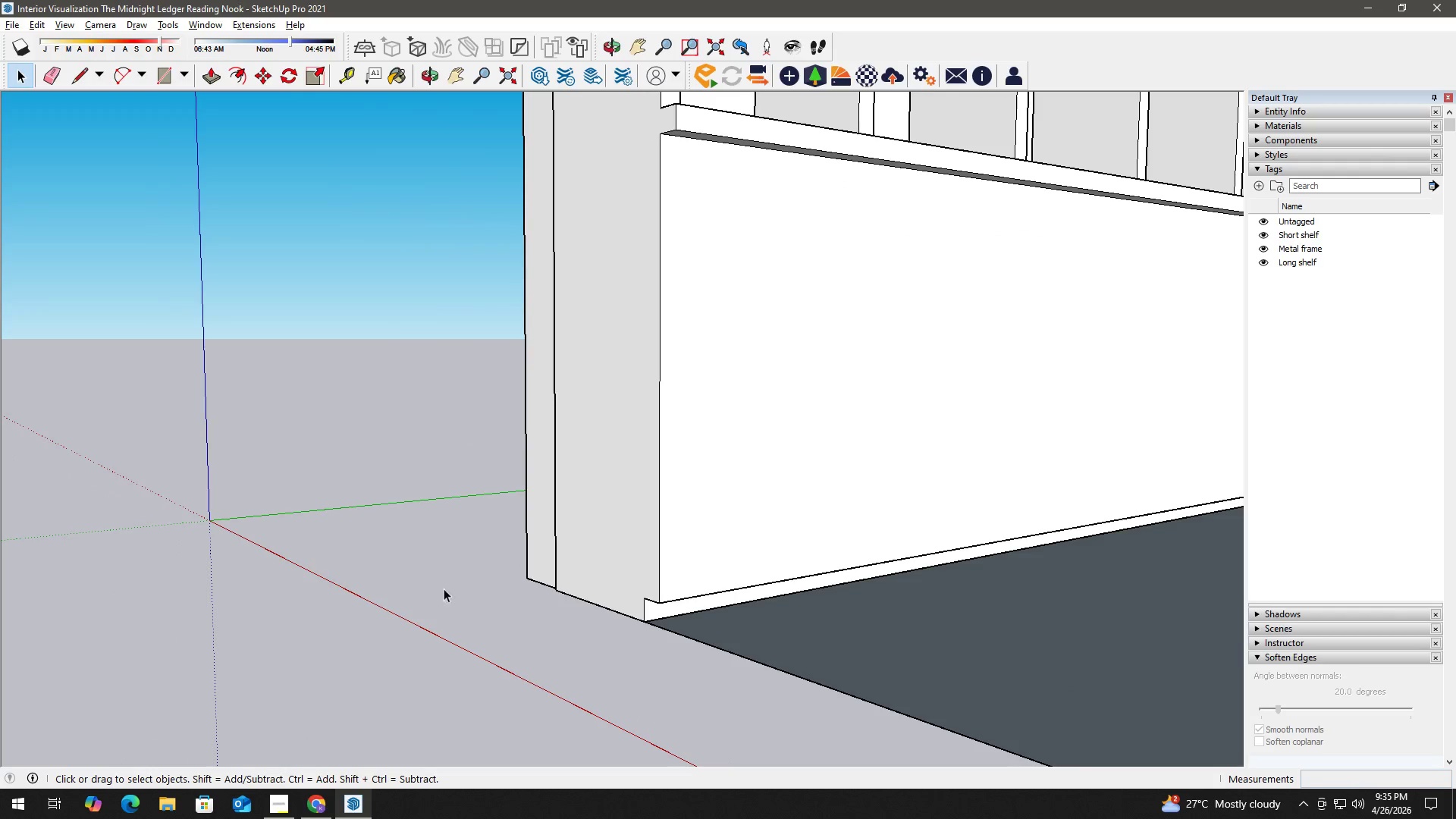 
scroll: coordinate [527, 566], scroll_direction: down, amount: 9.0
 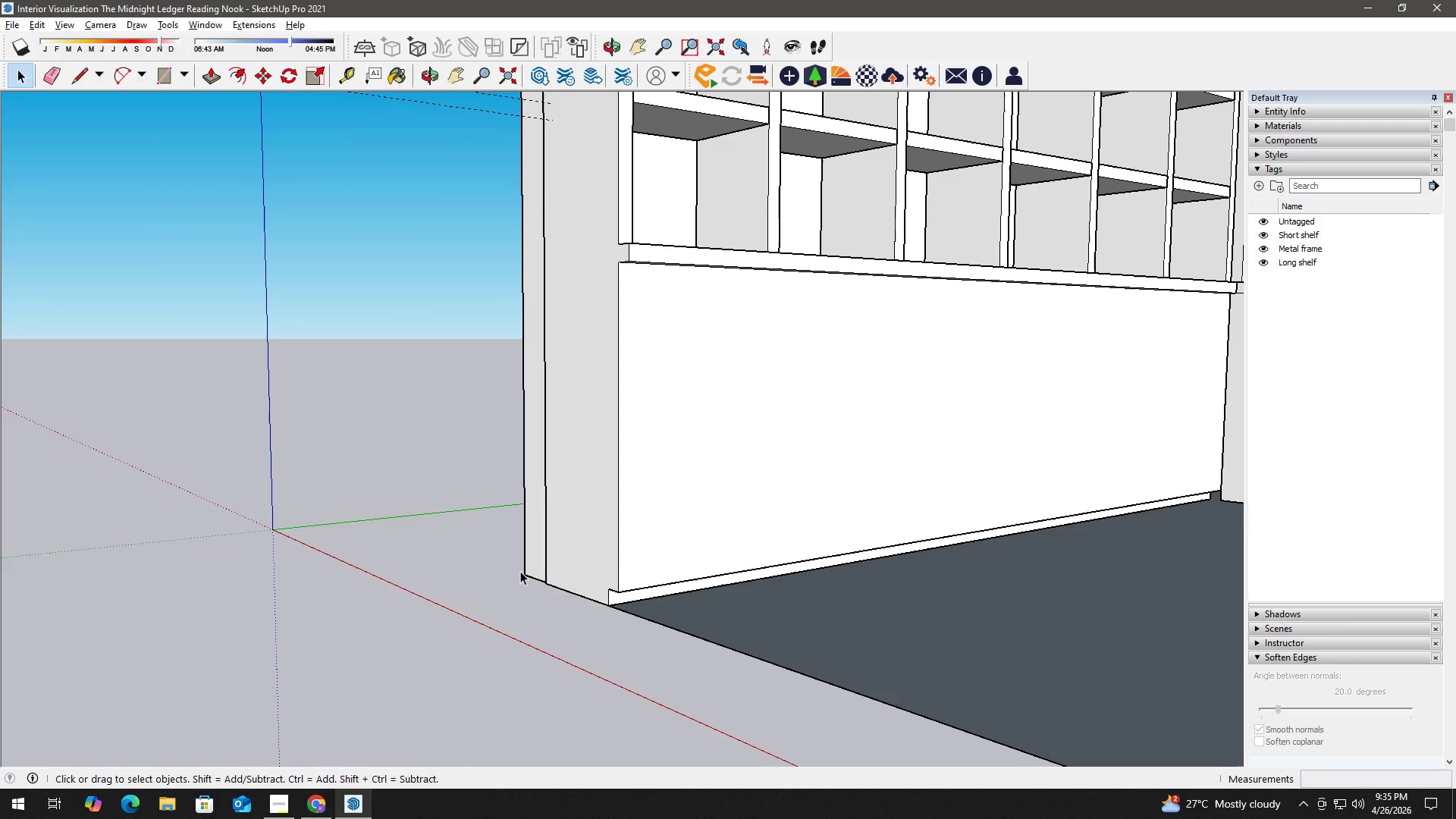 
wait(6.36)
 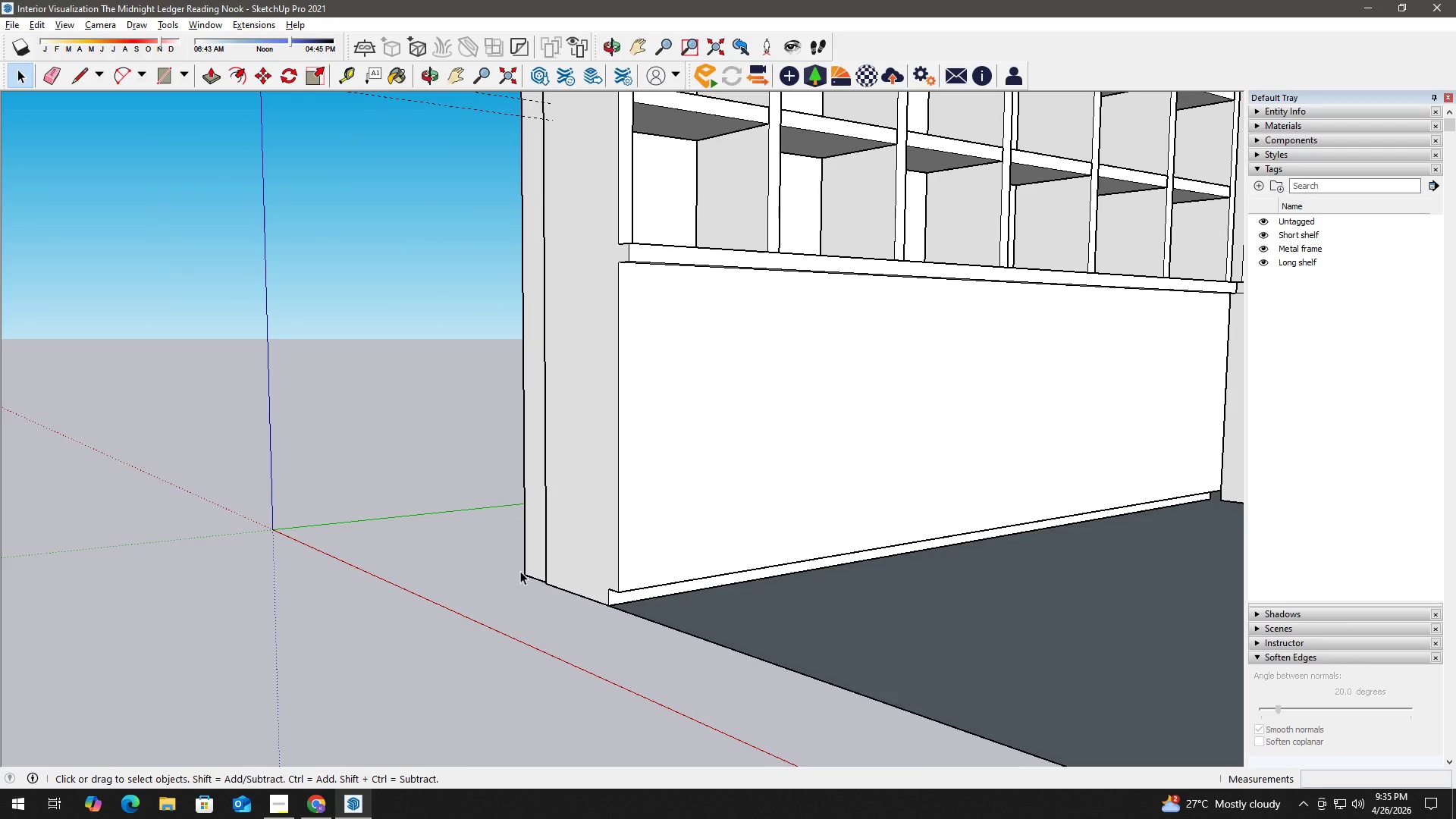 
double_click([558, 400])
 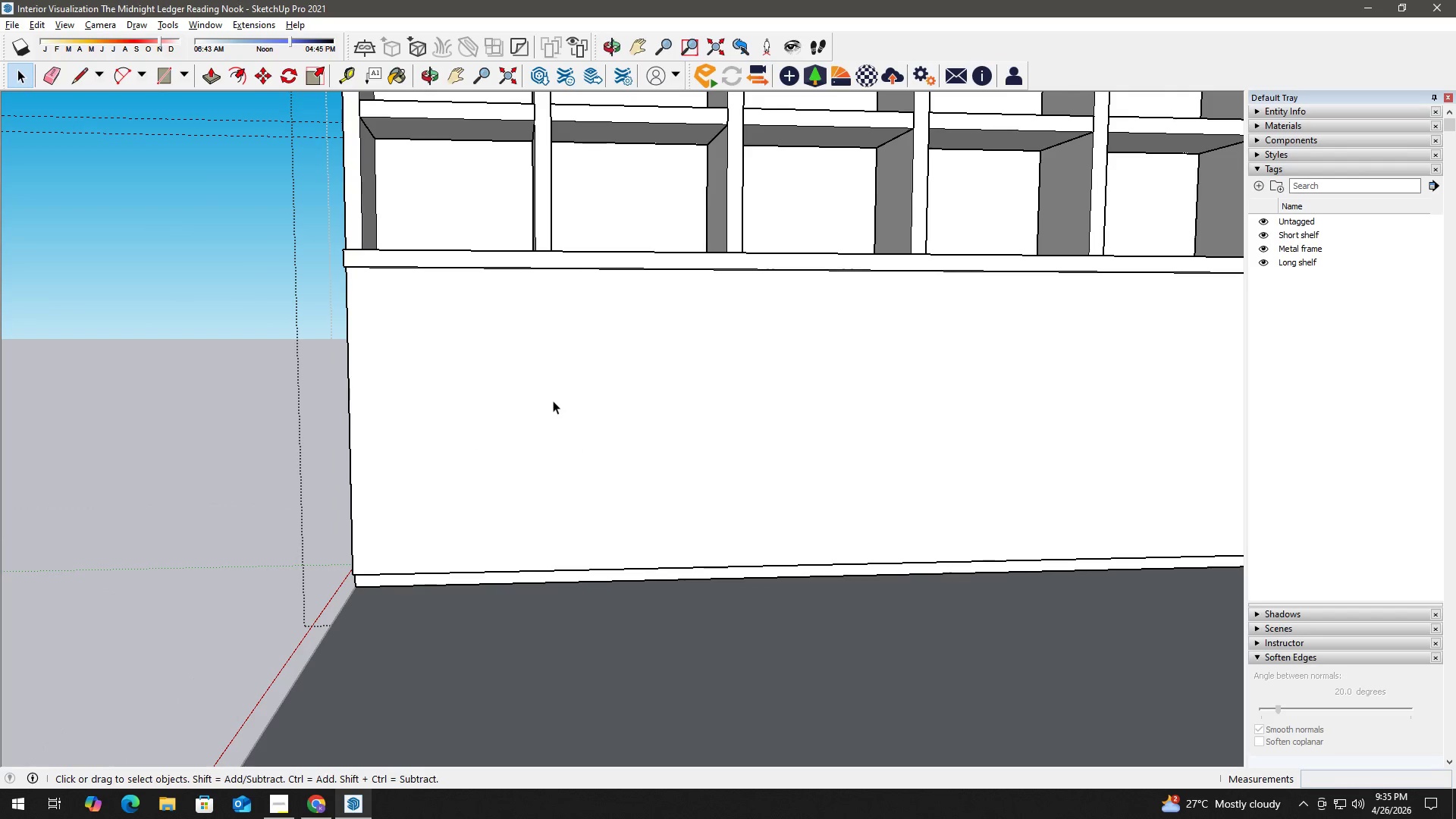 
left_click([551, 400])
 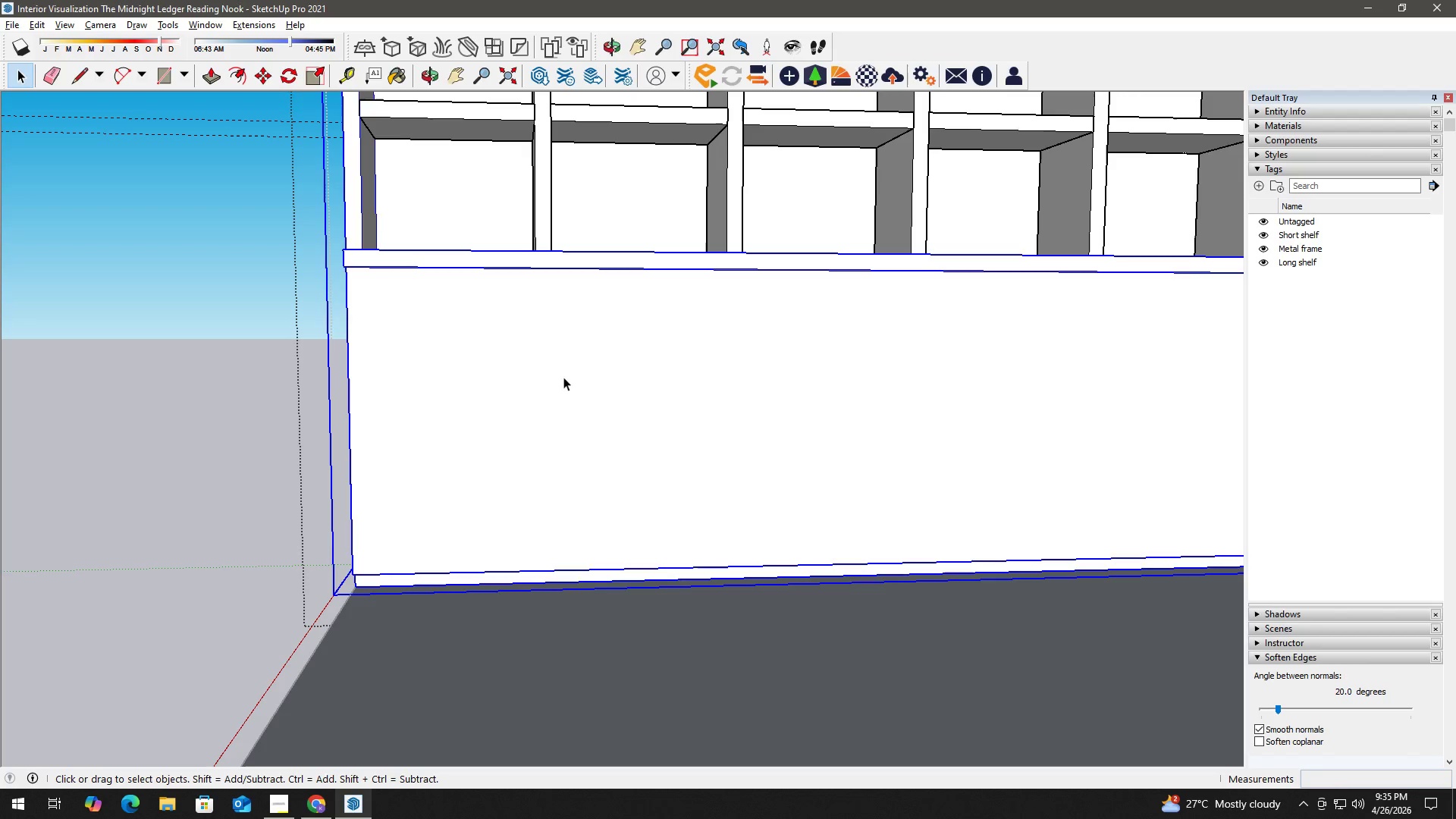 
wait(9.95)
 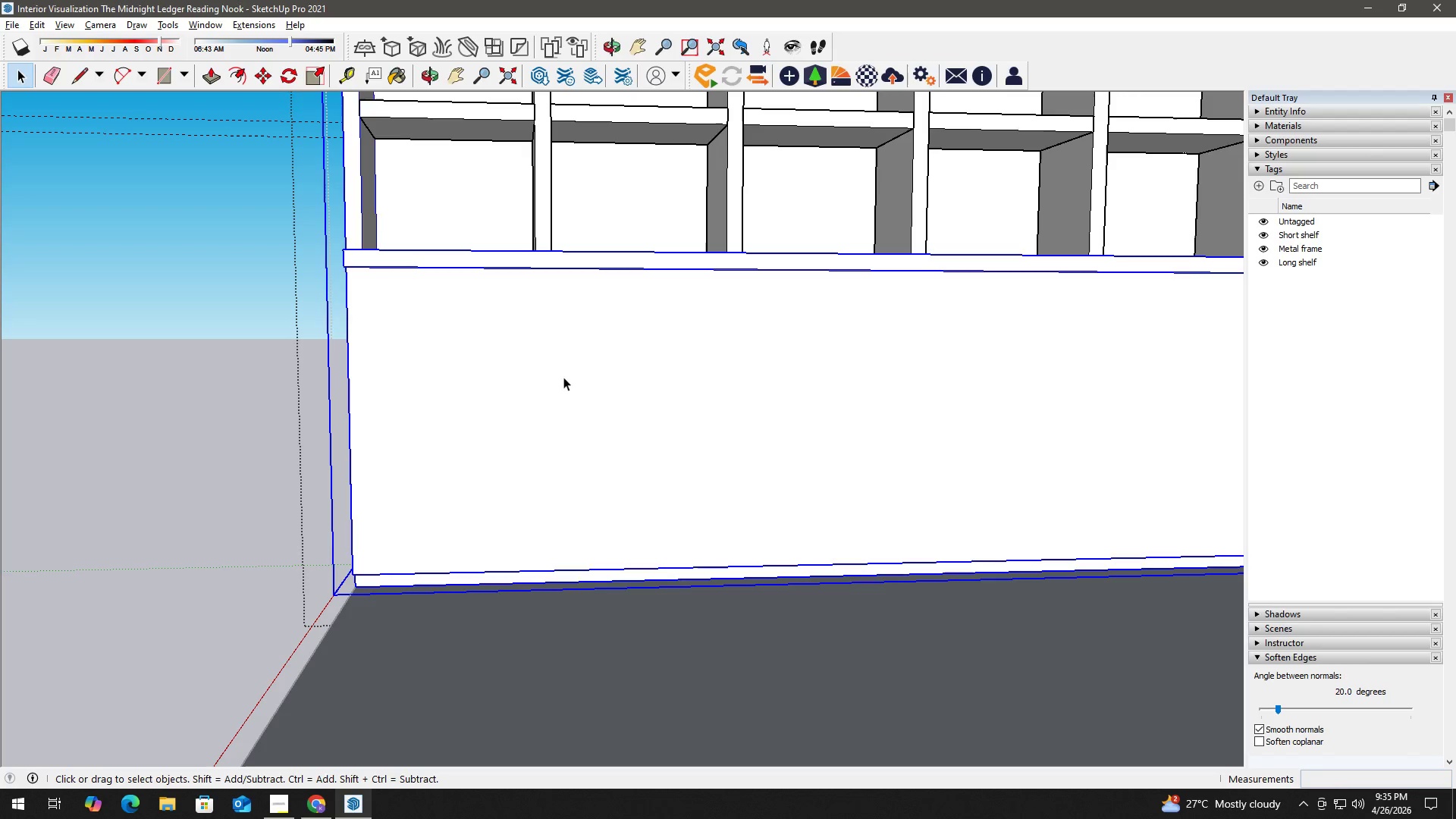 
scroll: coordinate [575, 471], scroll_direction: down, amount: 12.0
 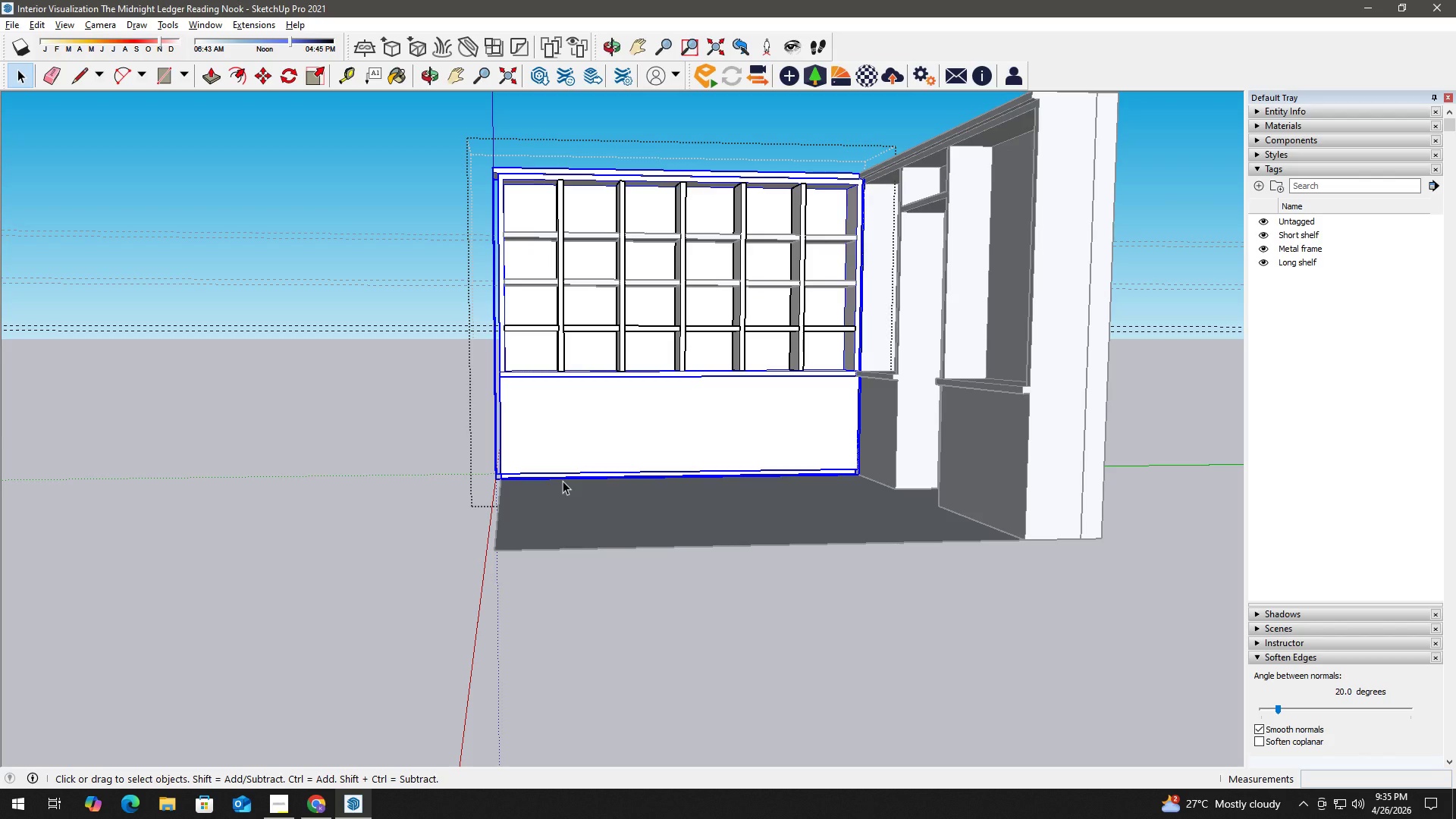 
wait(5.86)
 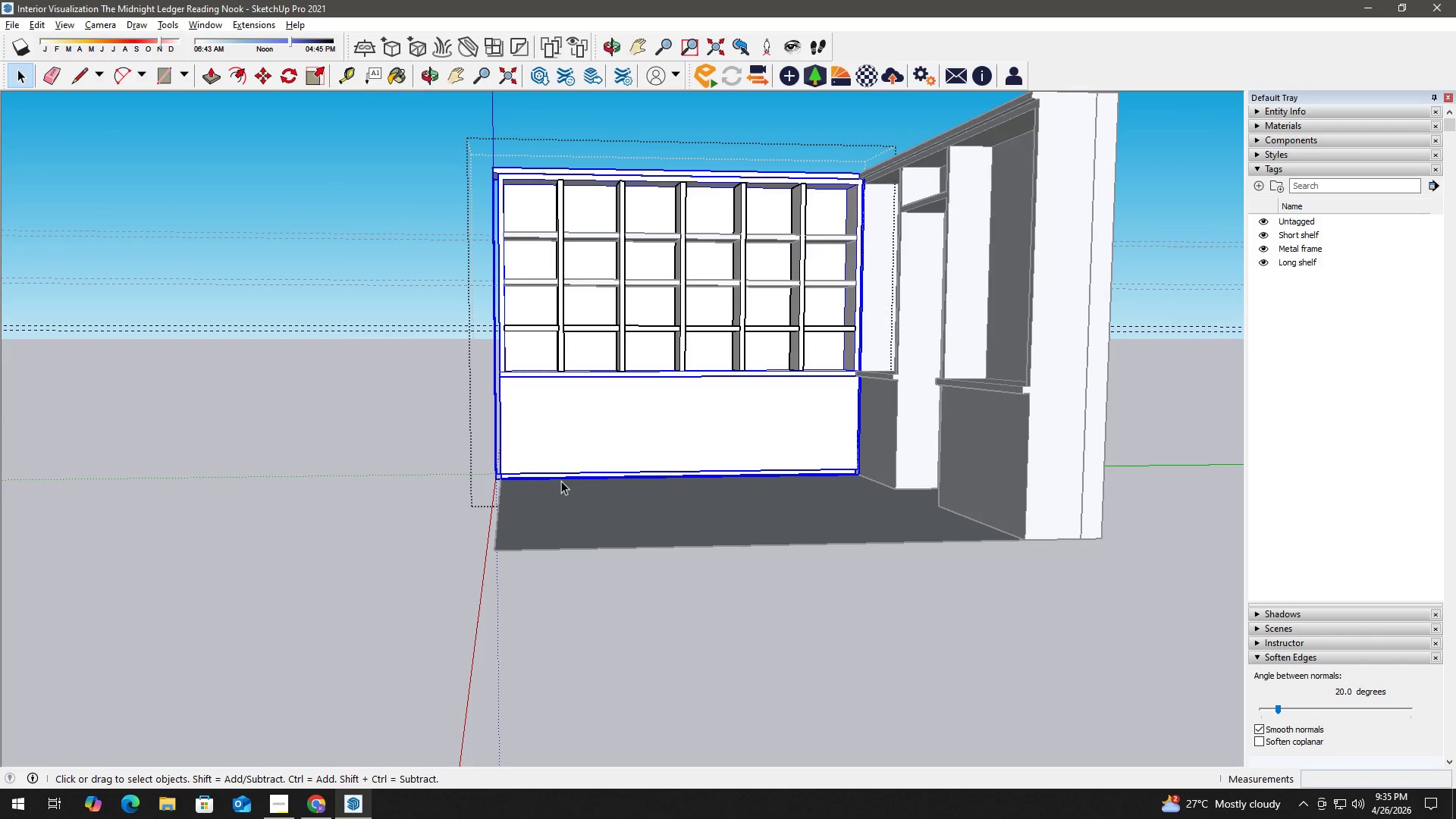 
key(Escape)
 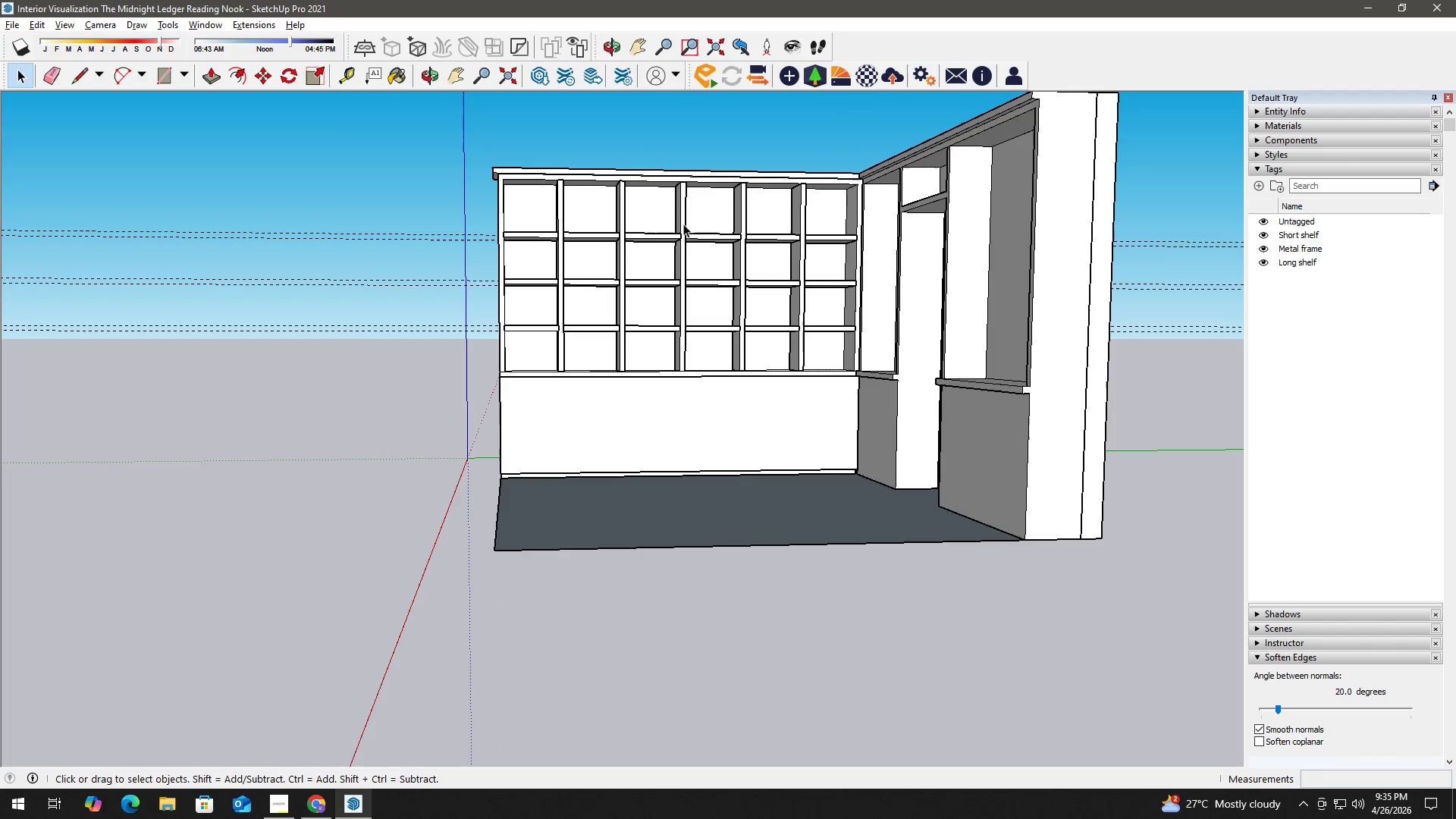 
key(Escape)
 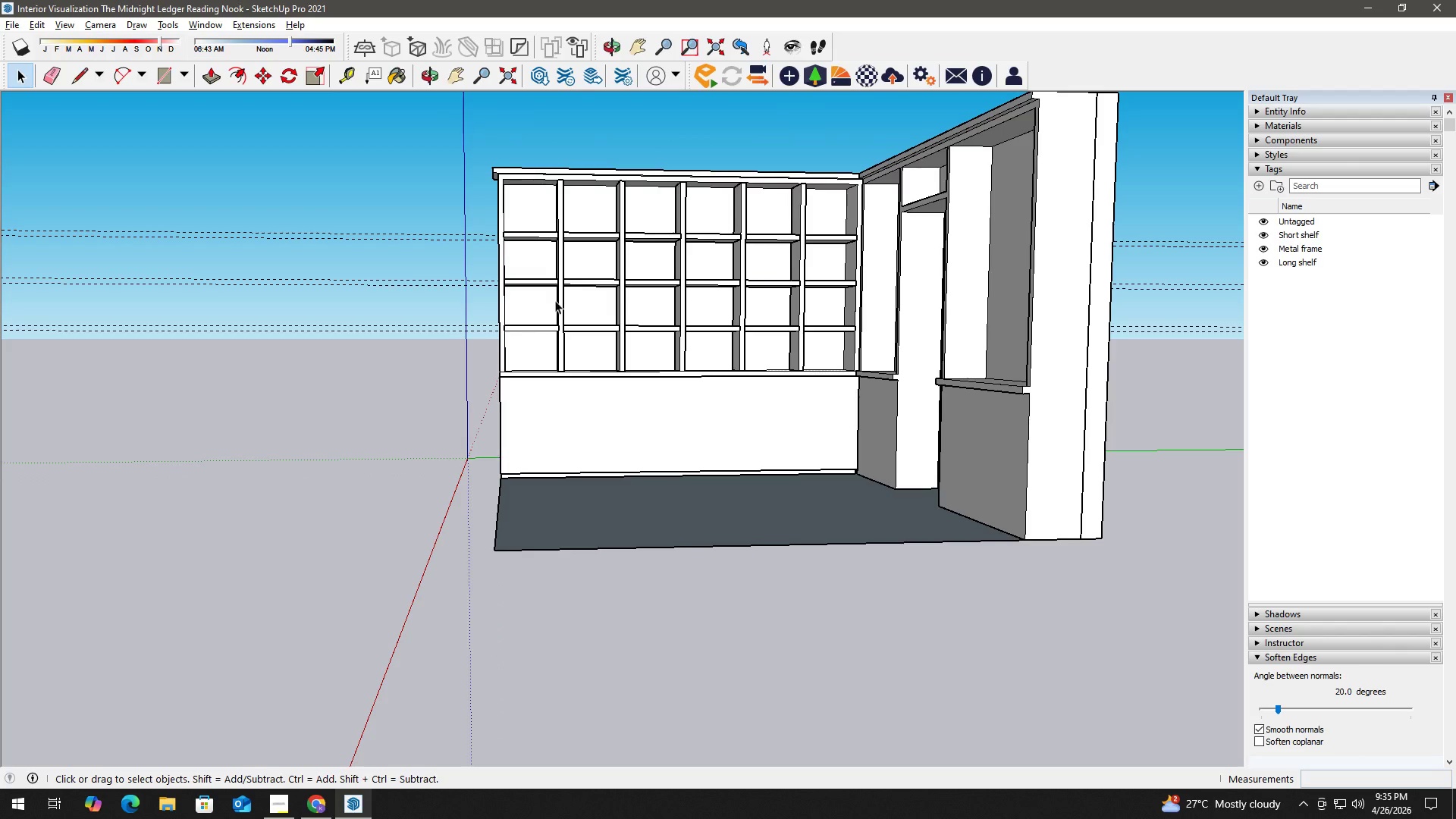 
left_click([541, 277])
 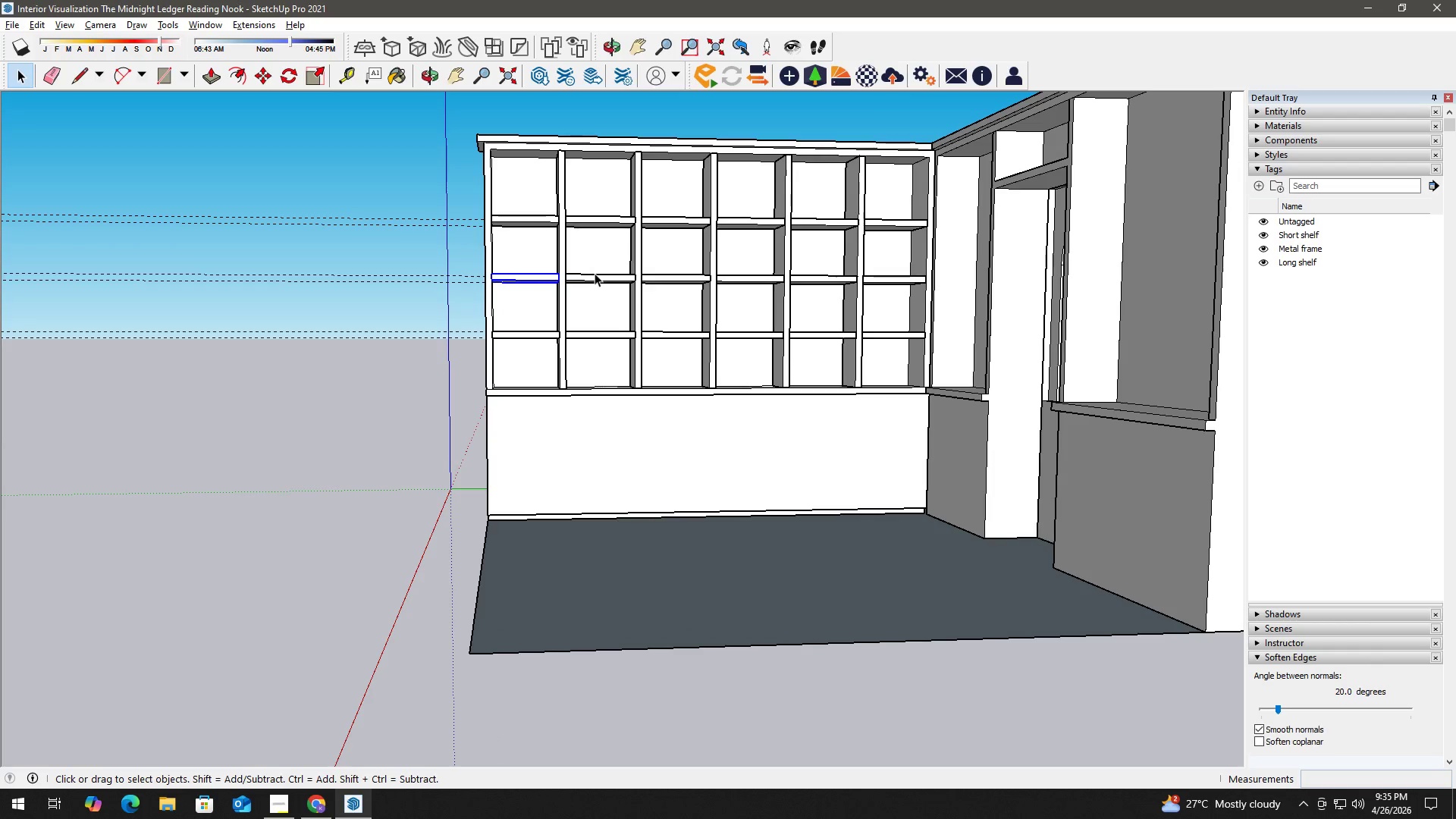 
scroll: coordinate [555, 300], scroll_direction: up, amount: 2.0
 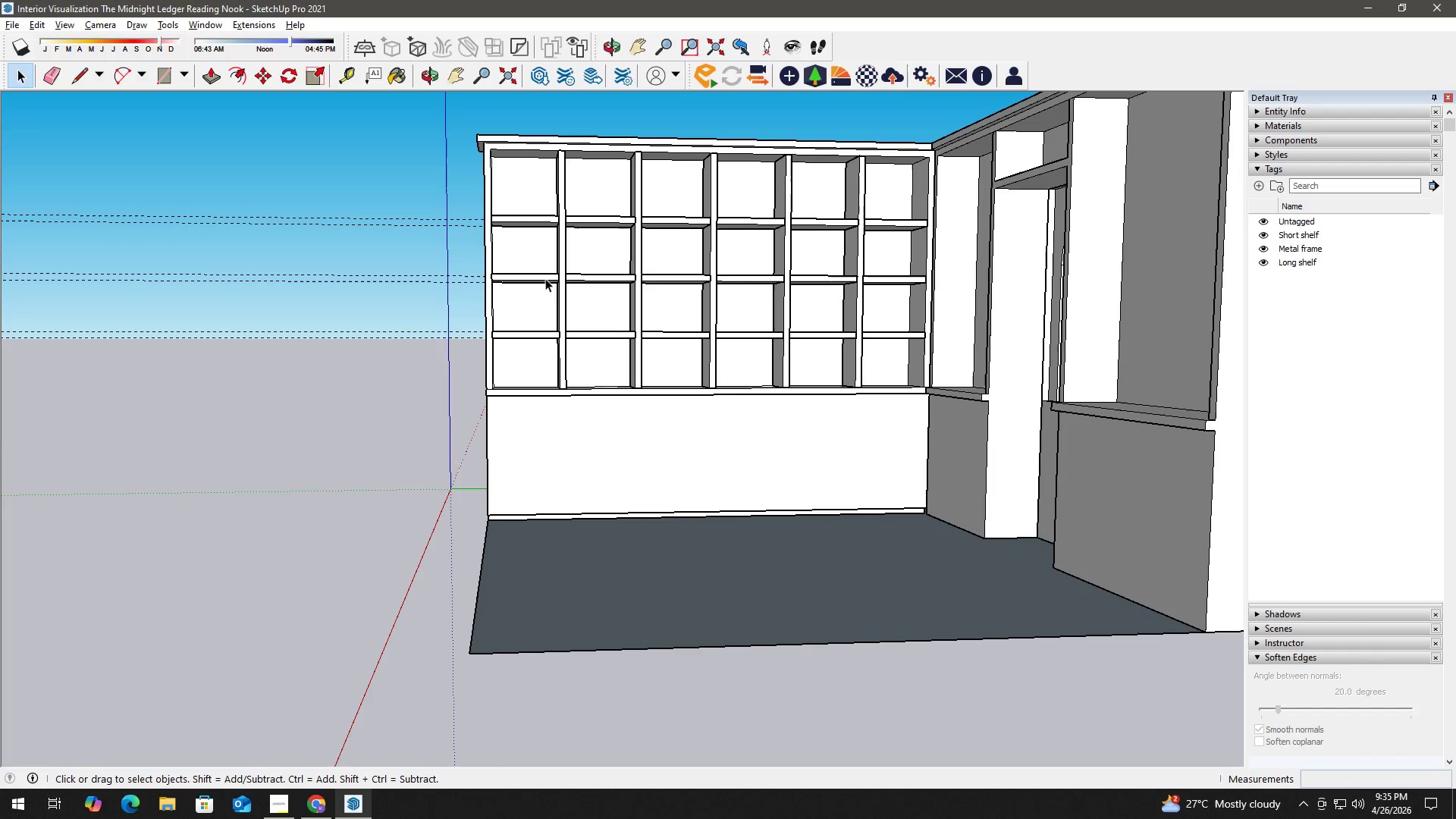 
hold_key(key=ControlLeft, duration=1.5)
double_click([682, 283])
 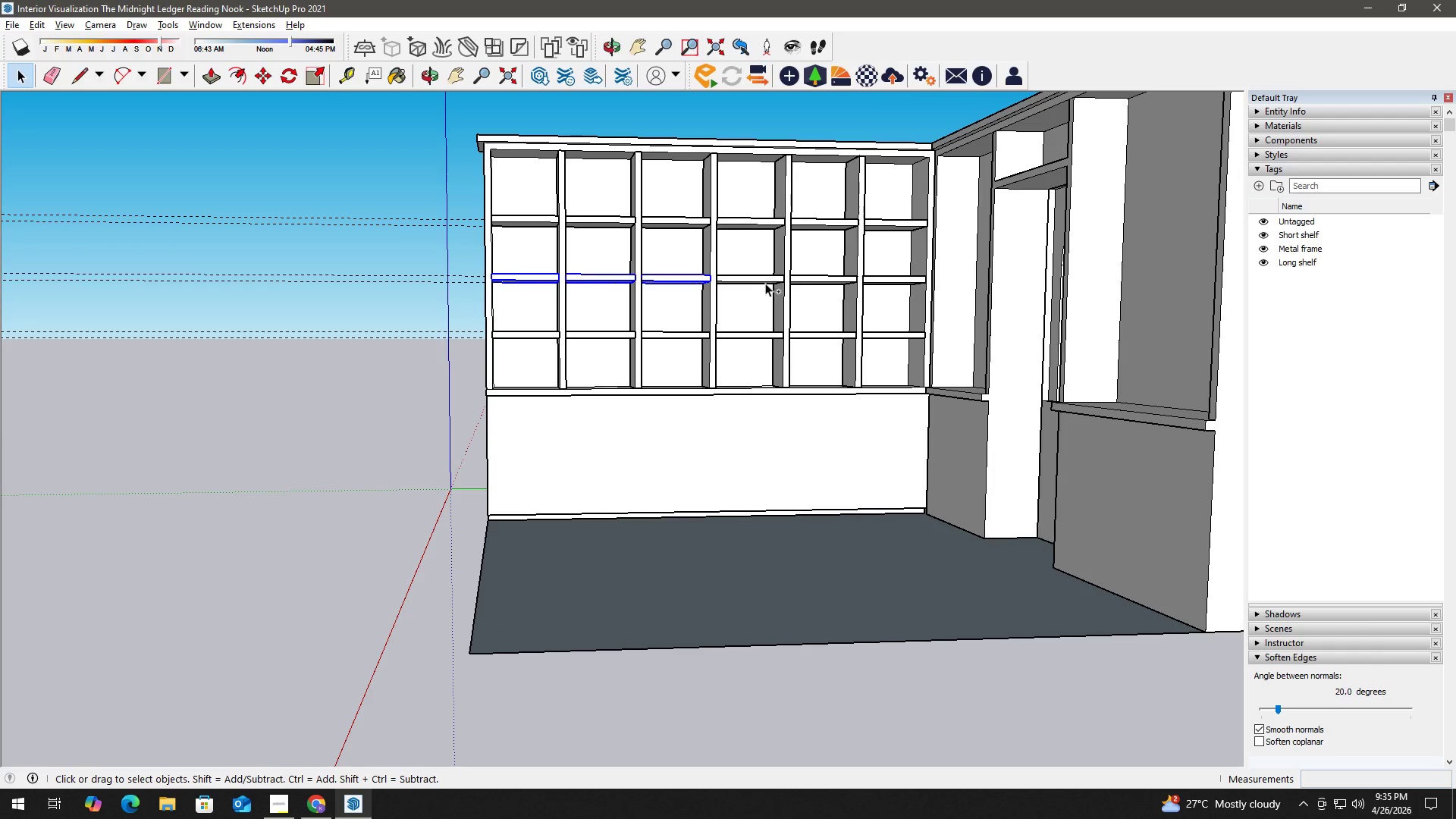 
triple_click([769, 281])
 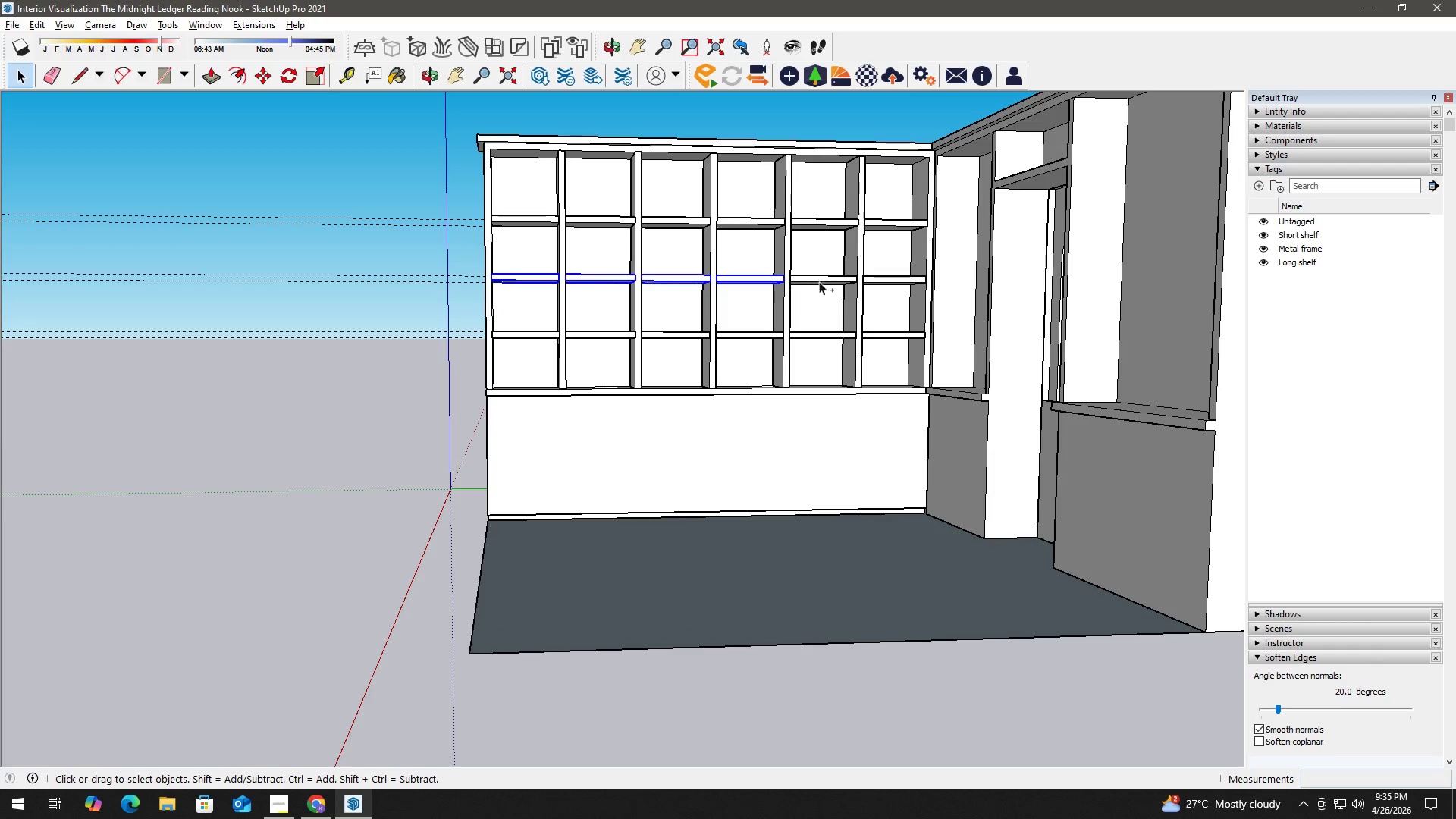 
triple_click([830, 281])
 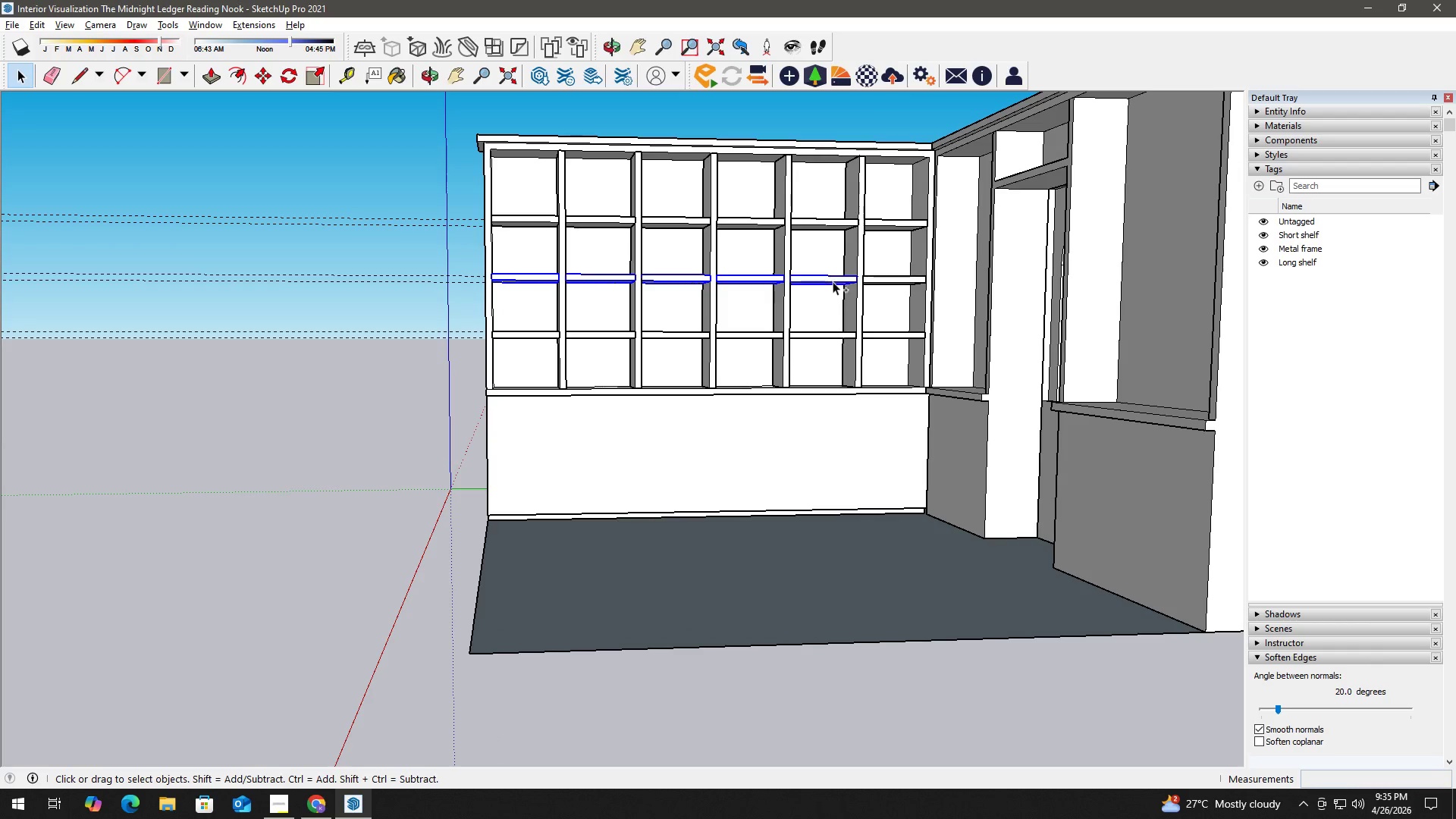 
hold_key(key=ControlLeft, duration=1.5)
triple_click([901, 284])
 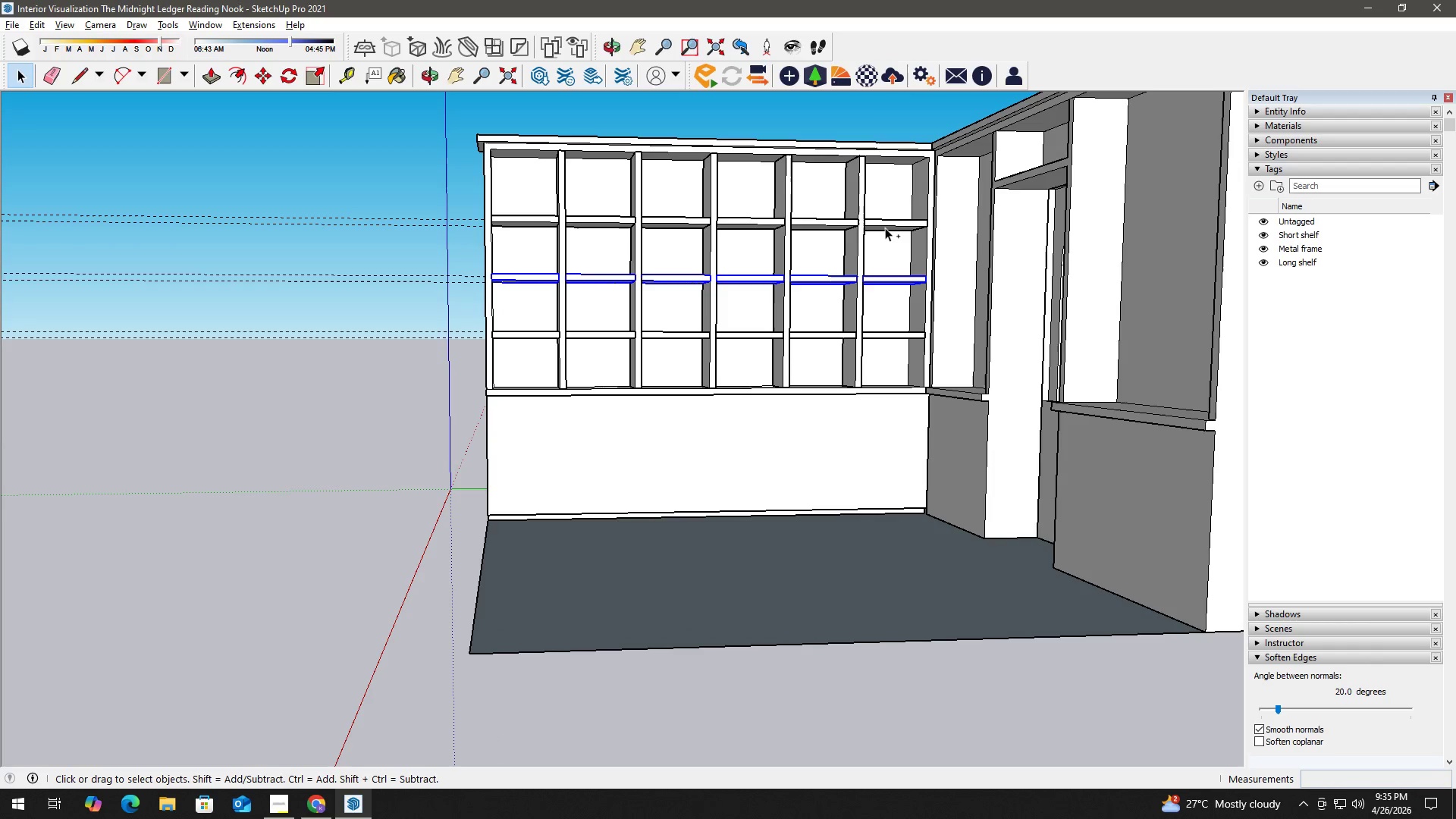 
left_click([885, 224])
 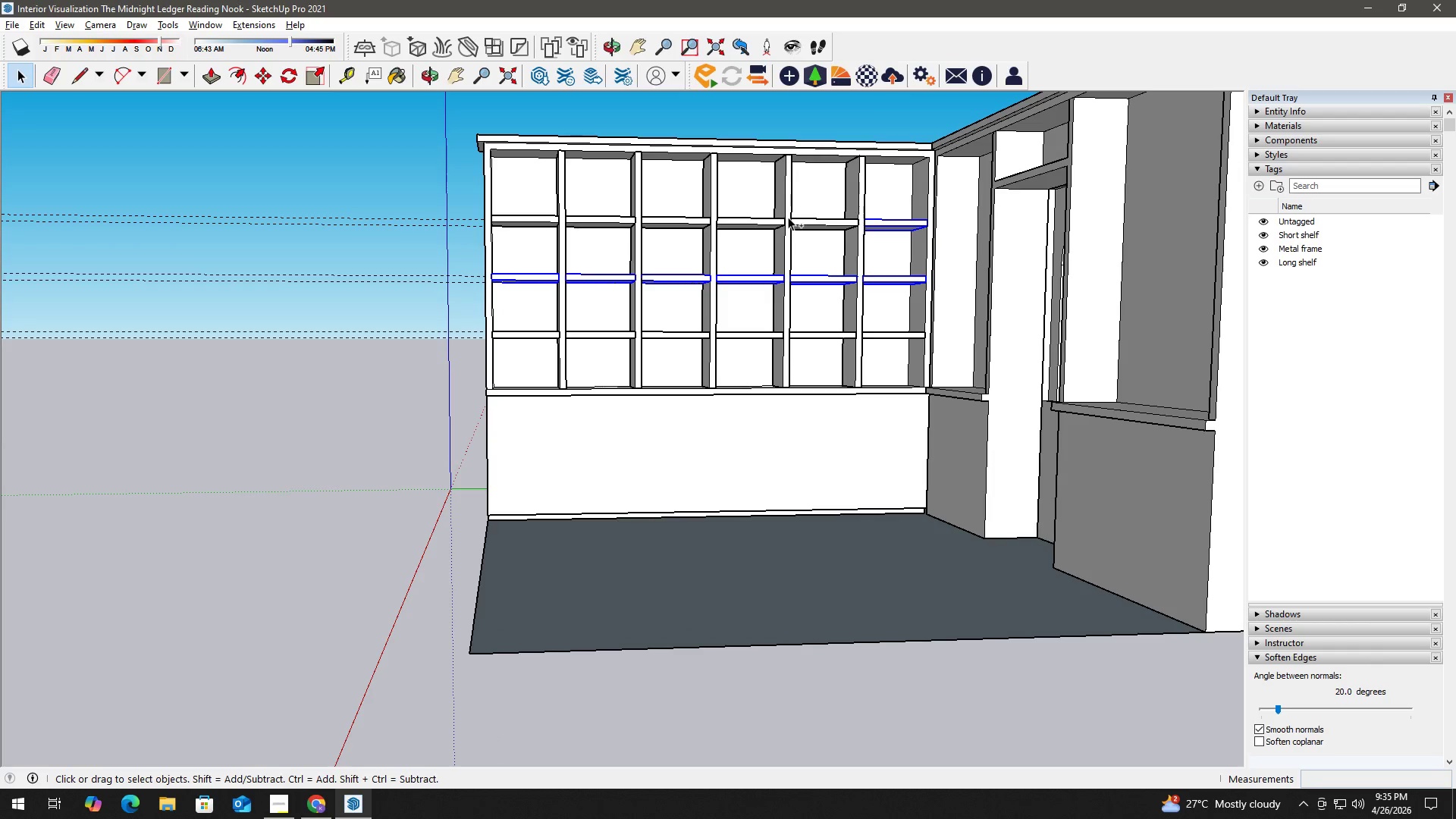 
left_click([816, 222])
 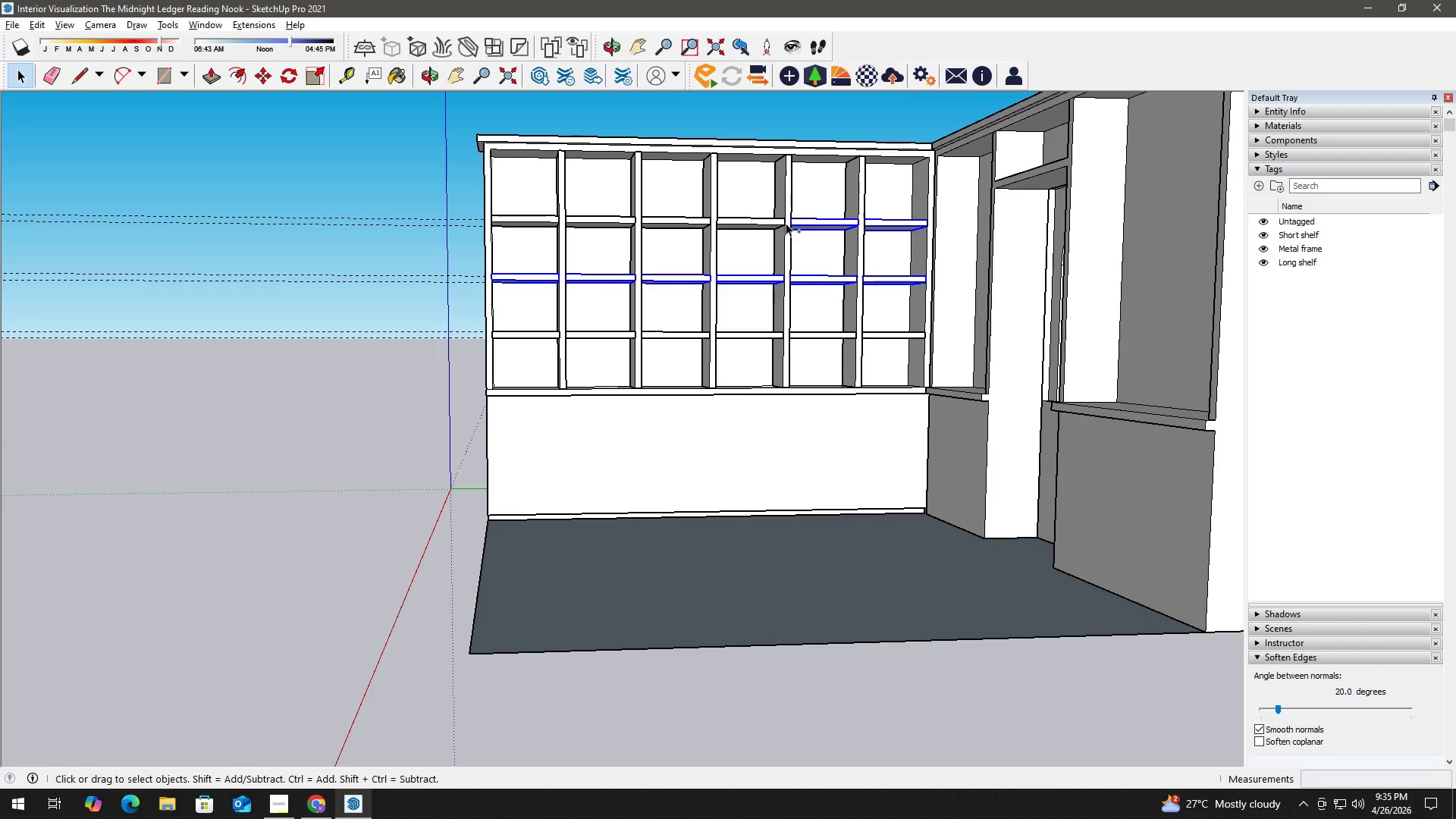 
hold_key(key=ControlLeft, duration=1.5)
double_click([746, 219])
 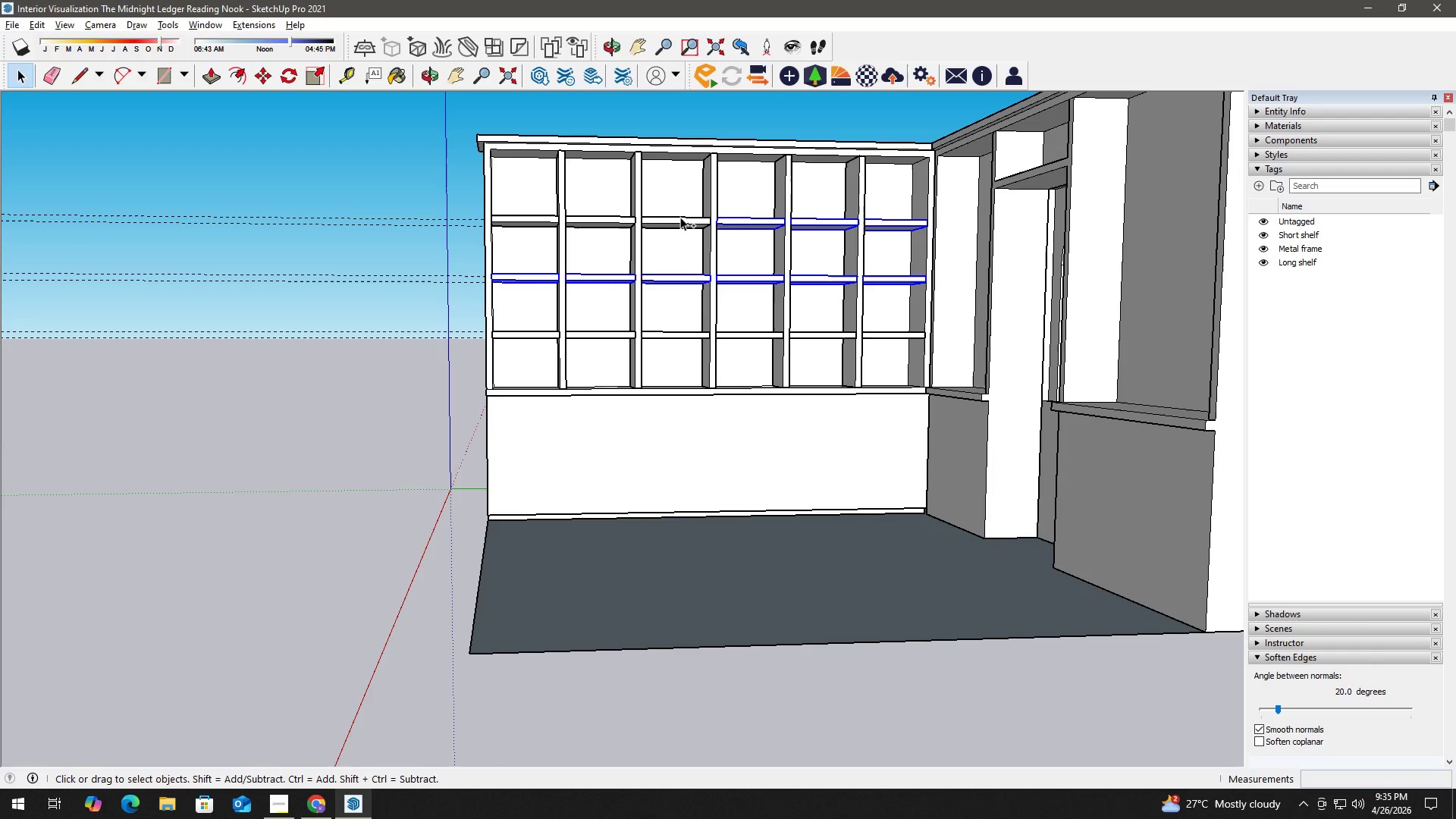 
triple_click([672, 216])
 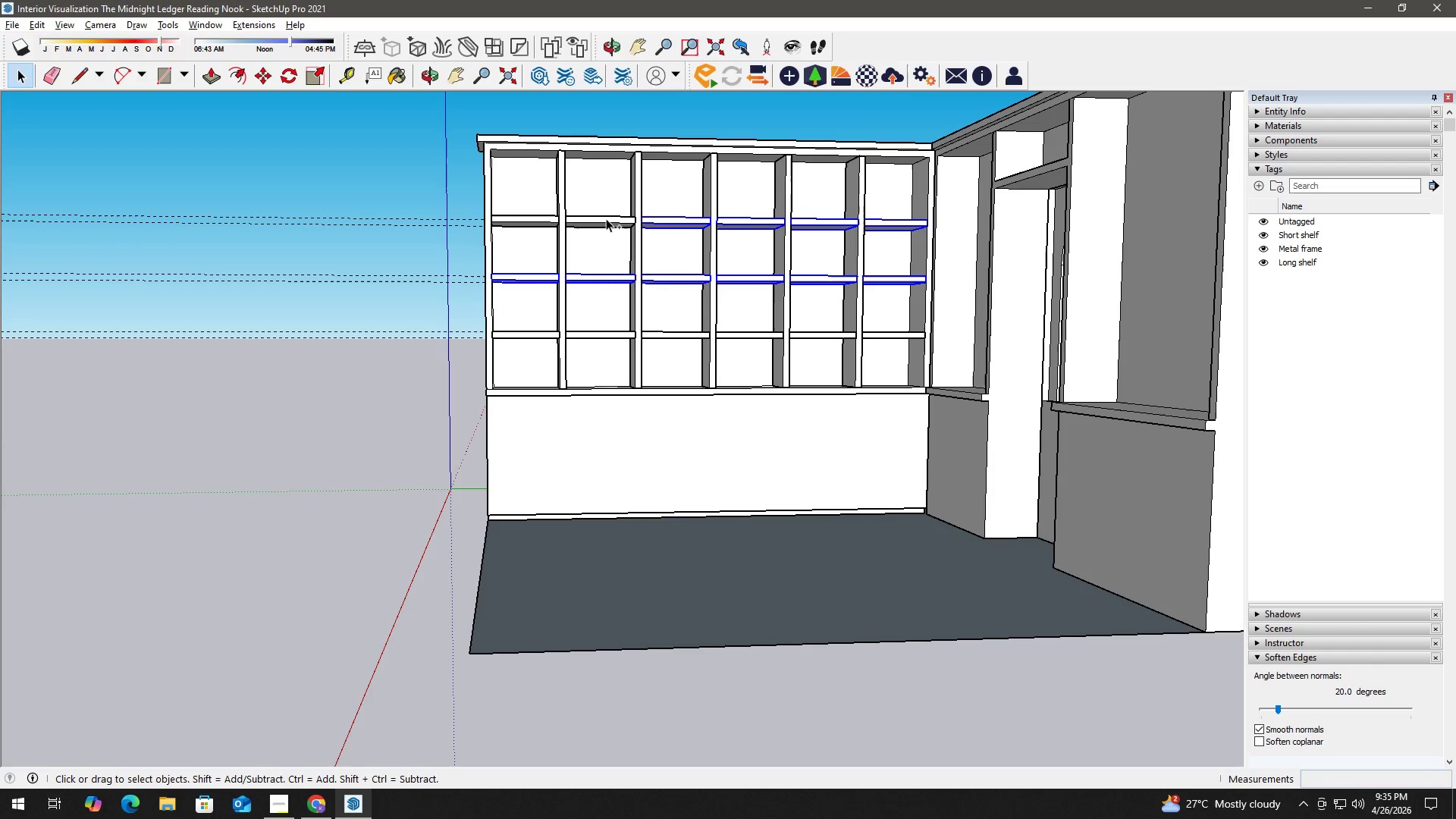 
triple_click([602, 218])
 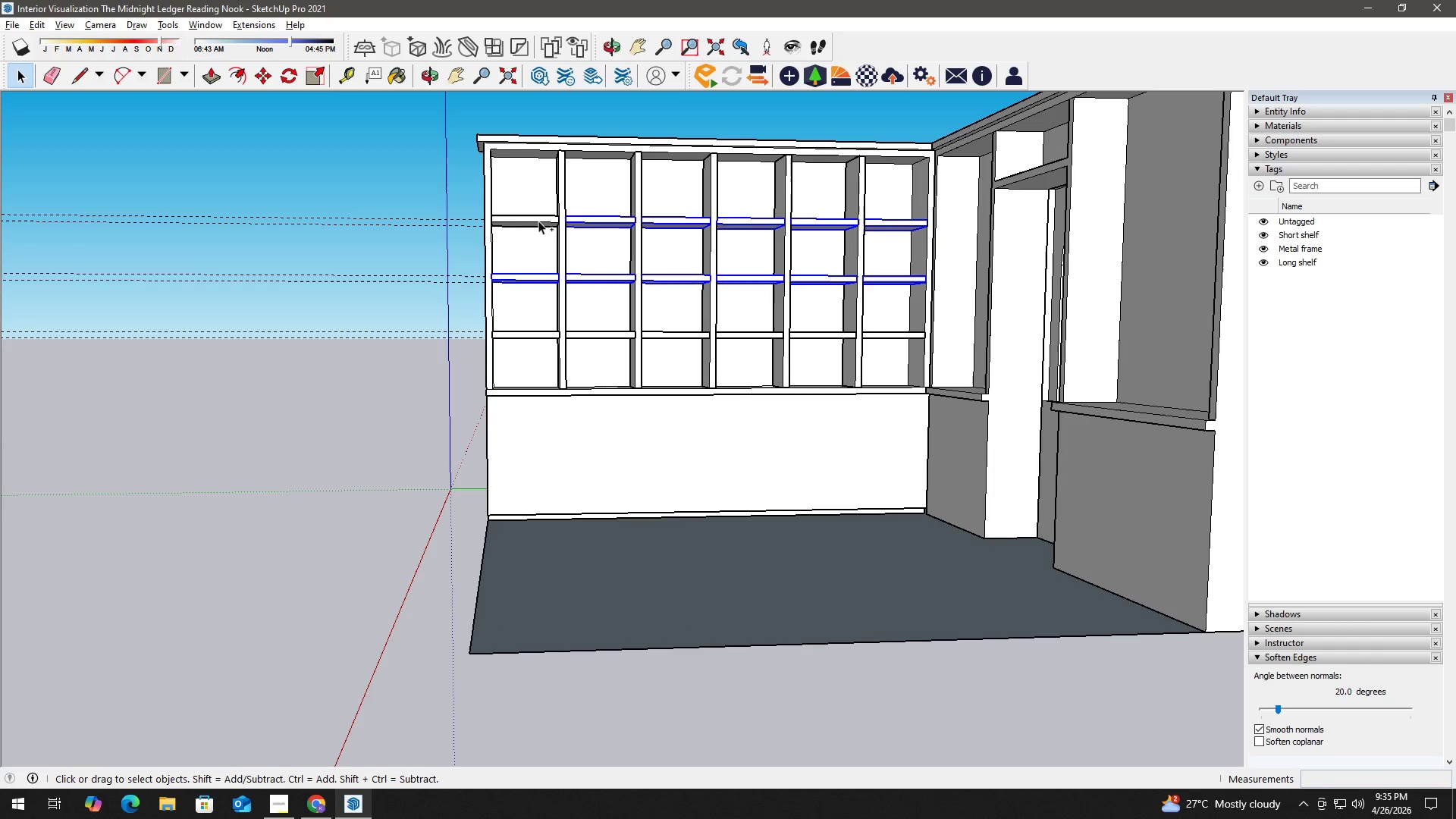 
triple_click([527, 221])
 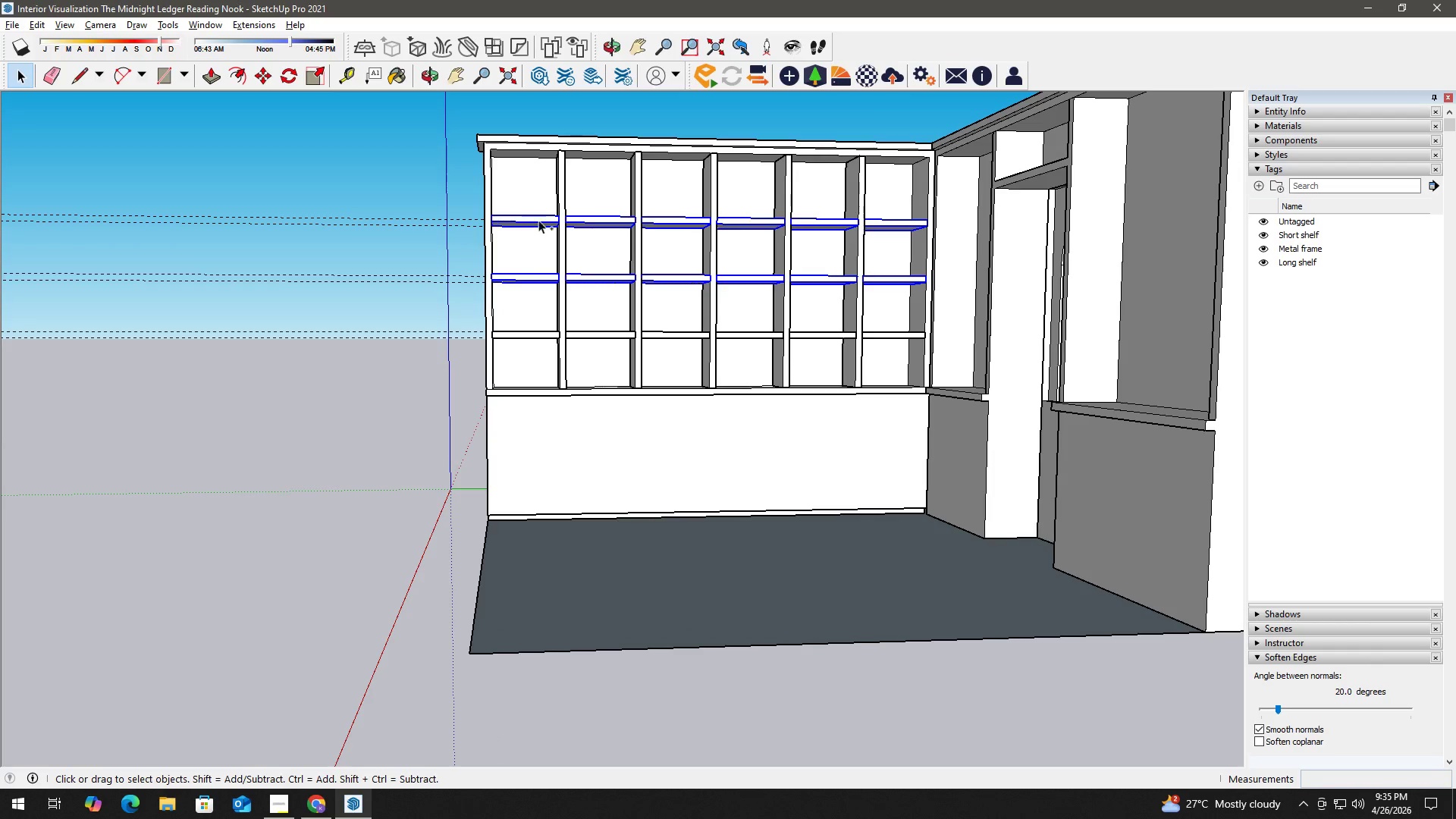 
key(Control+X)
 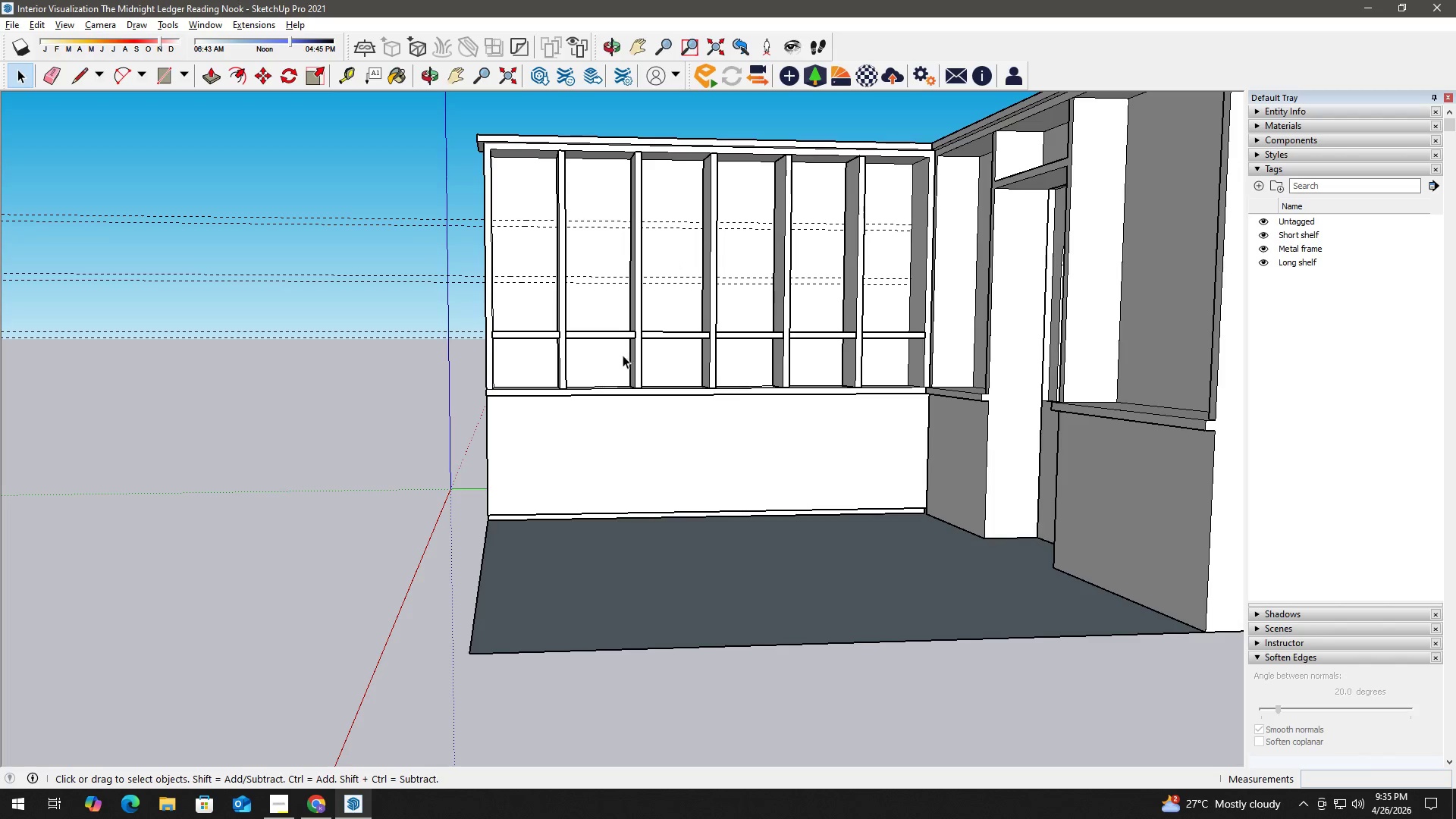 
left_click([622, 358])
 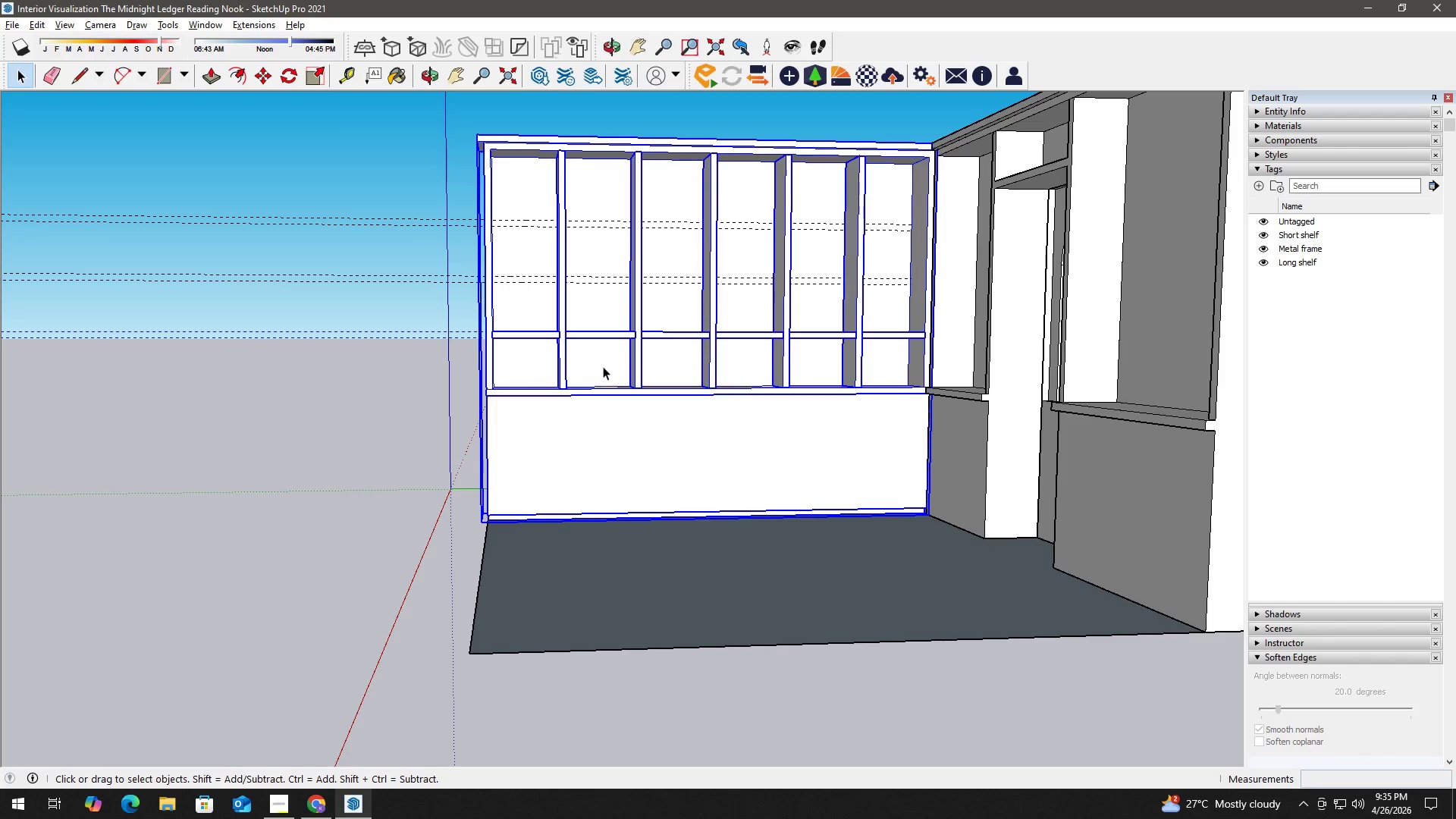 
double_click([603, 366])
 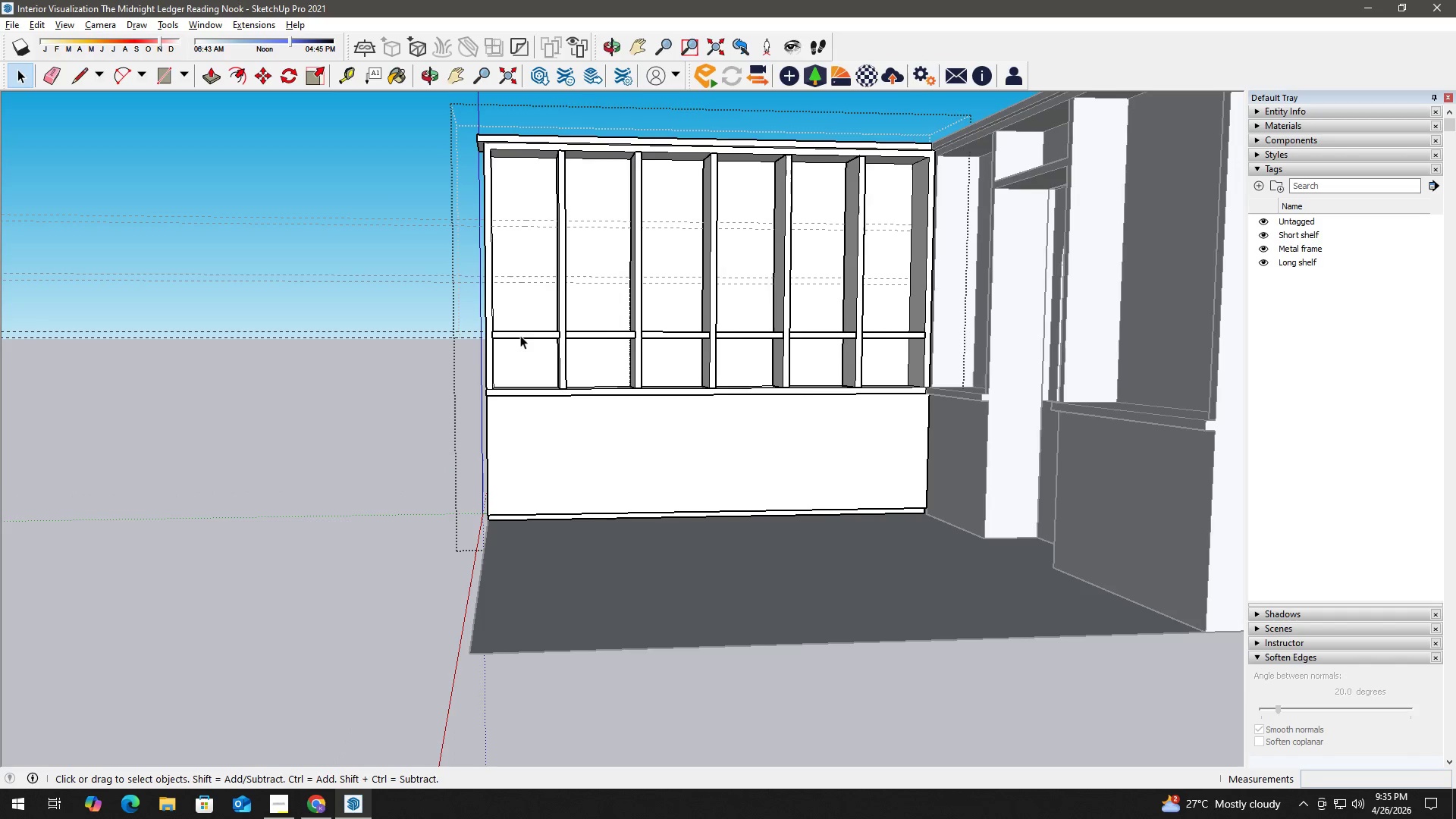 
key(Control+ControlLeft)
 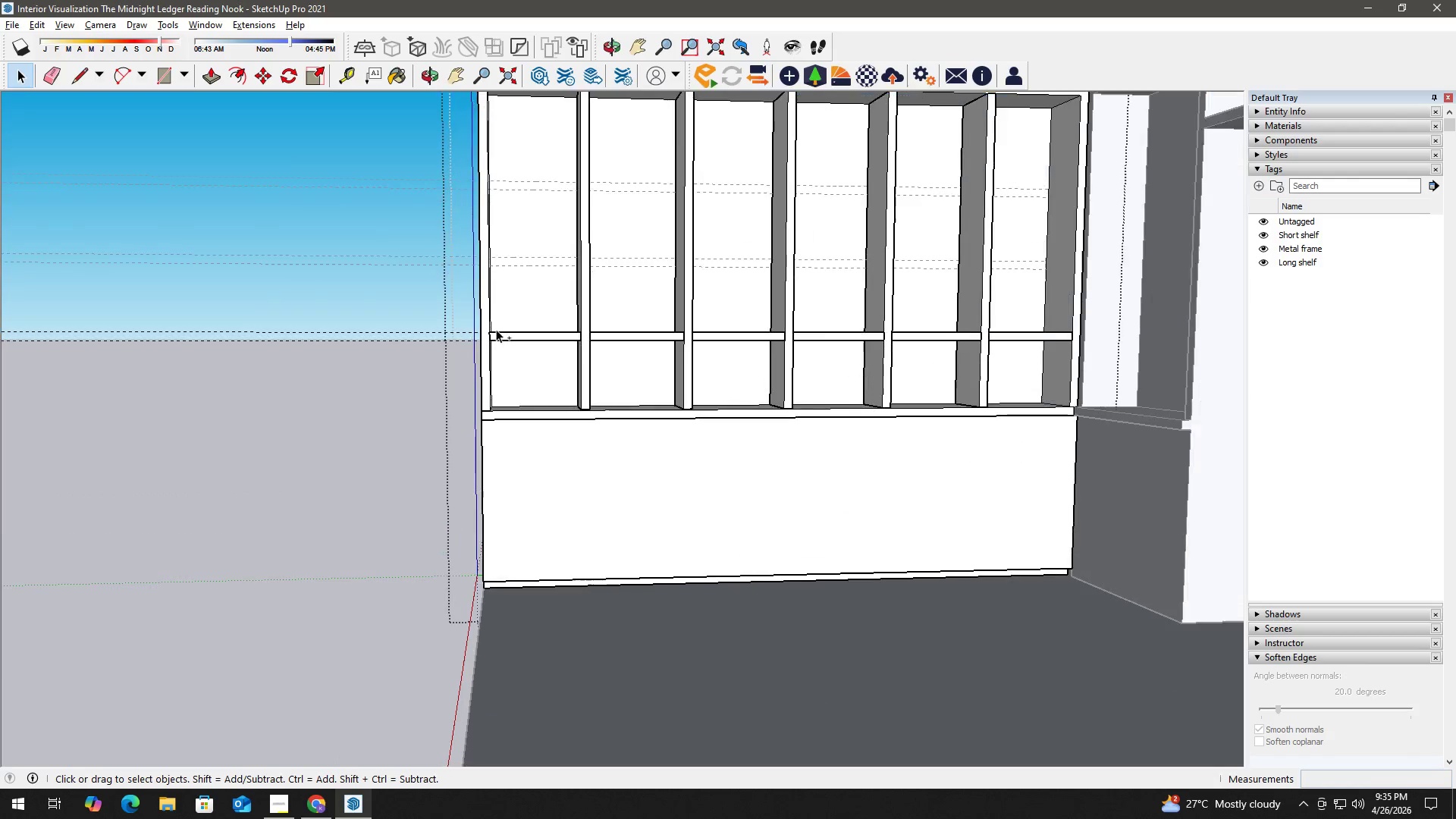 
key(Control+V)
 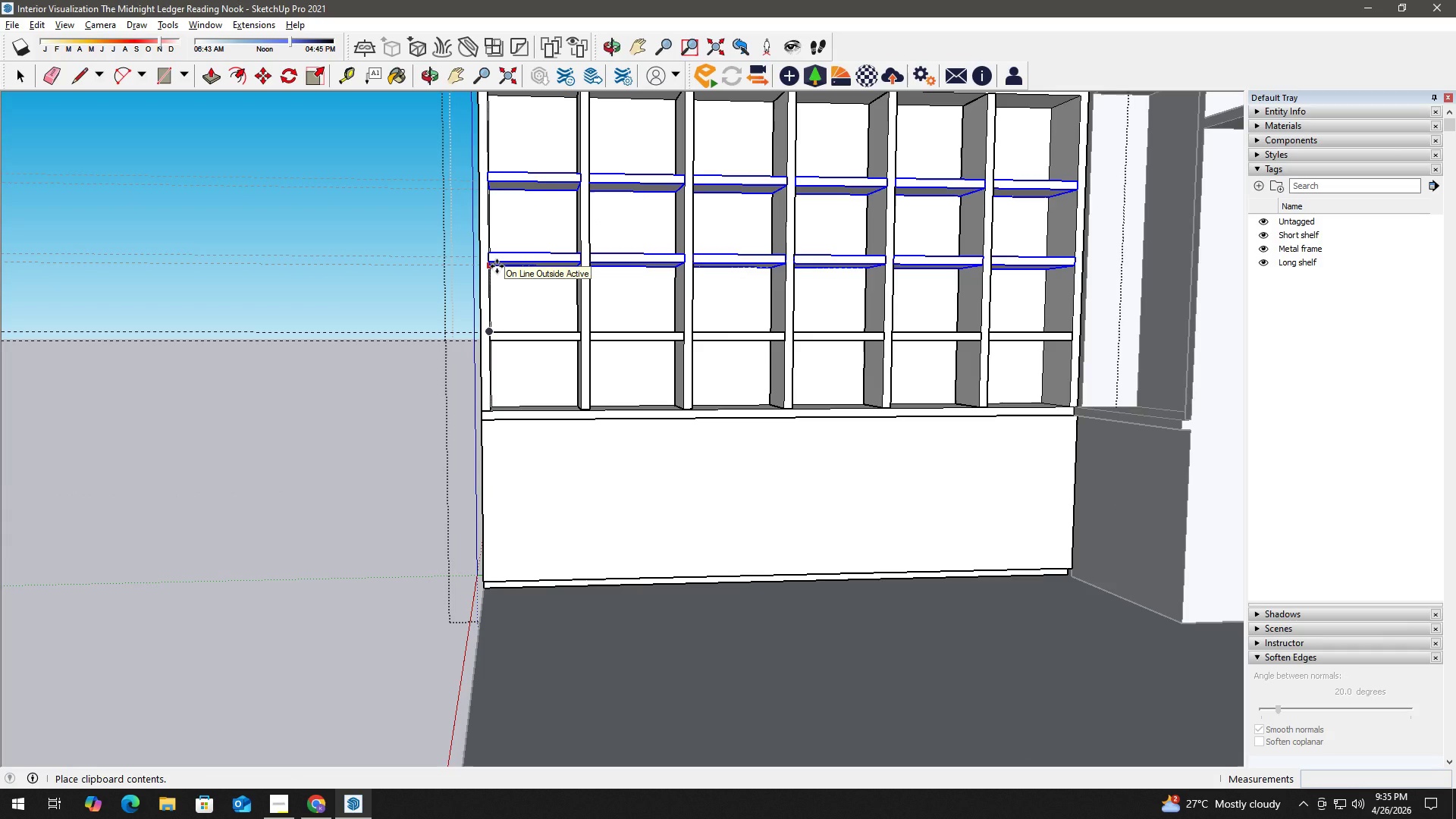 
scroll: coordinate [499, 330], scroll_direction: up, amount: 3.0
 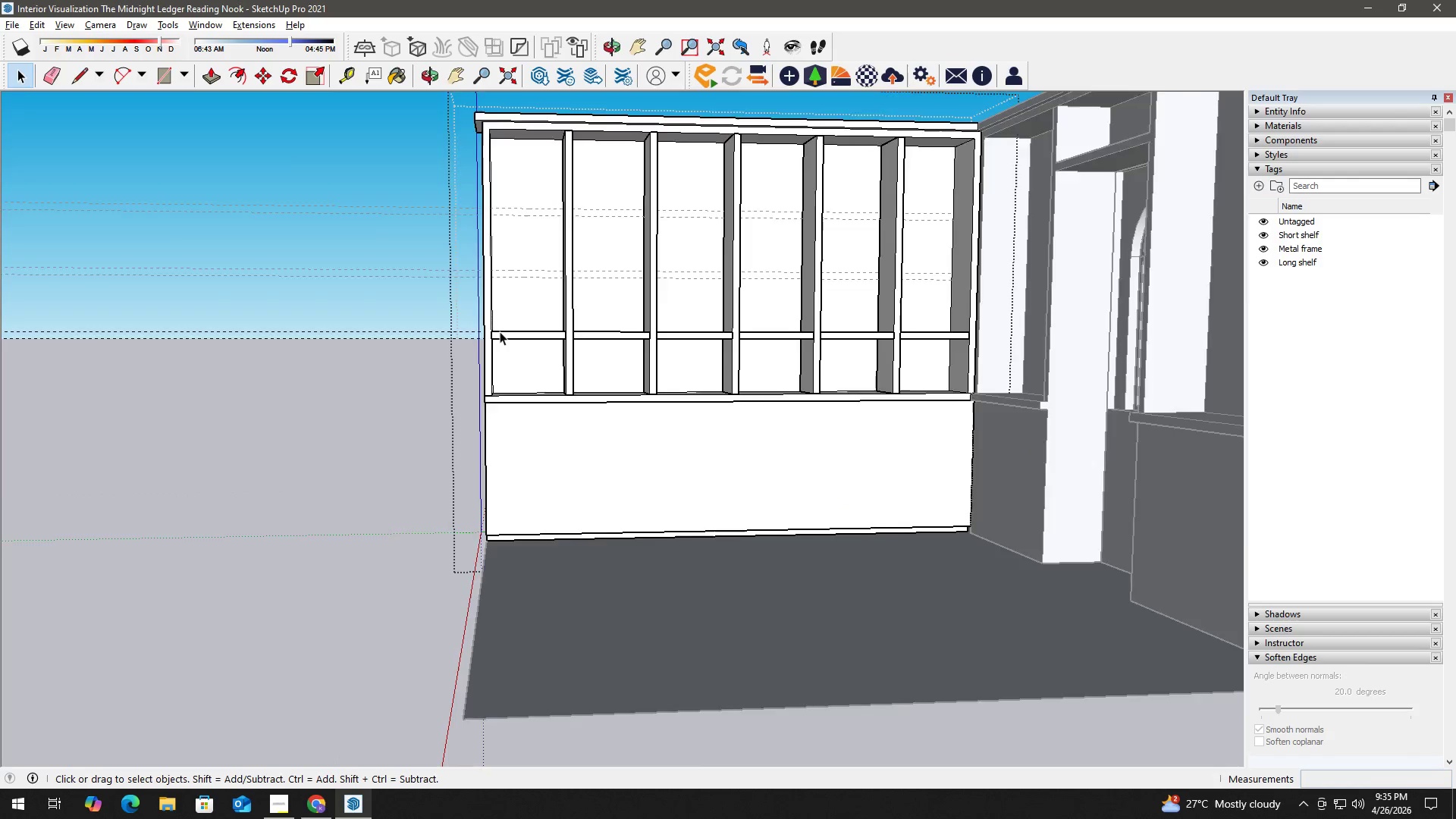 
left_click([497, 266])
 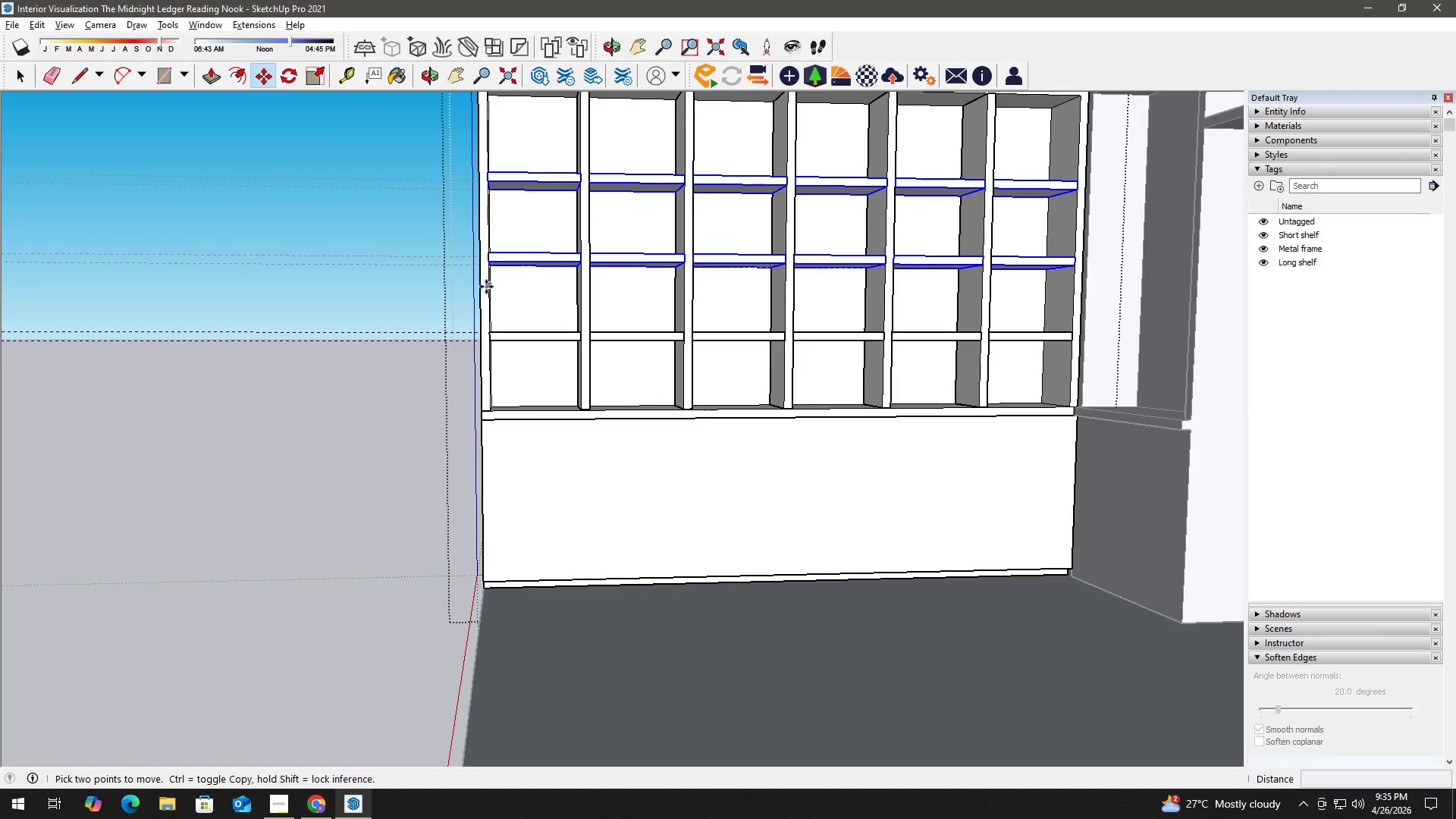 
scroll: coordinate [497, 261], scroll_direction: up, amount: 8.0
 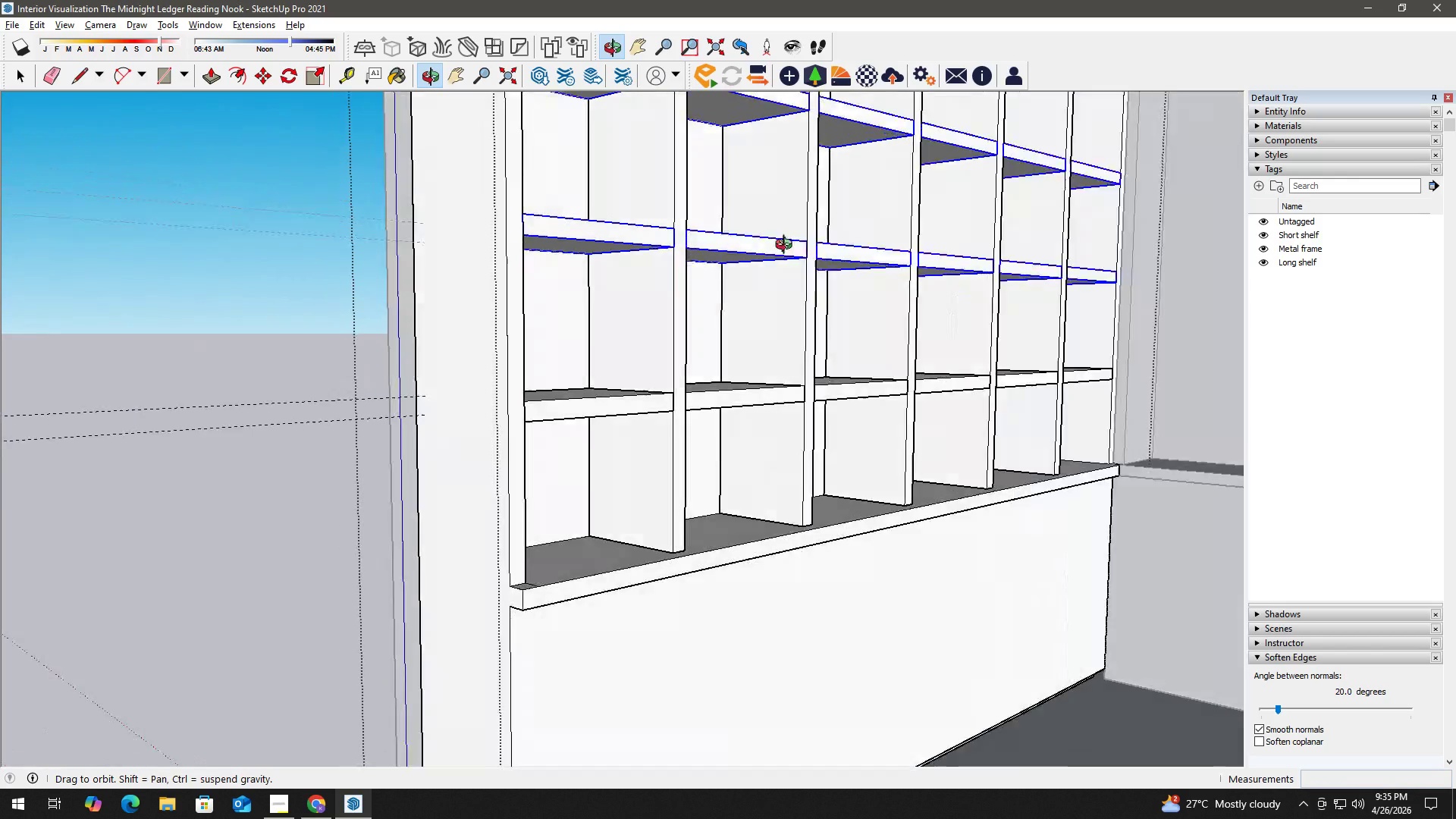 
key(Space)
 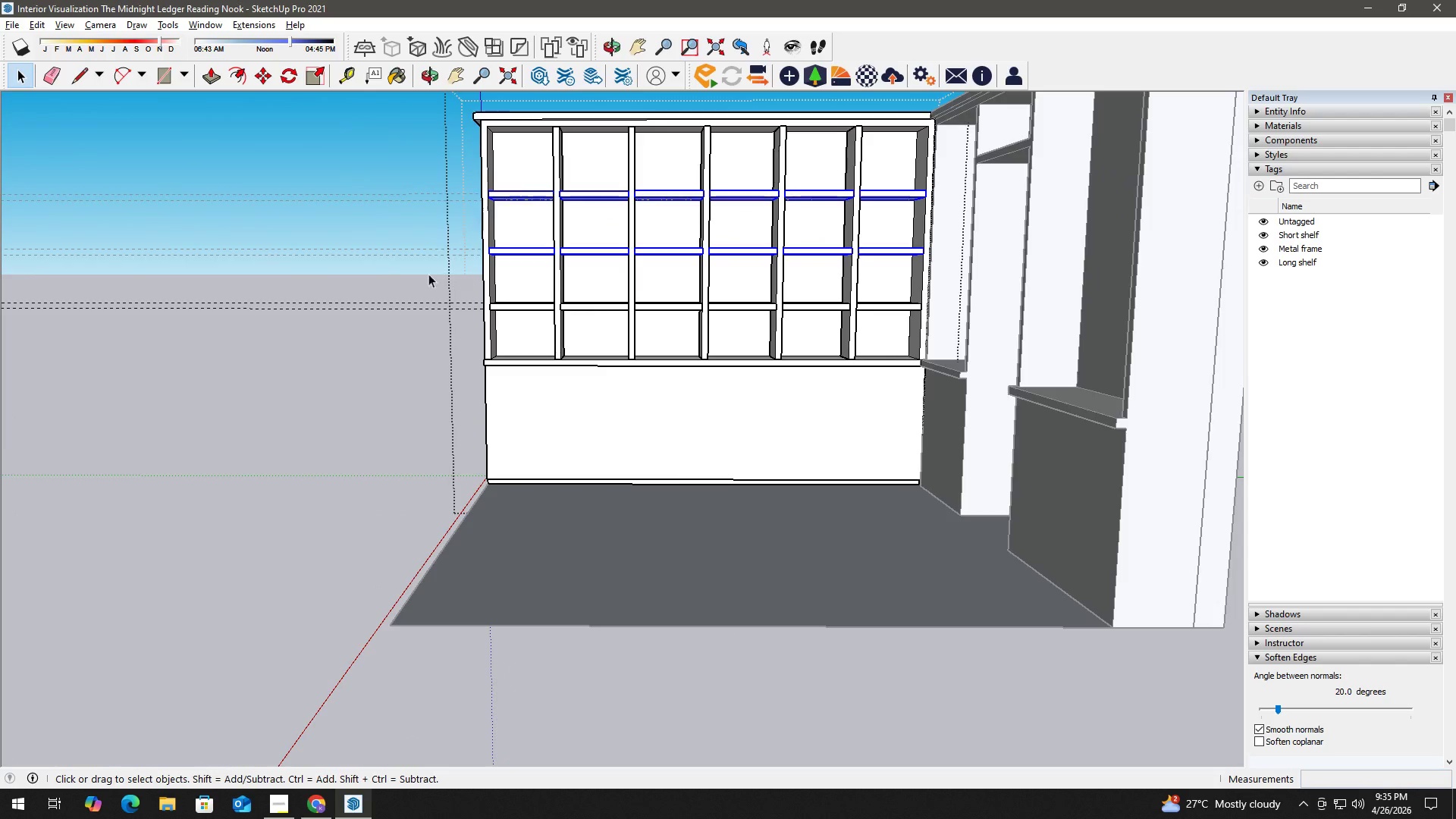 
key(Escape)
 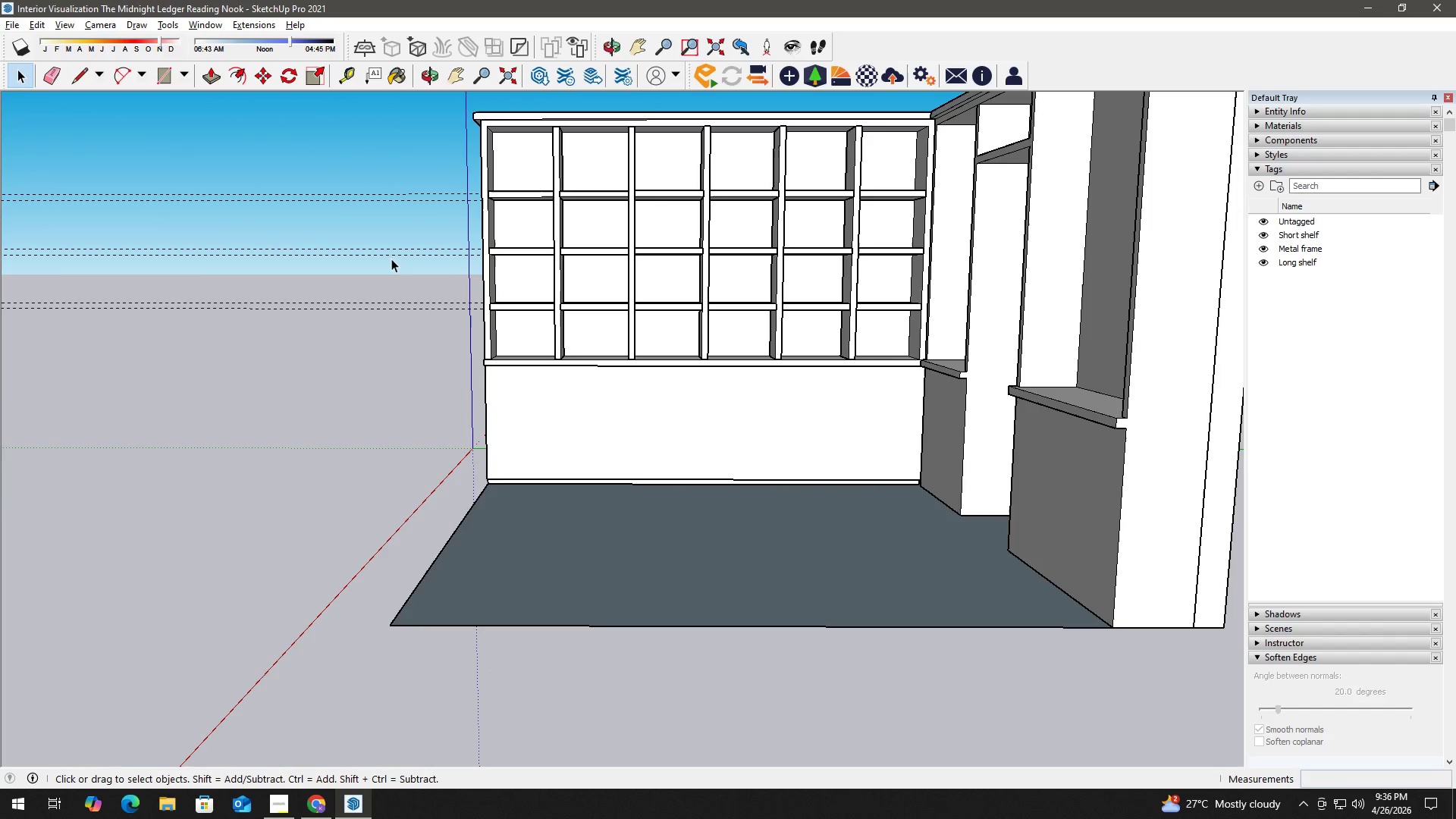 
scroll: coordinate [483, 271], scroll_direction: down, amount: 13.0
 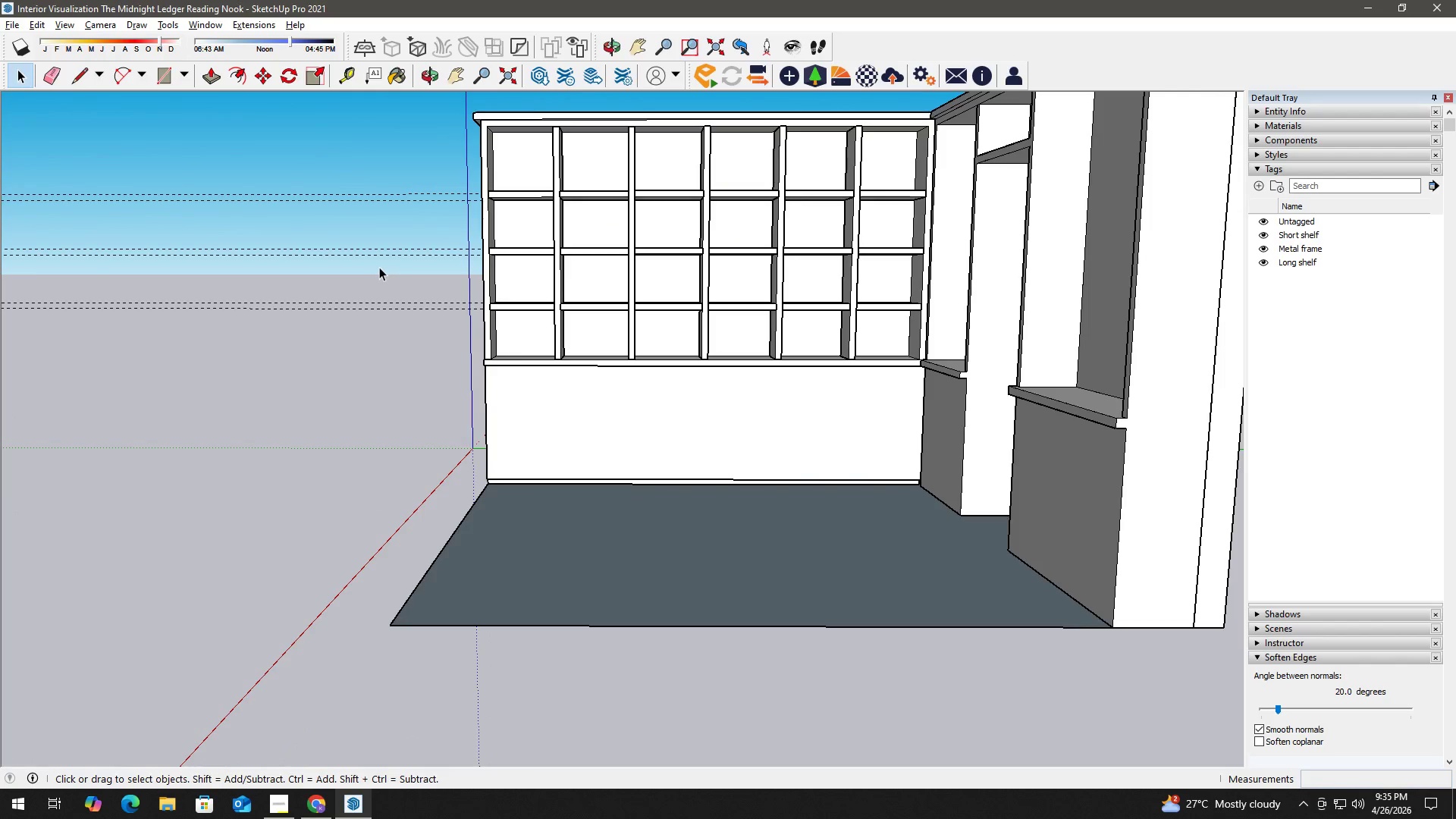 
left_click([528, 265])
 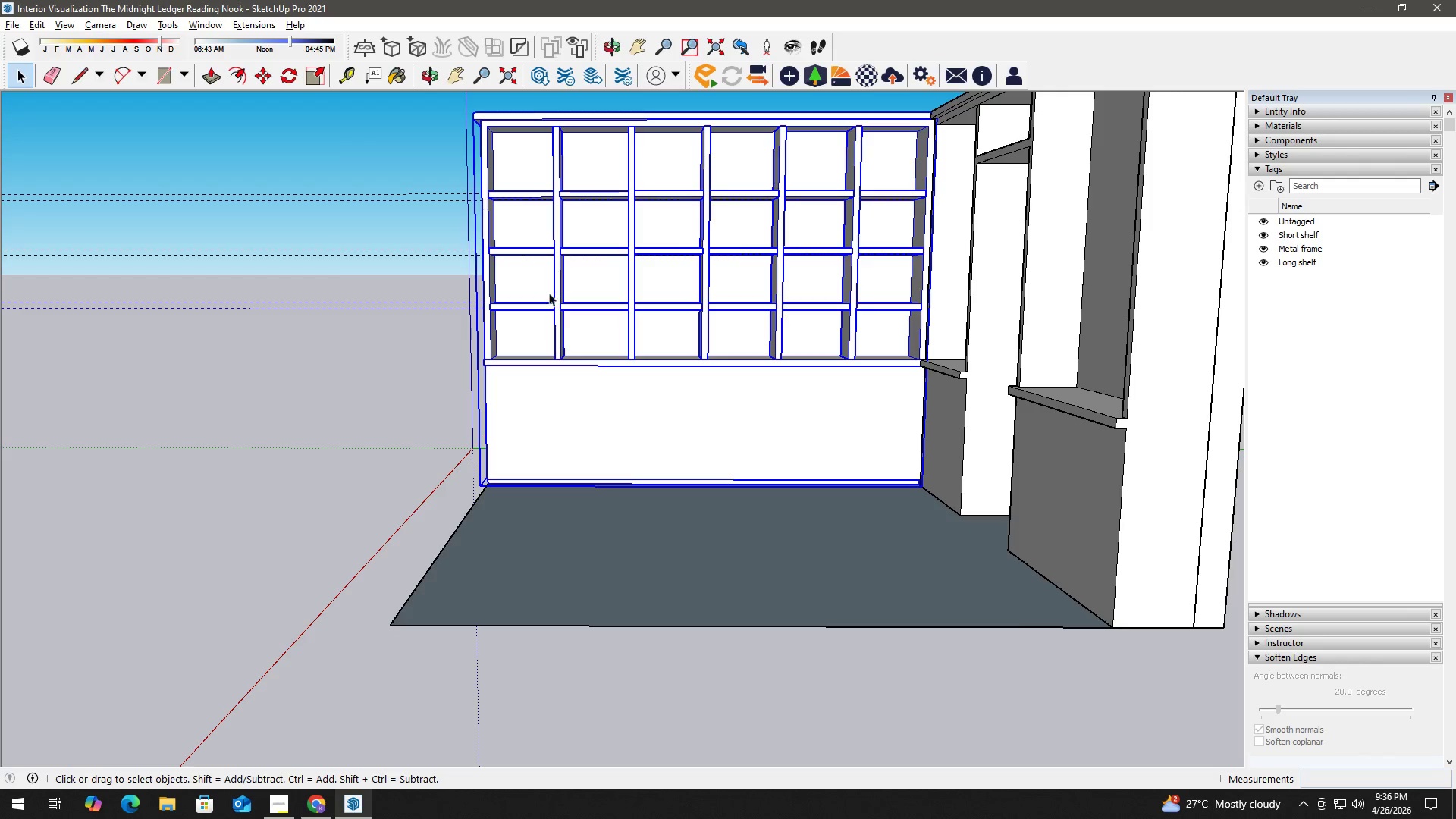 
scroll: coordinate [523, 300], scroll_direction: down, amount: 3.0
 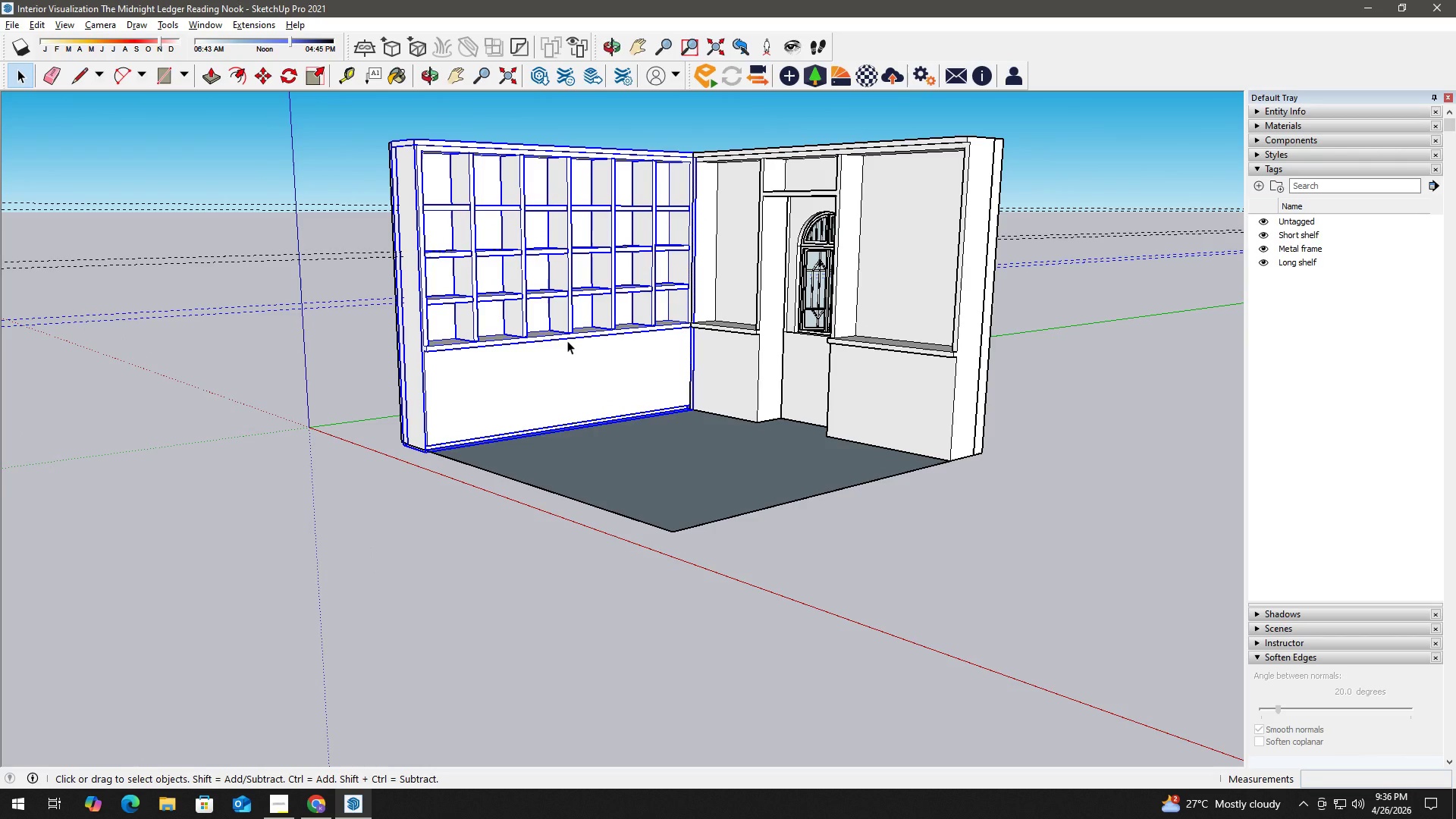 
wait(11.99)
 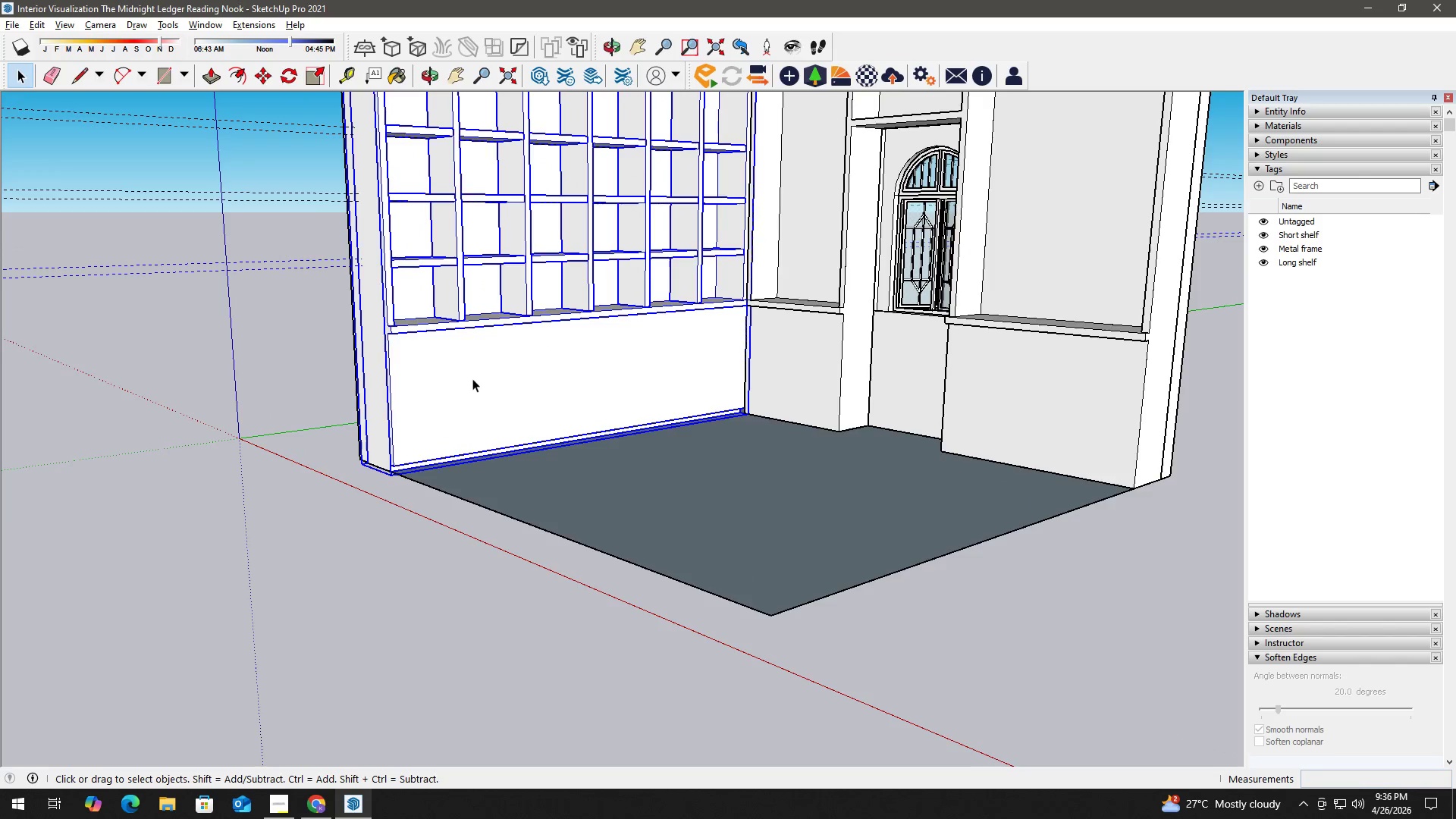 
double_click([472, 378])
 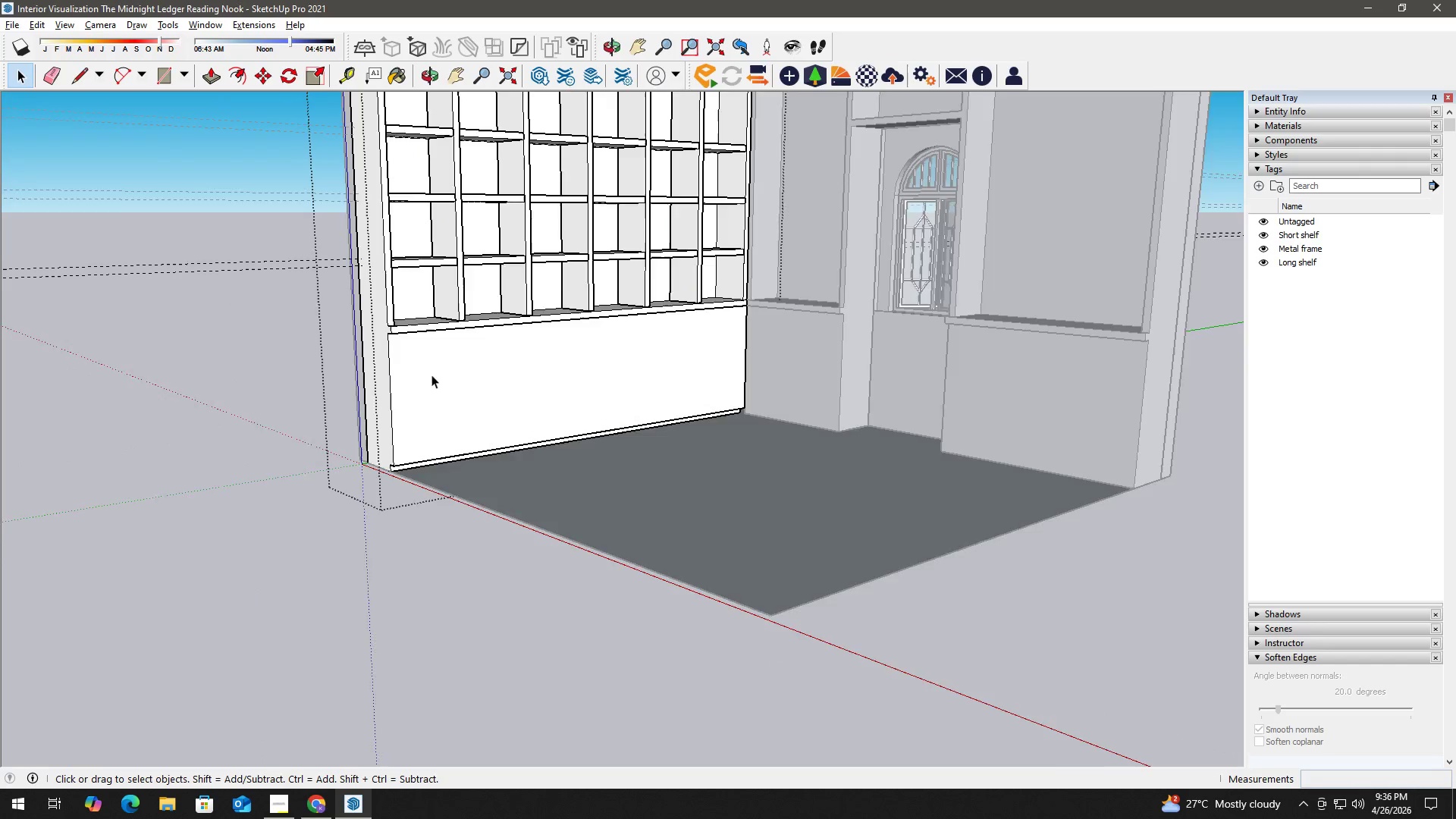 
scroll: coordinate [510, 397], scroll_direction: up, amount: 2.0
 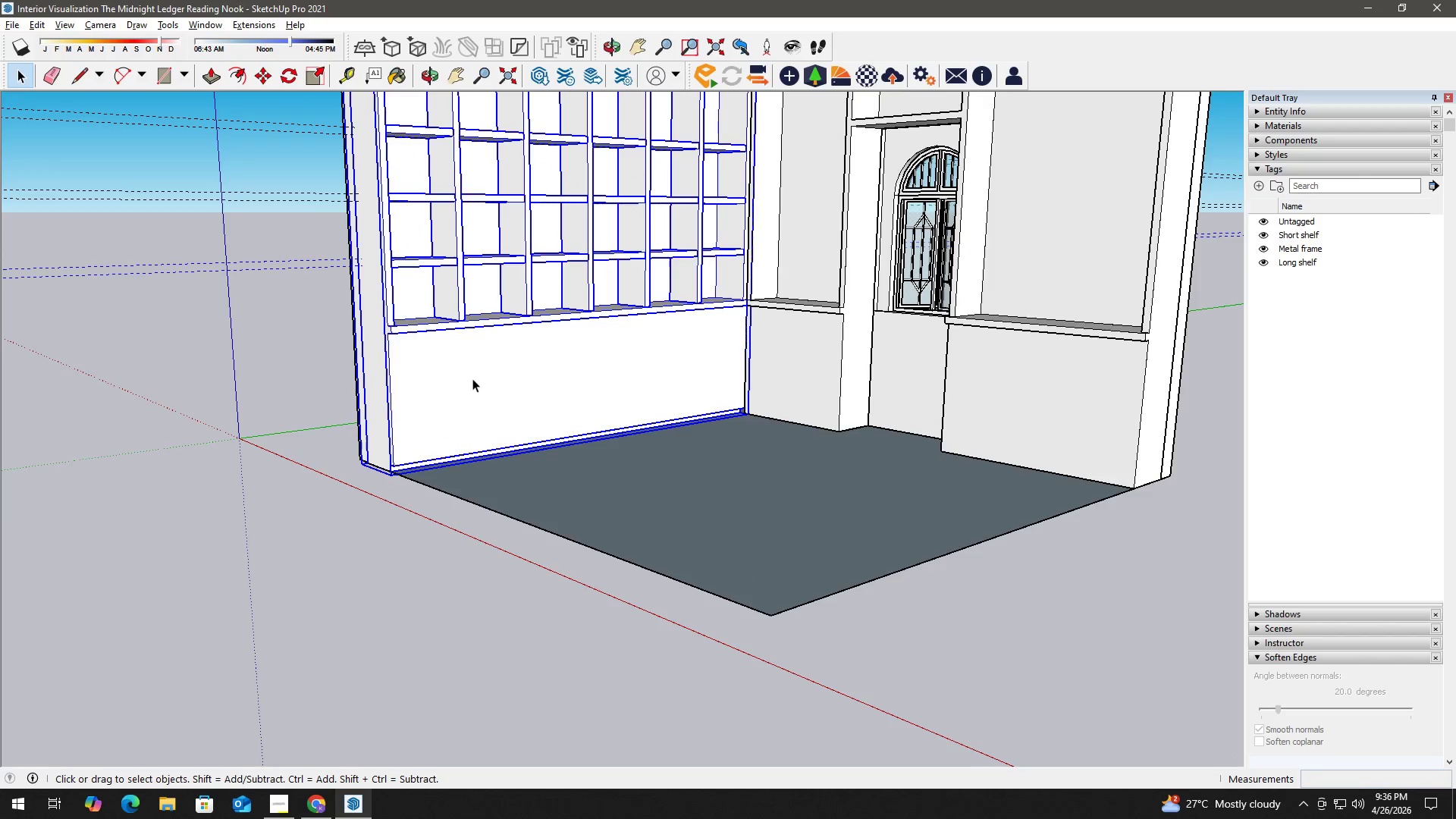 
double_click([440, 356])
 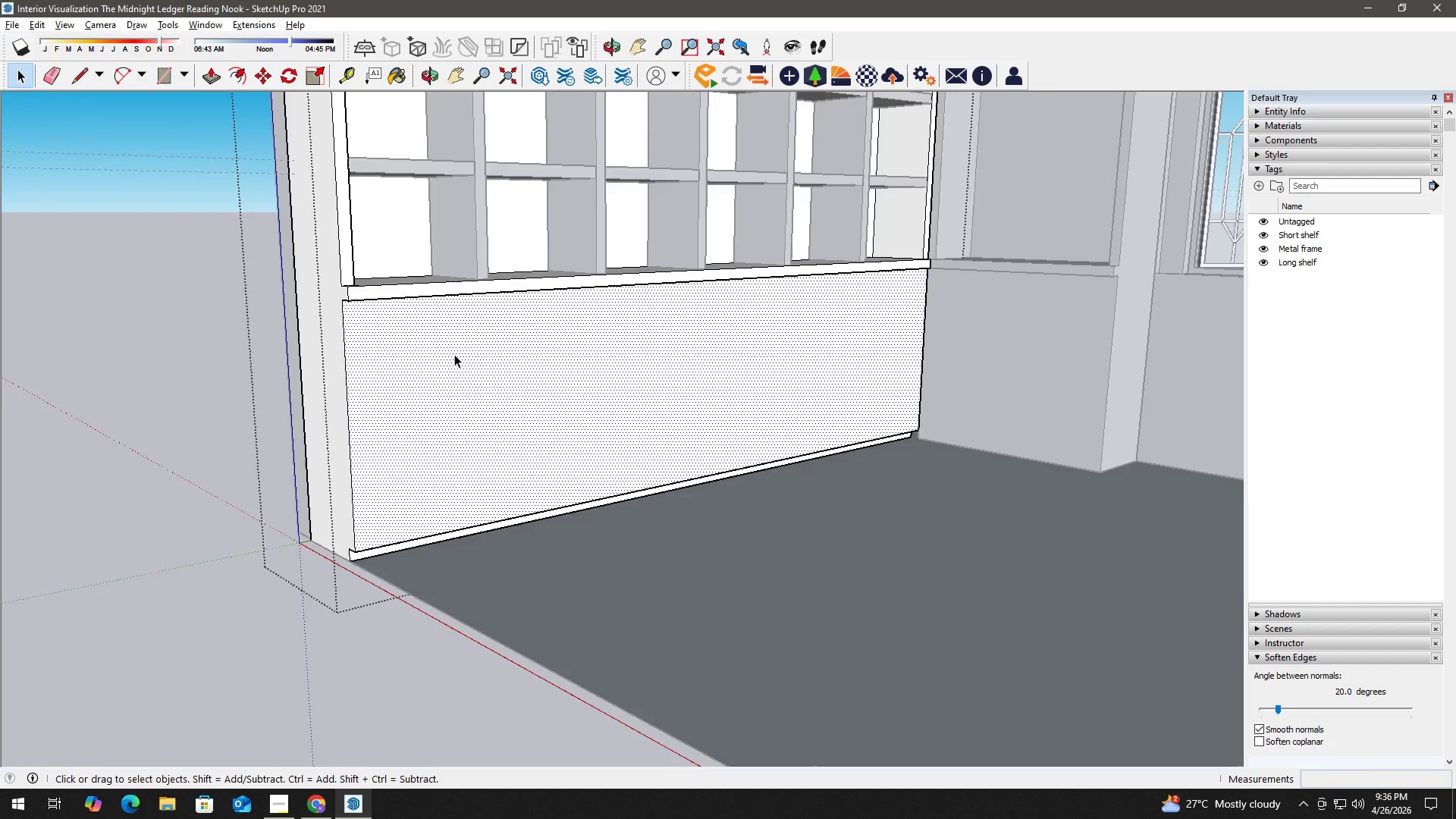 
scroll: coordinate [454, 366], scroll_direction: up, amount: 6.0
 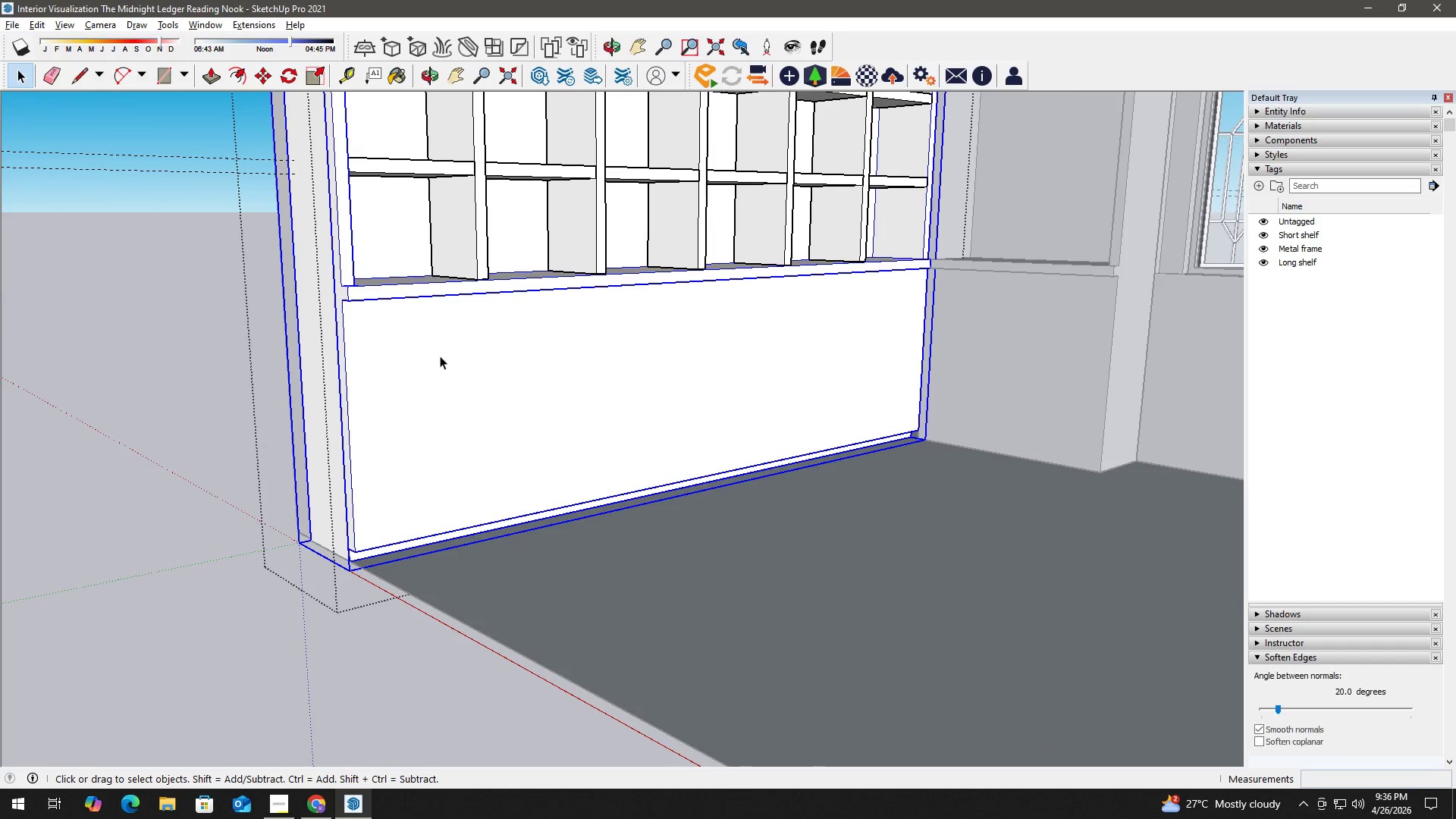 
key(F)
 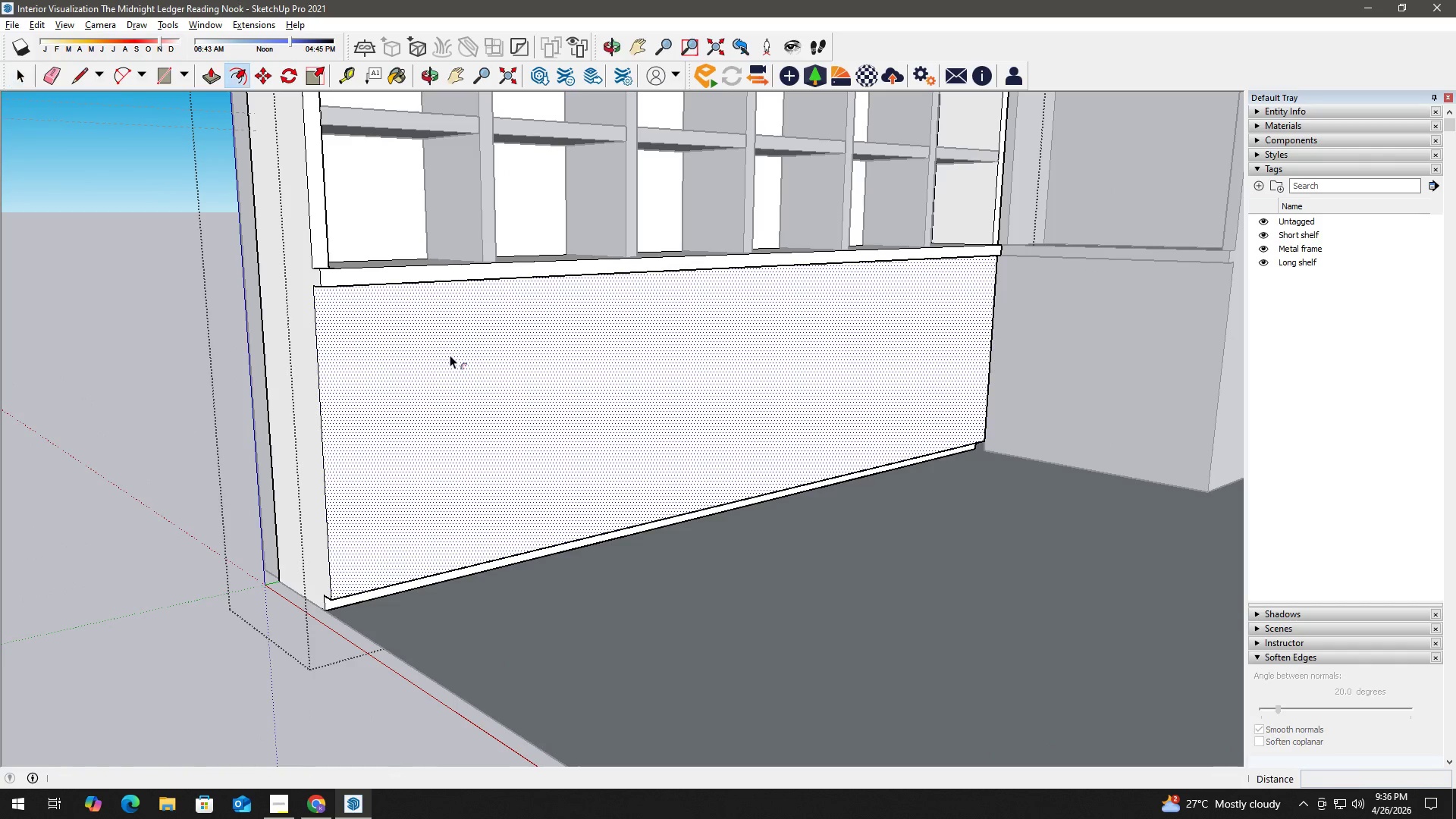 
left_click([450, 355])
 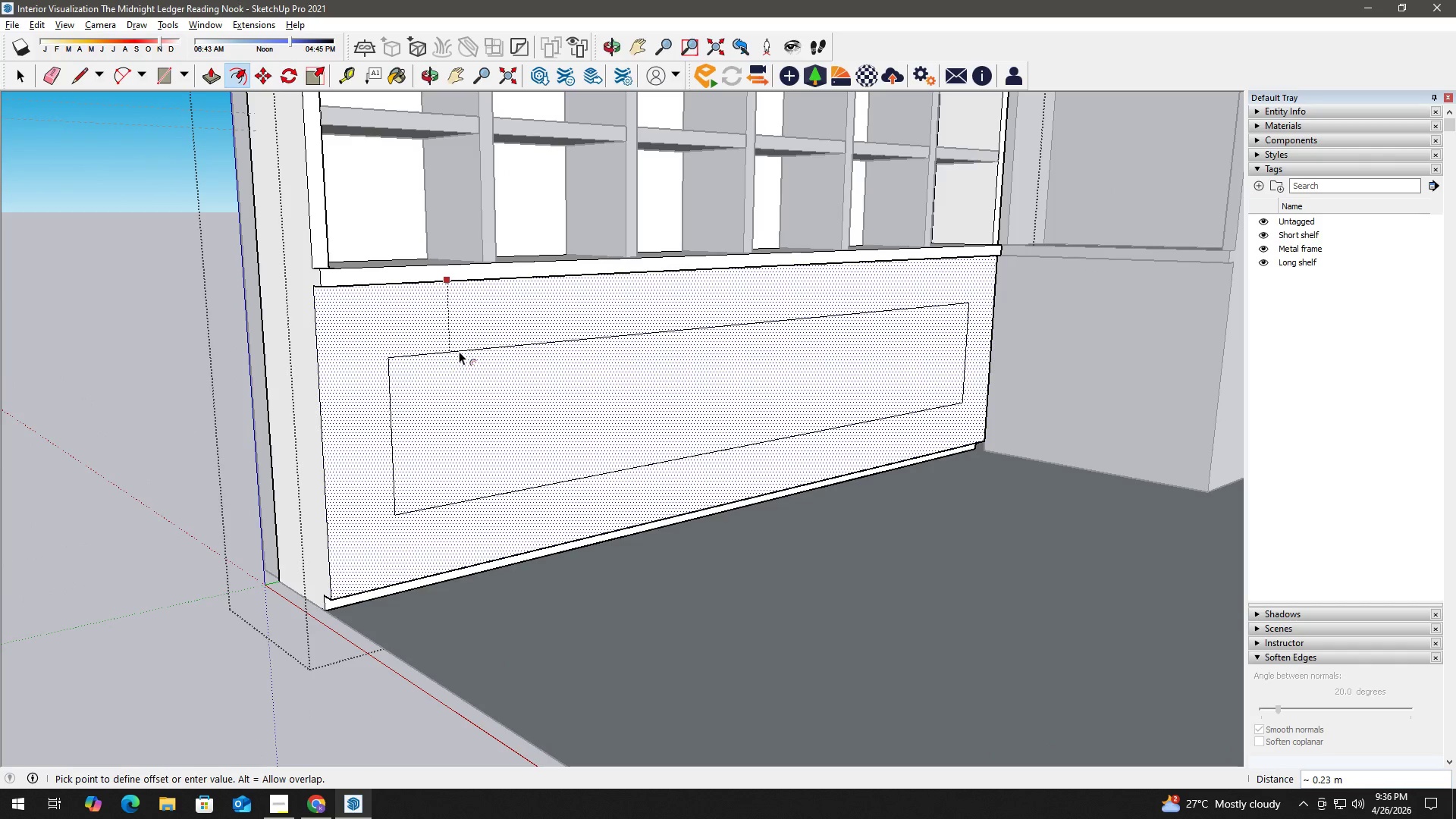 
scroll: coordinate [454, 354], scroll_direction: up, amount: 2.0
 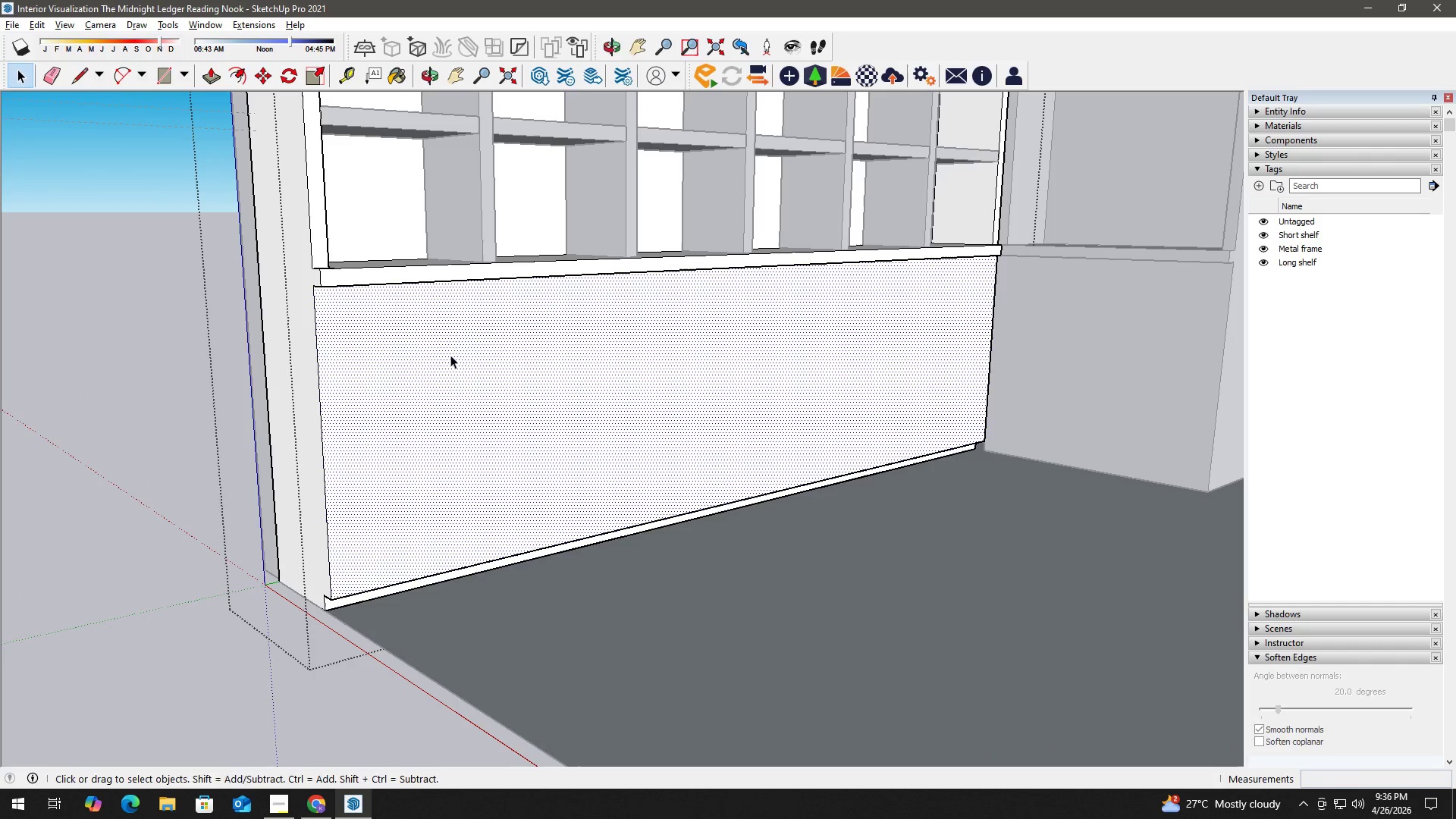 
key(Numpad0)
 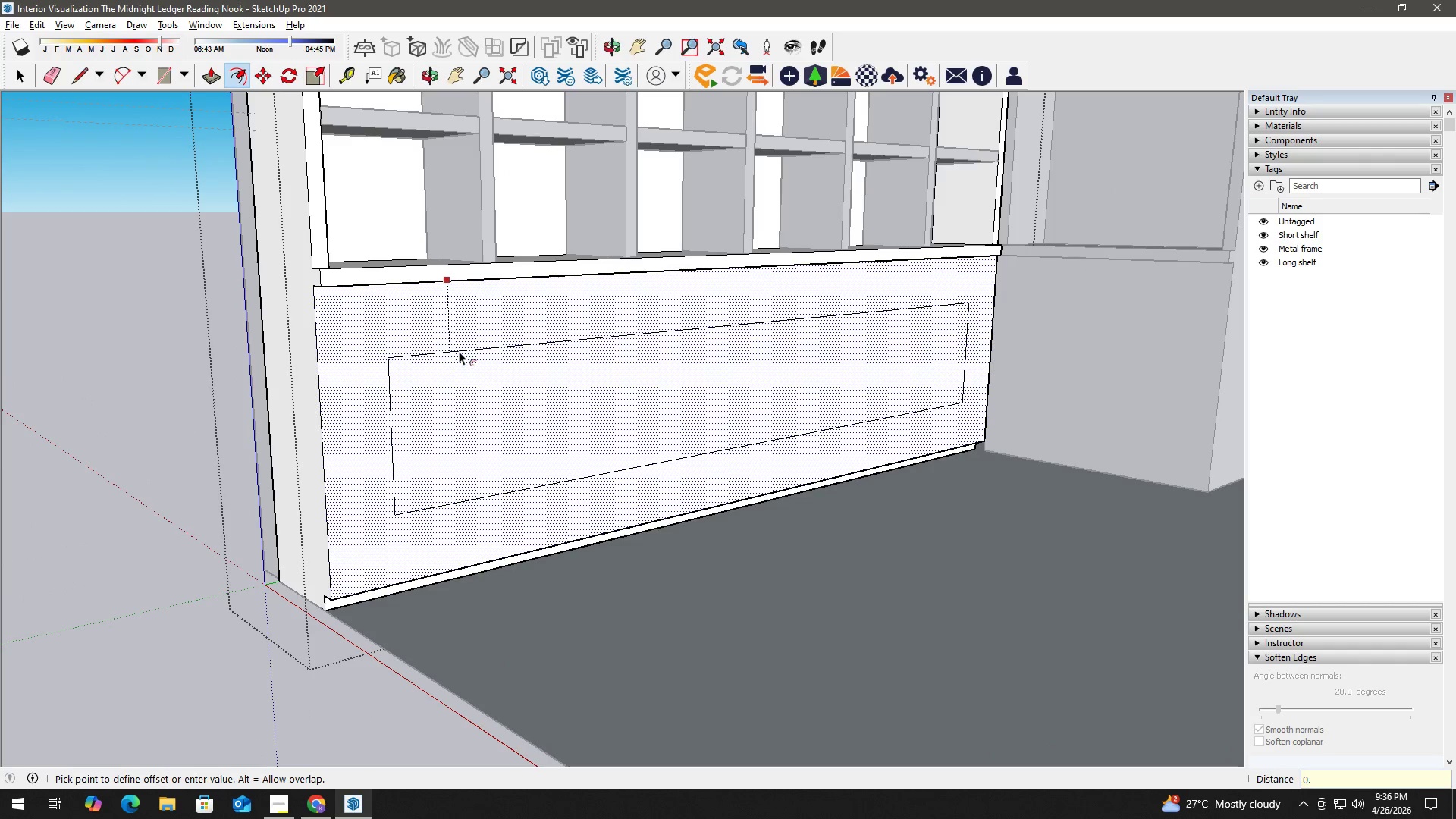 
key(NumpadDecimal)
 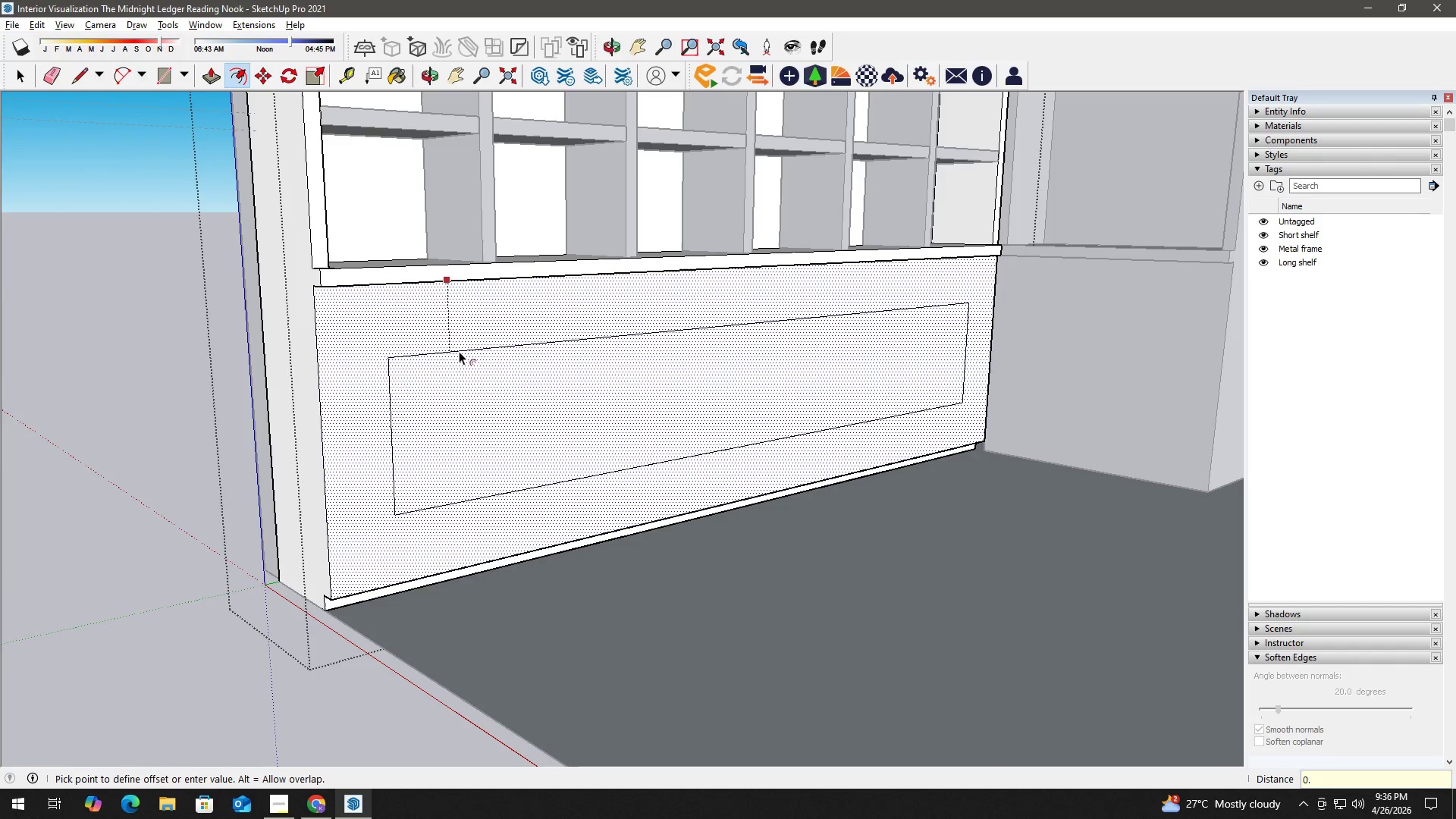 
key(Numpad0)
 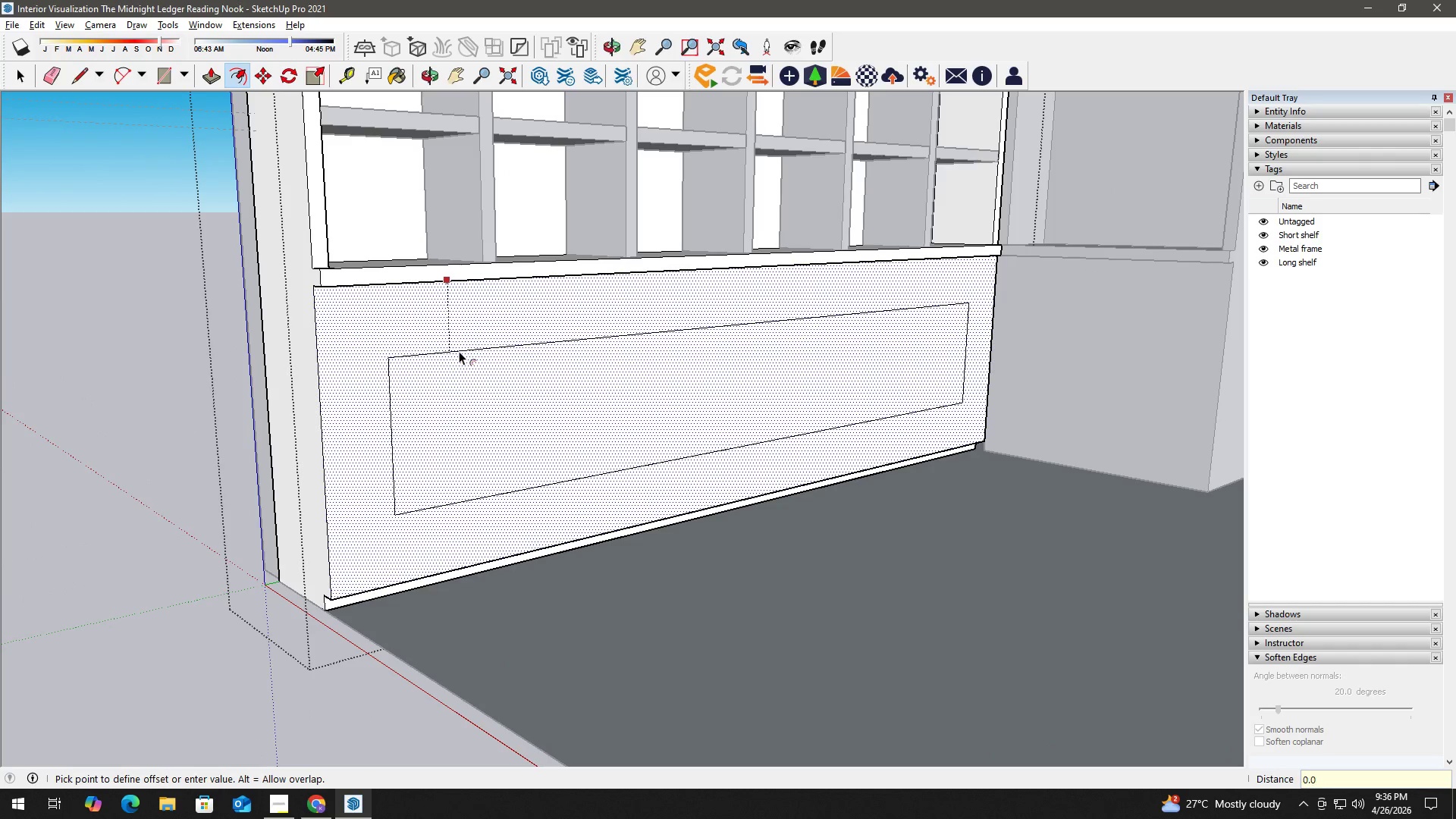 
key(Numpad5)
 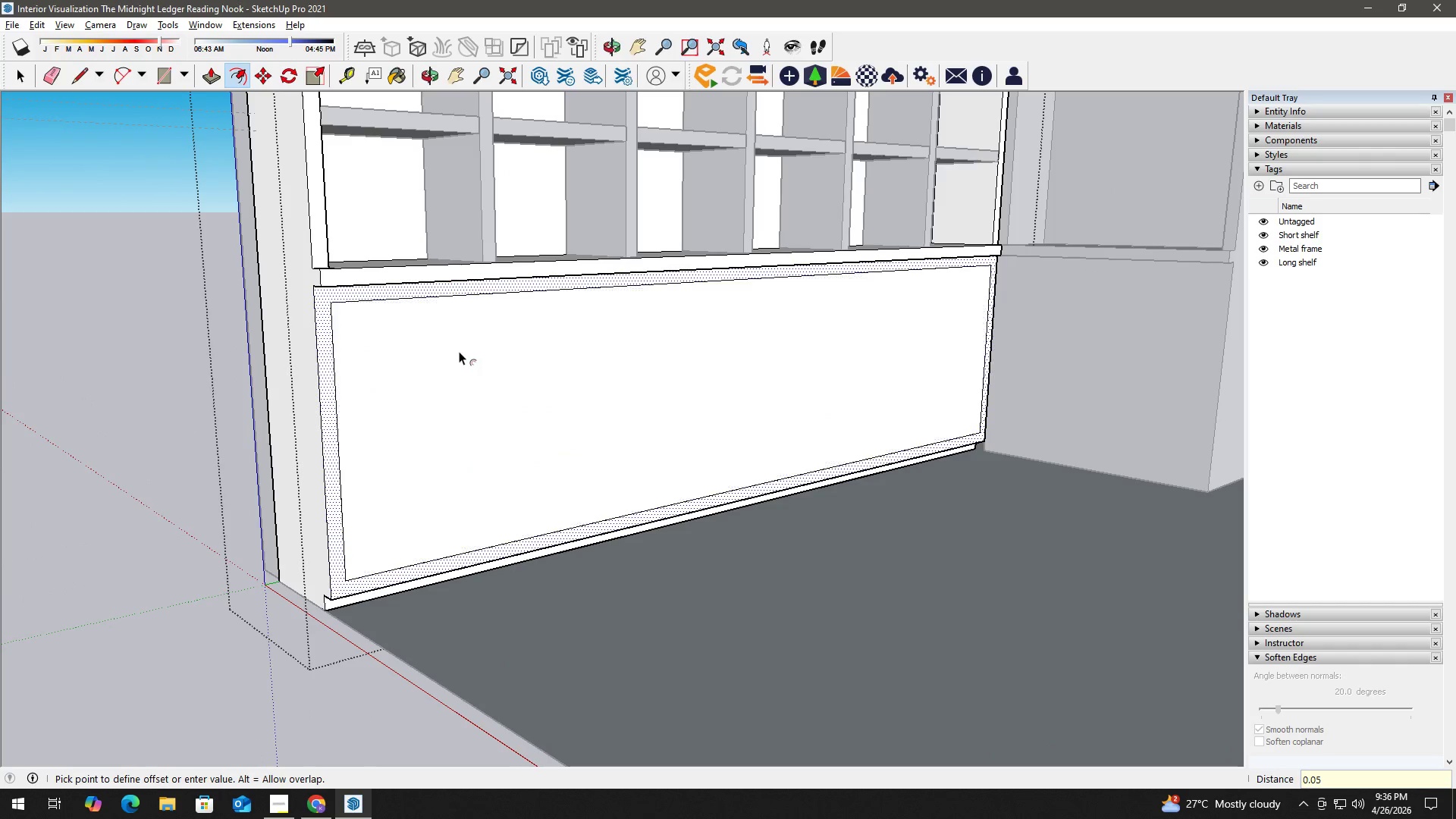 
key(NumpadEnter)
 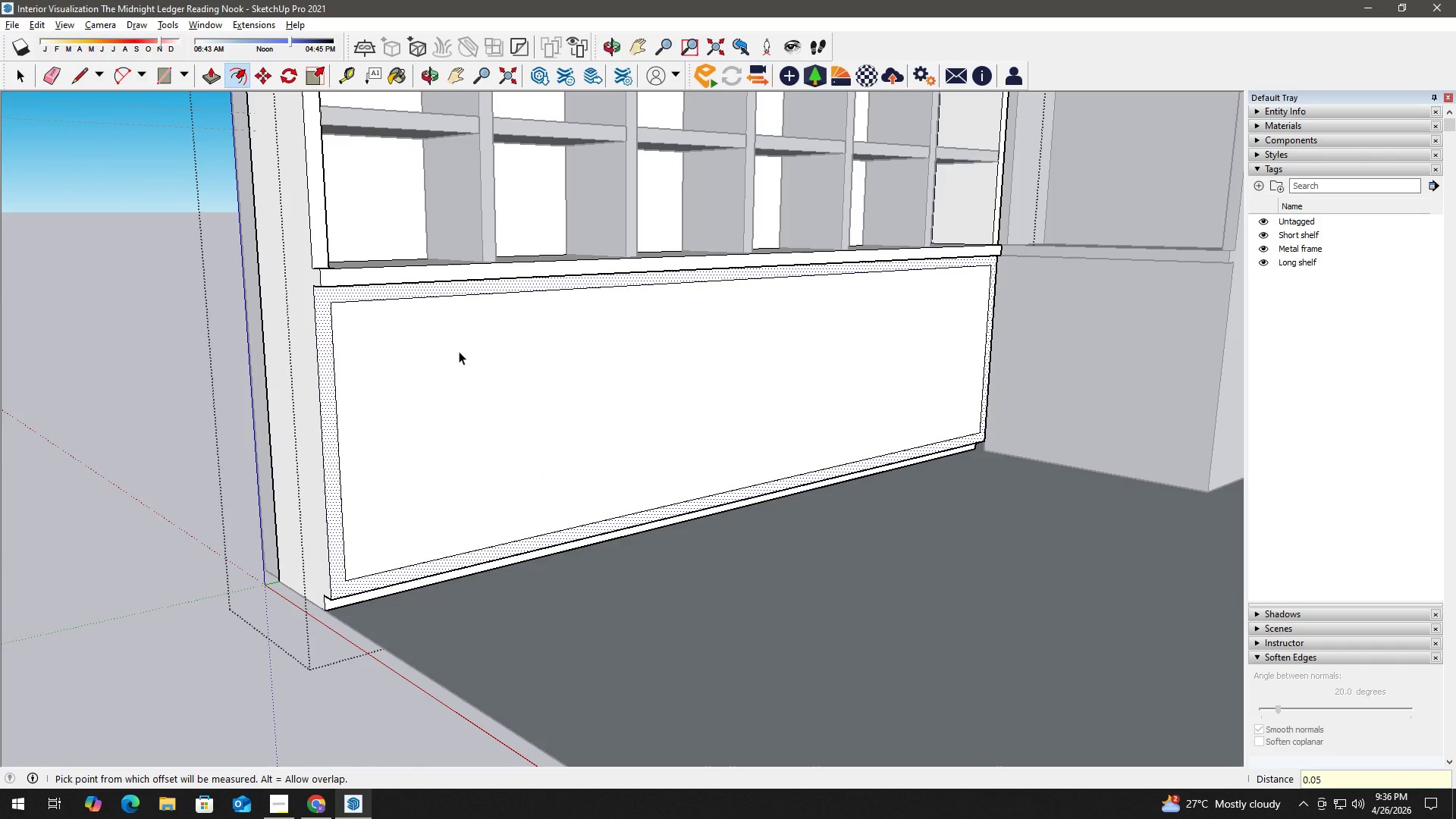 
key(Space)
 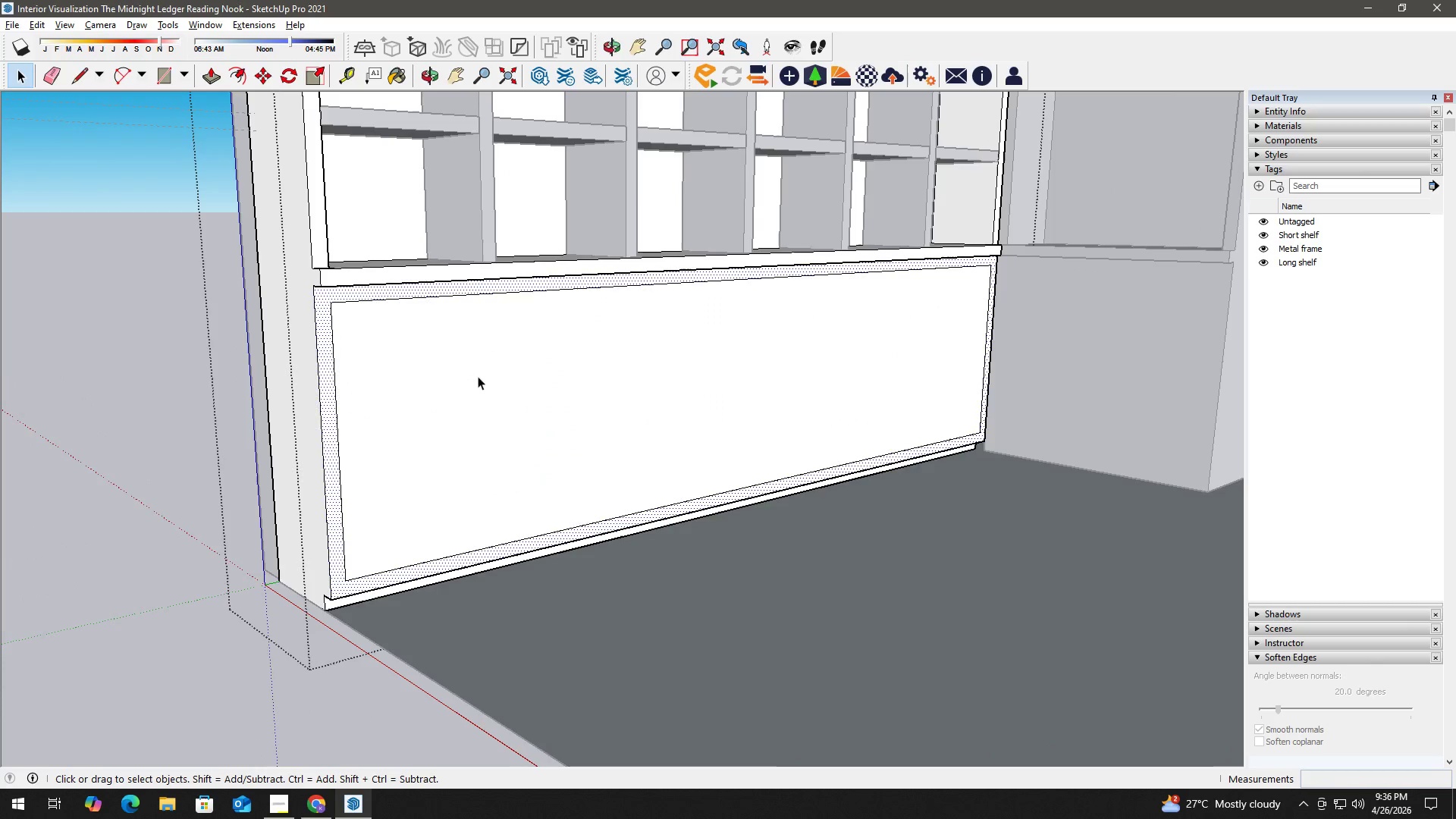 
left_click([513, 388])
 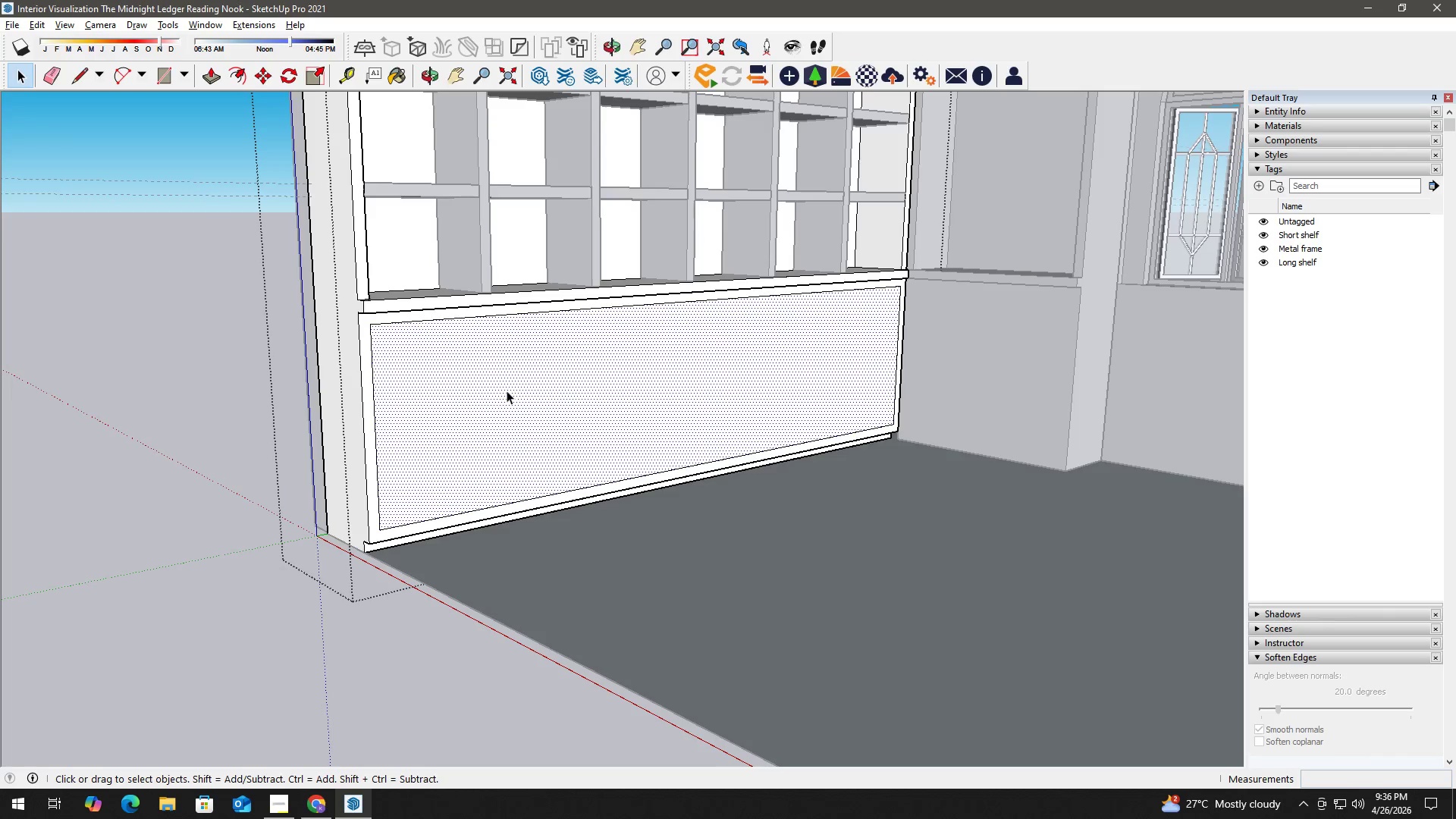 
scroll: coordinate [479, 385], scroll_direction: down, amount: 3.0
 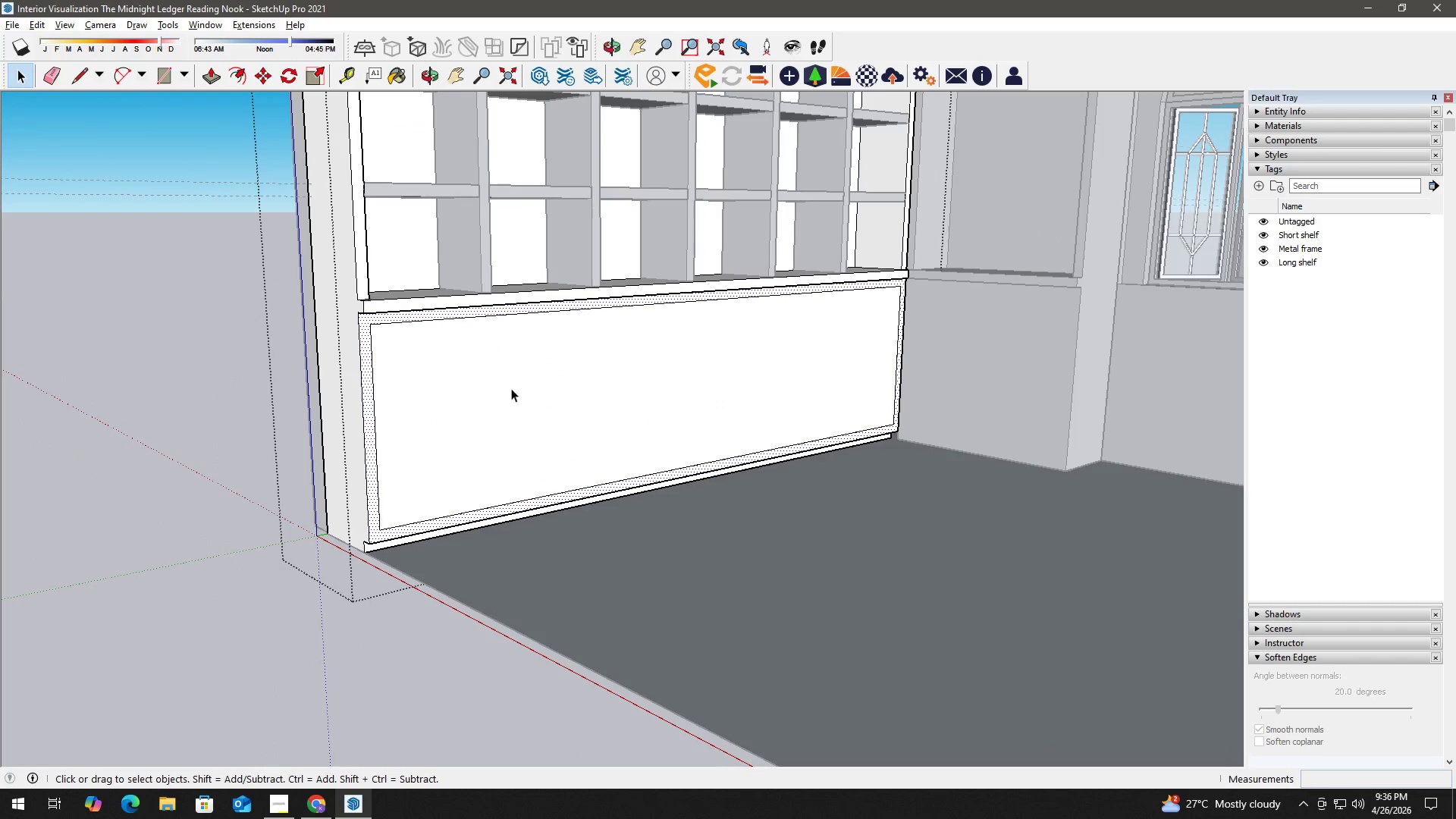 
wait(18.14)
 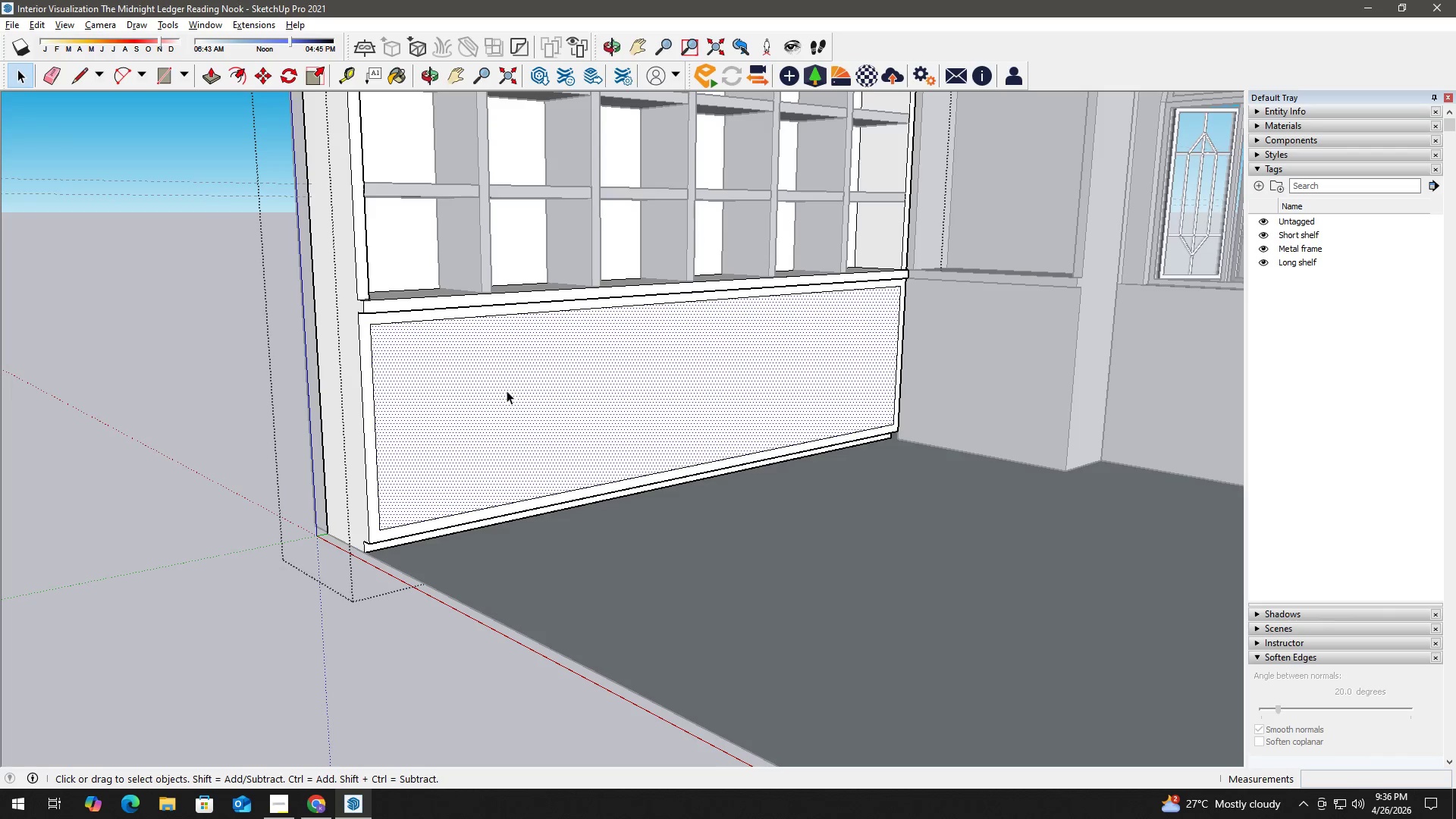 
scroll: coordinate [364, 330], scroll_direction: up, amount: 3.0
 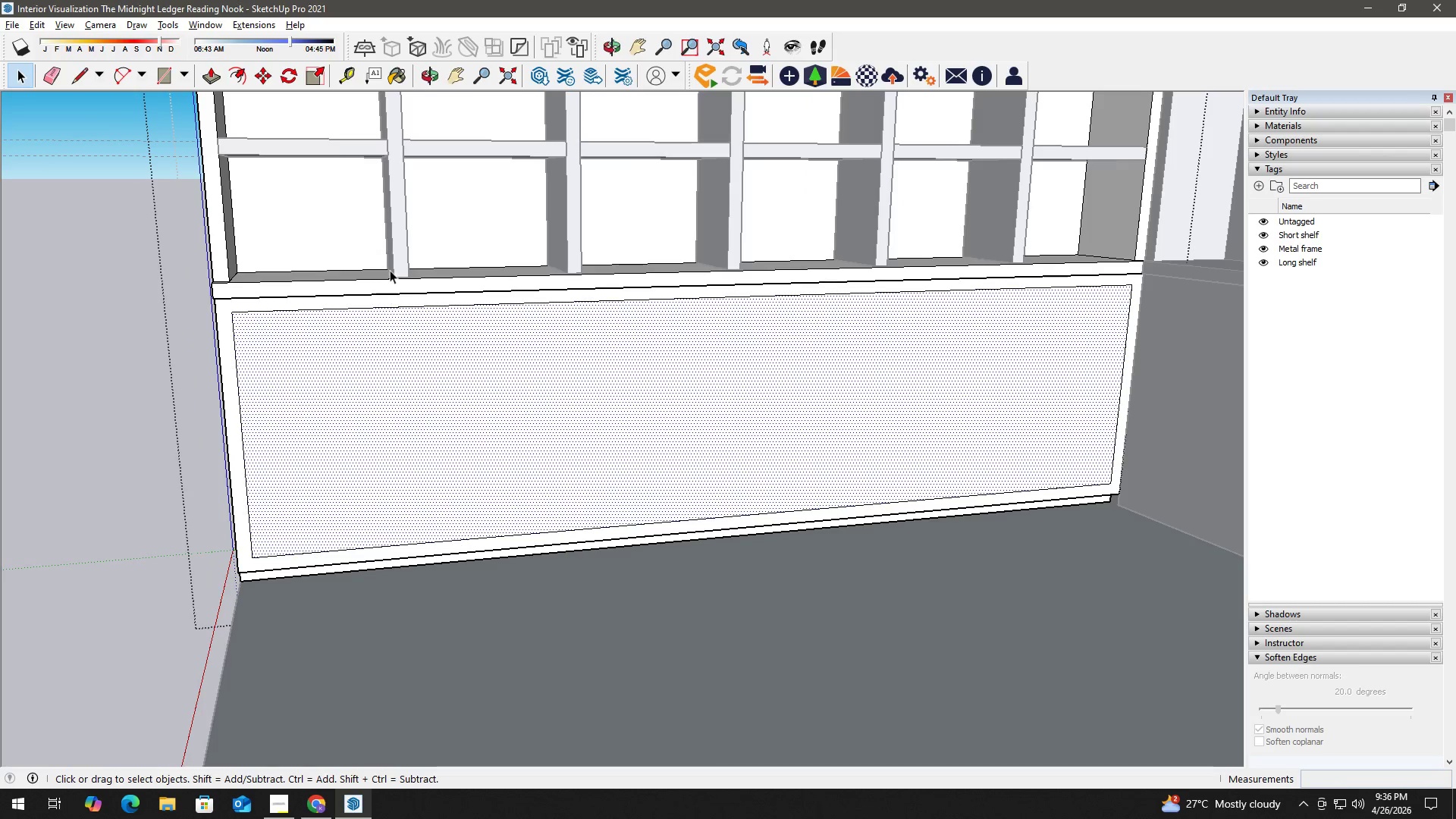 
key(T)
 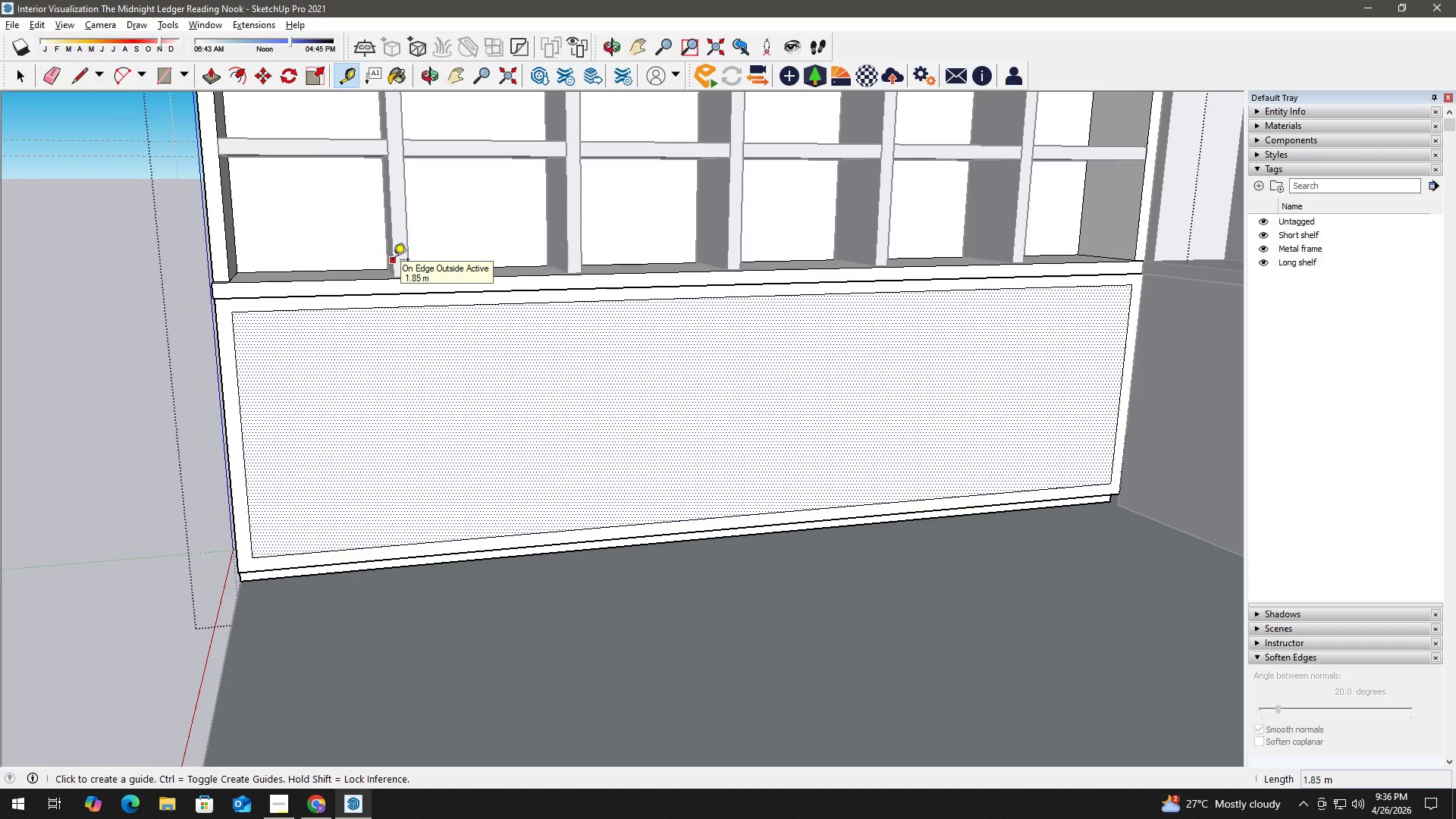 
left_click([393, 261])
 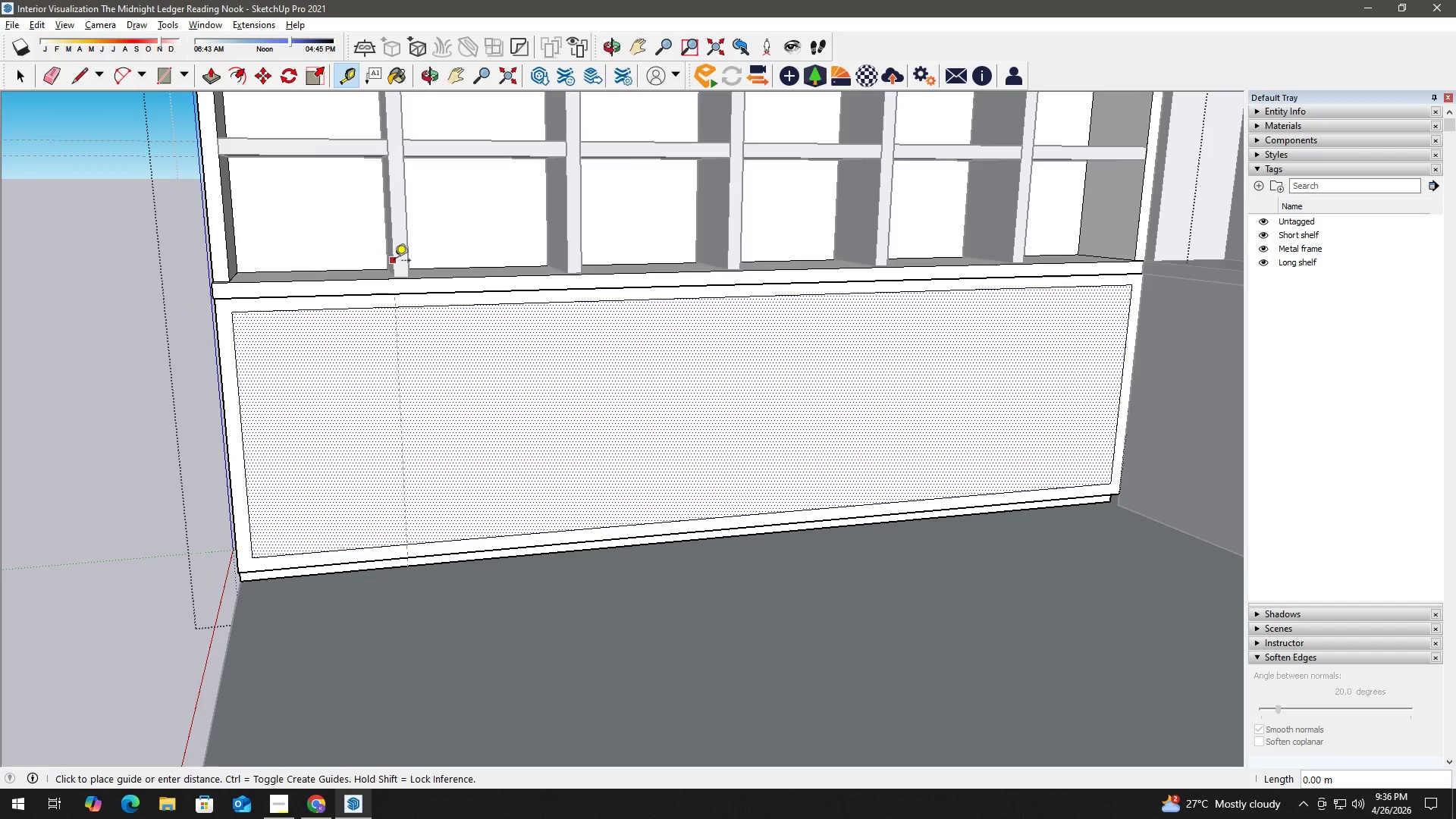 
left_click([394, 262])
 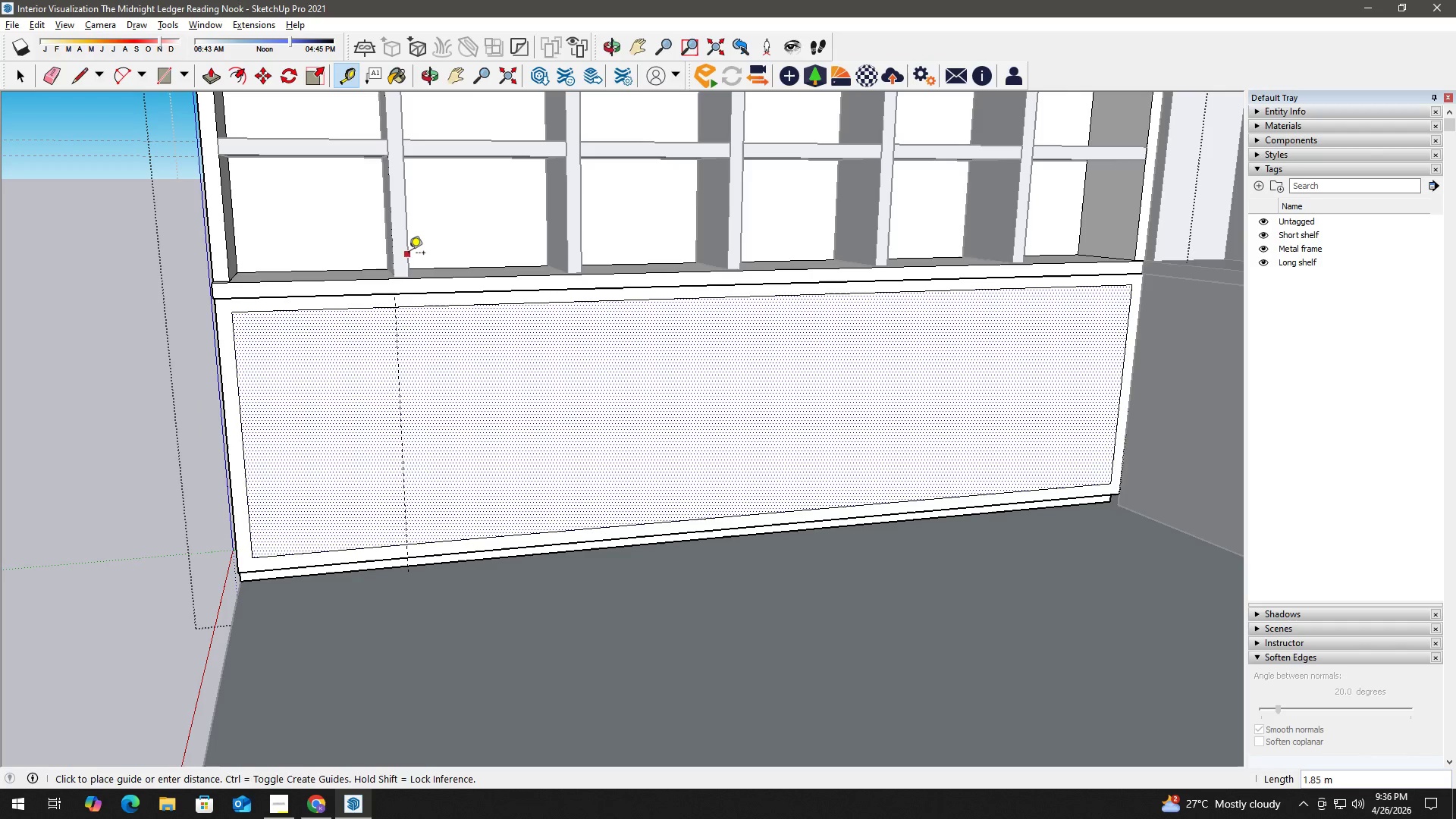 
double_click([409, 254])
 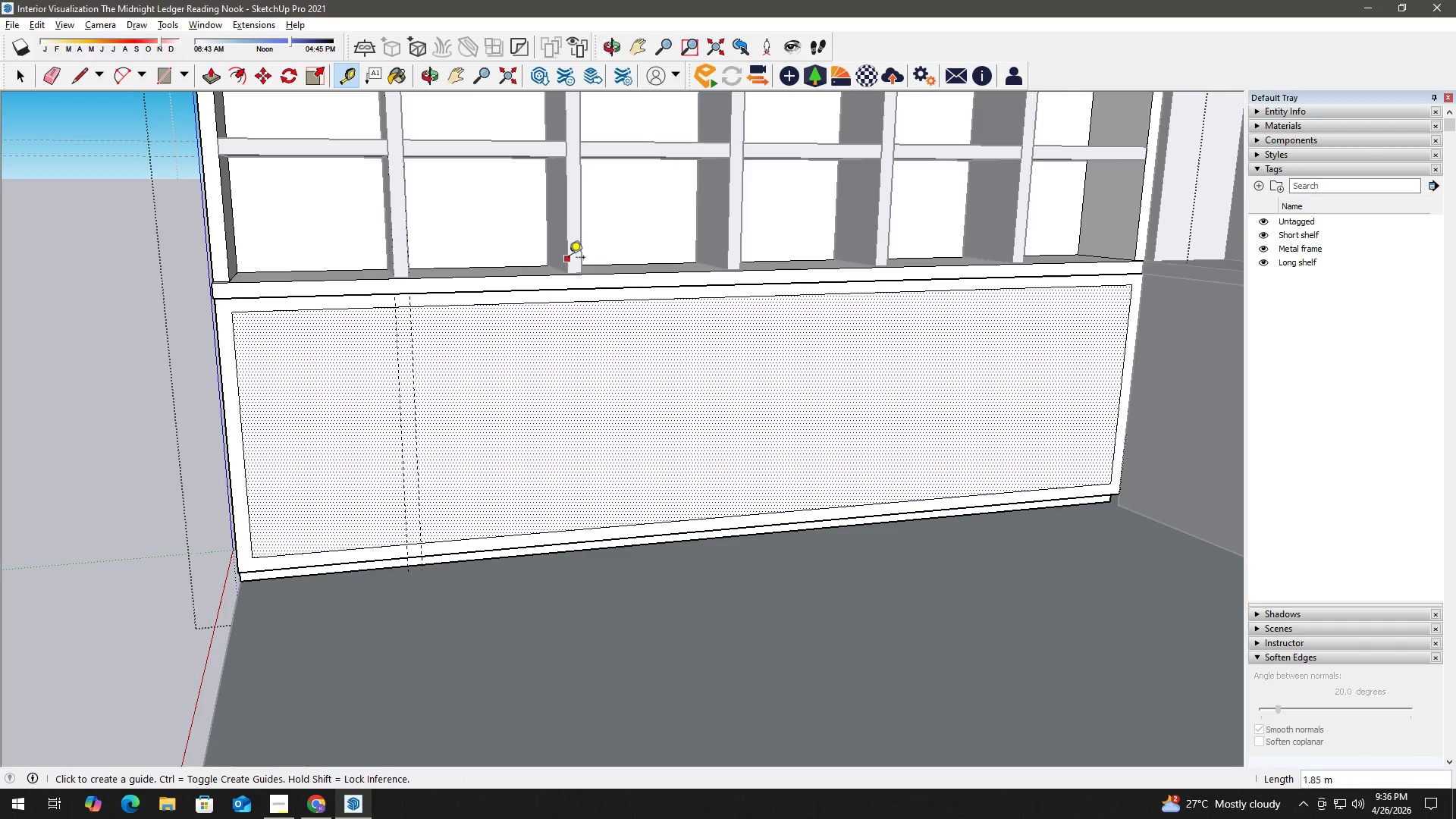 
double_click([569, 258])
 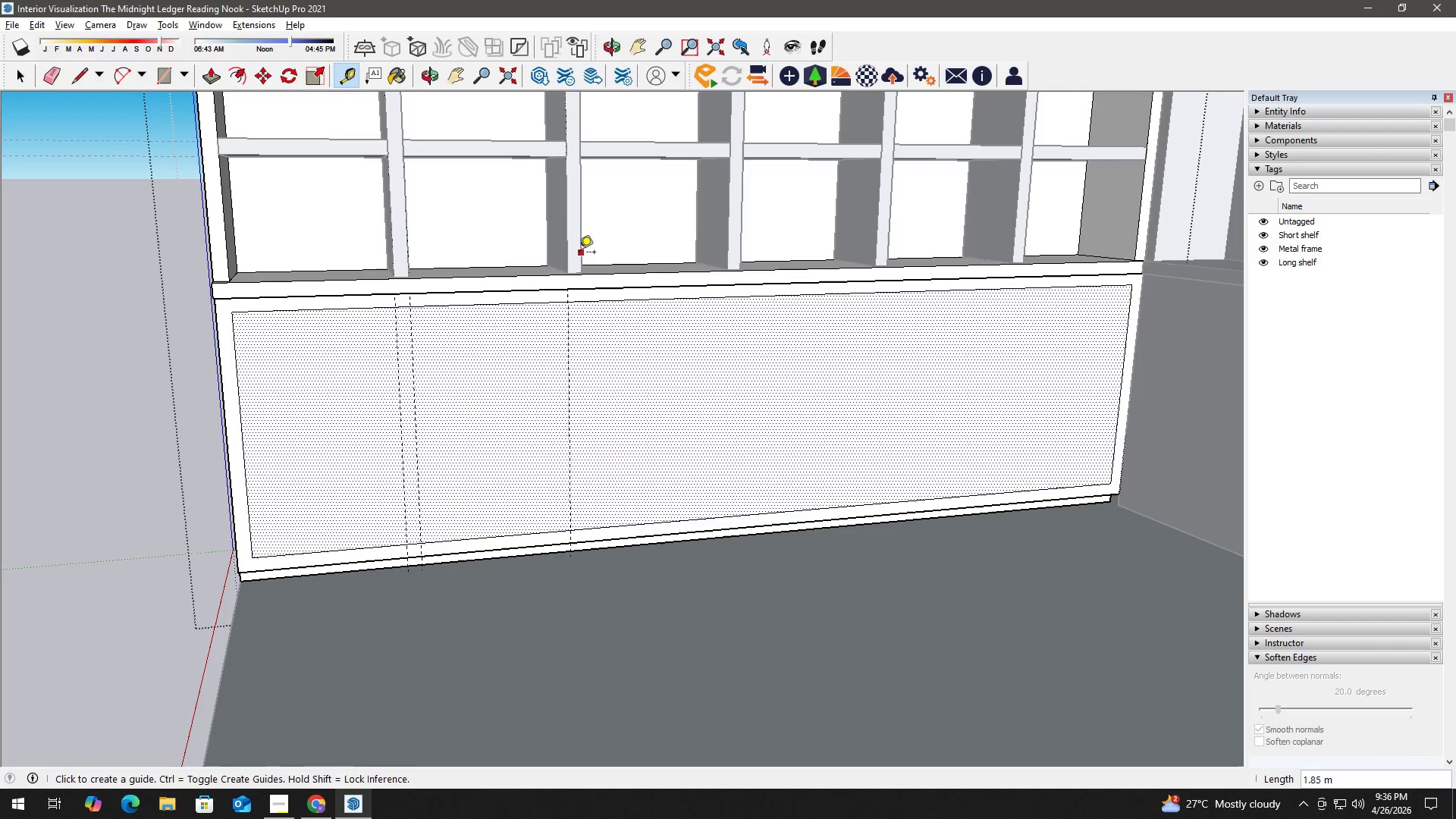 
triple_click([579, 253])
 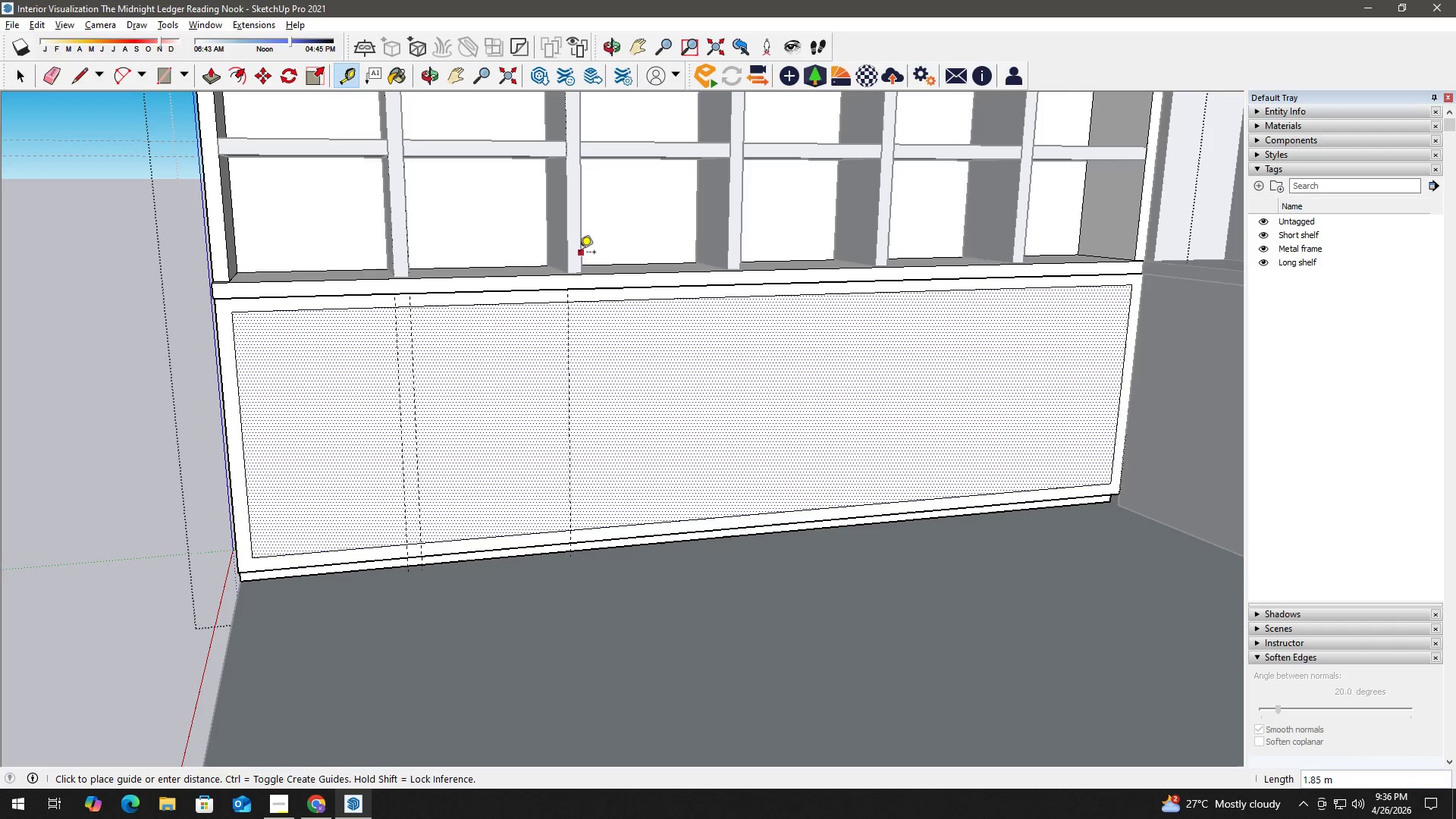 
triple_click([579, 253])
 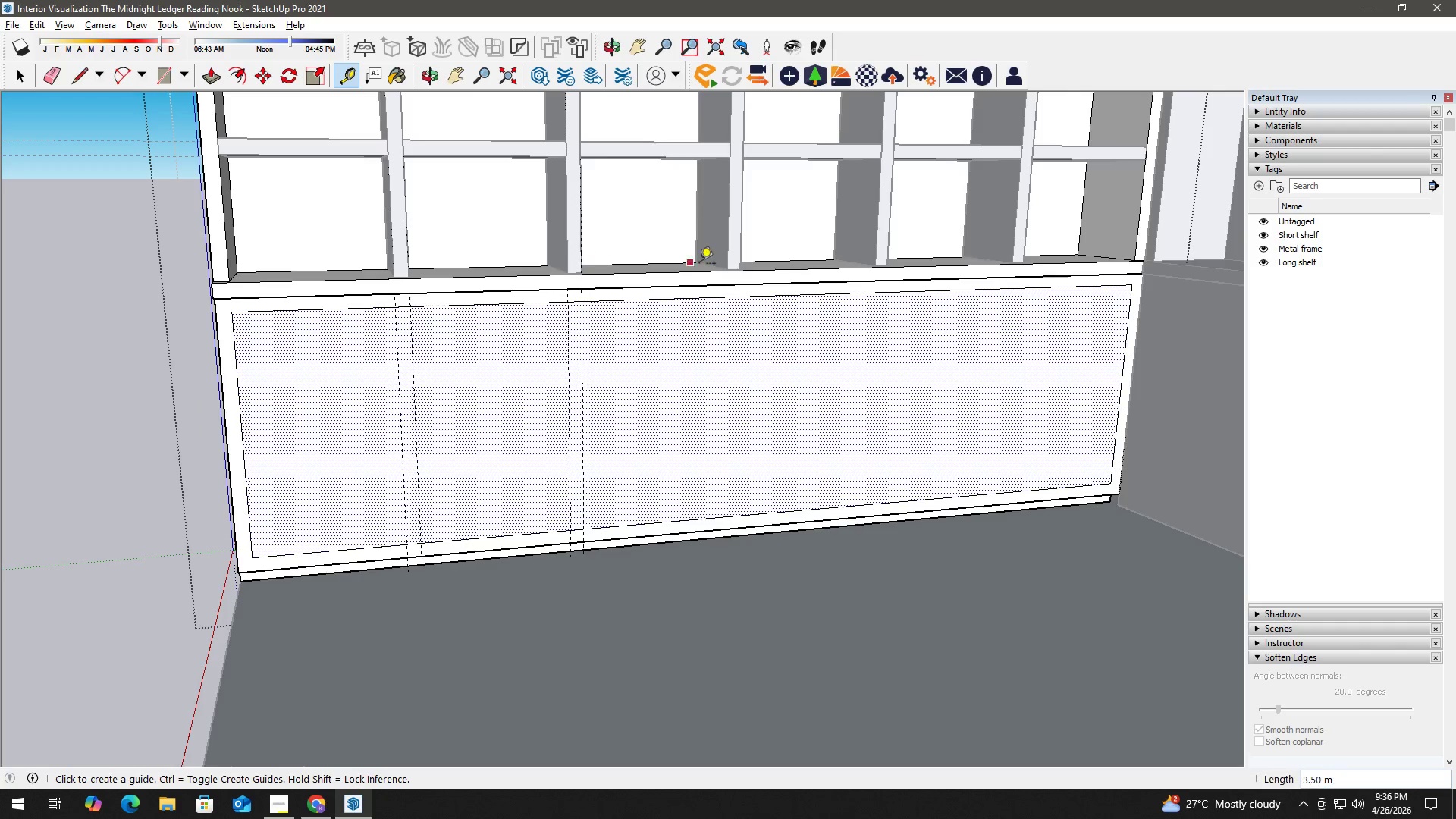 
key(H)
 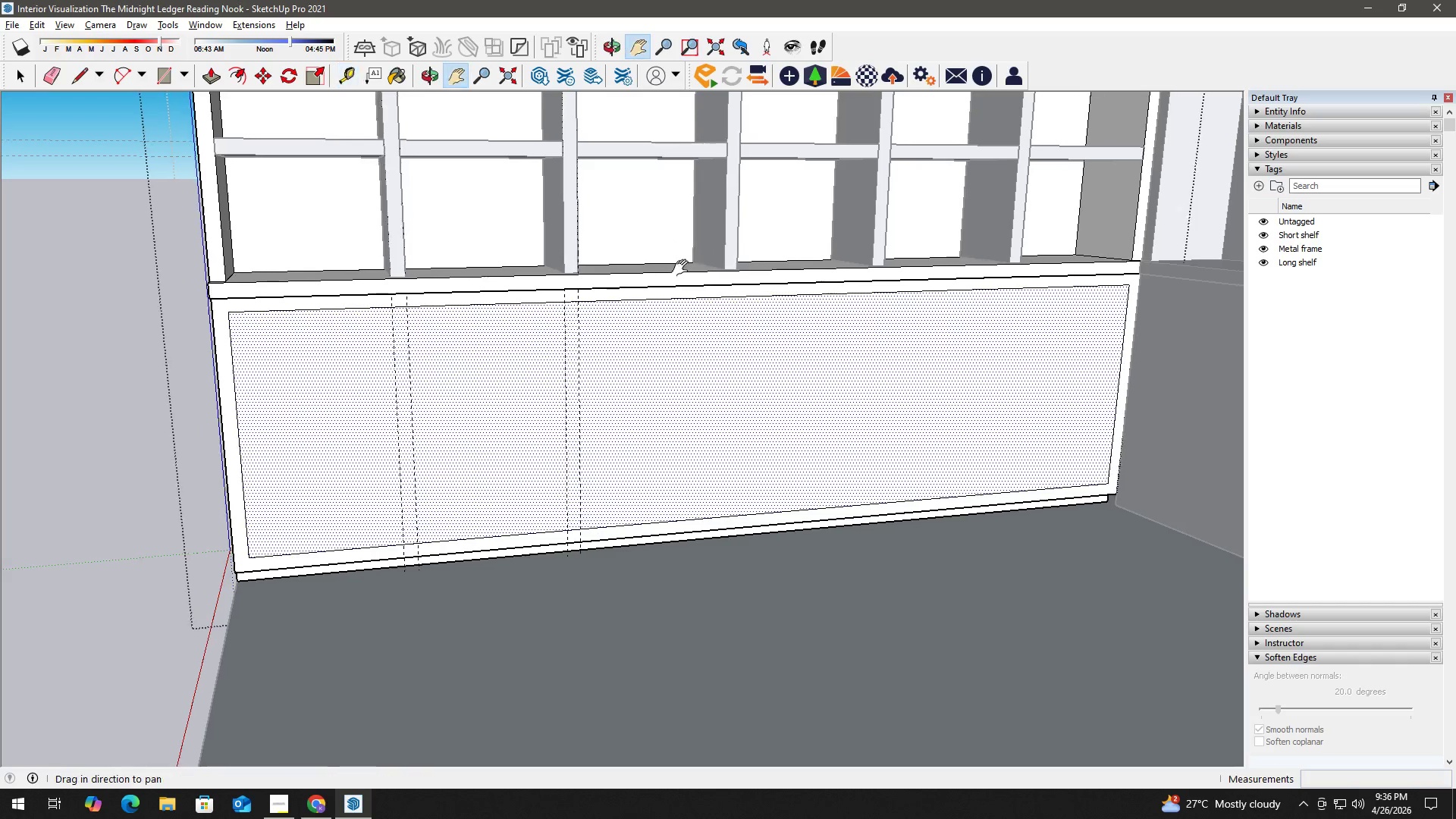 
left_click_drag(start_coordinate=[695, 266], to_coordinate=[560, 276])
 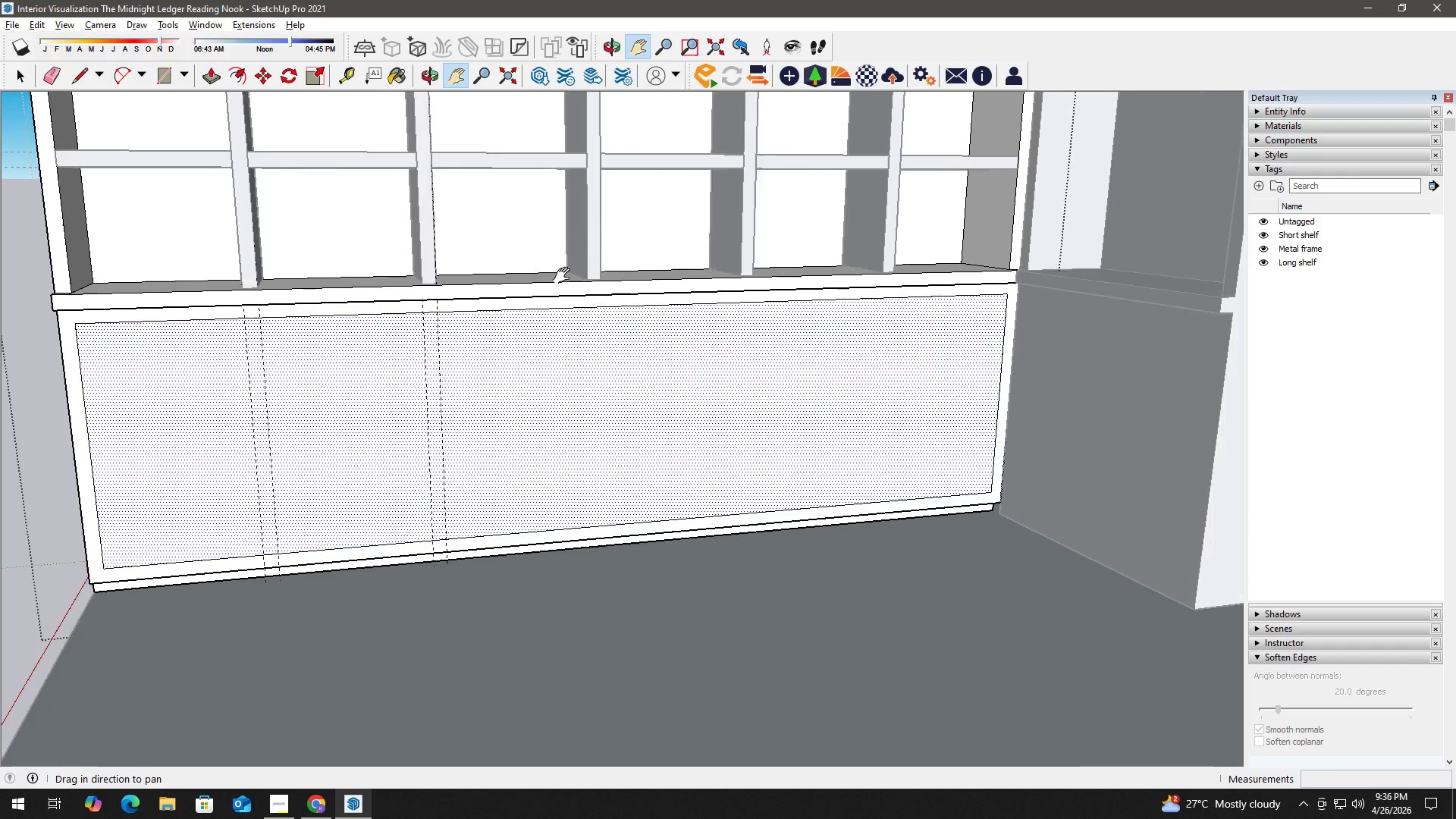 
key(Space)
 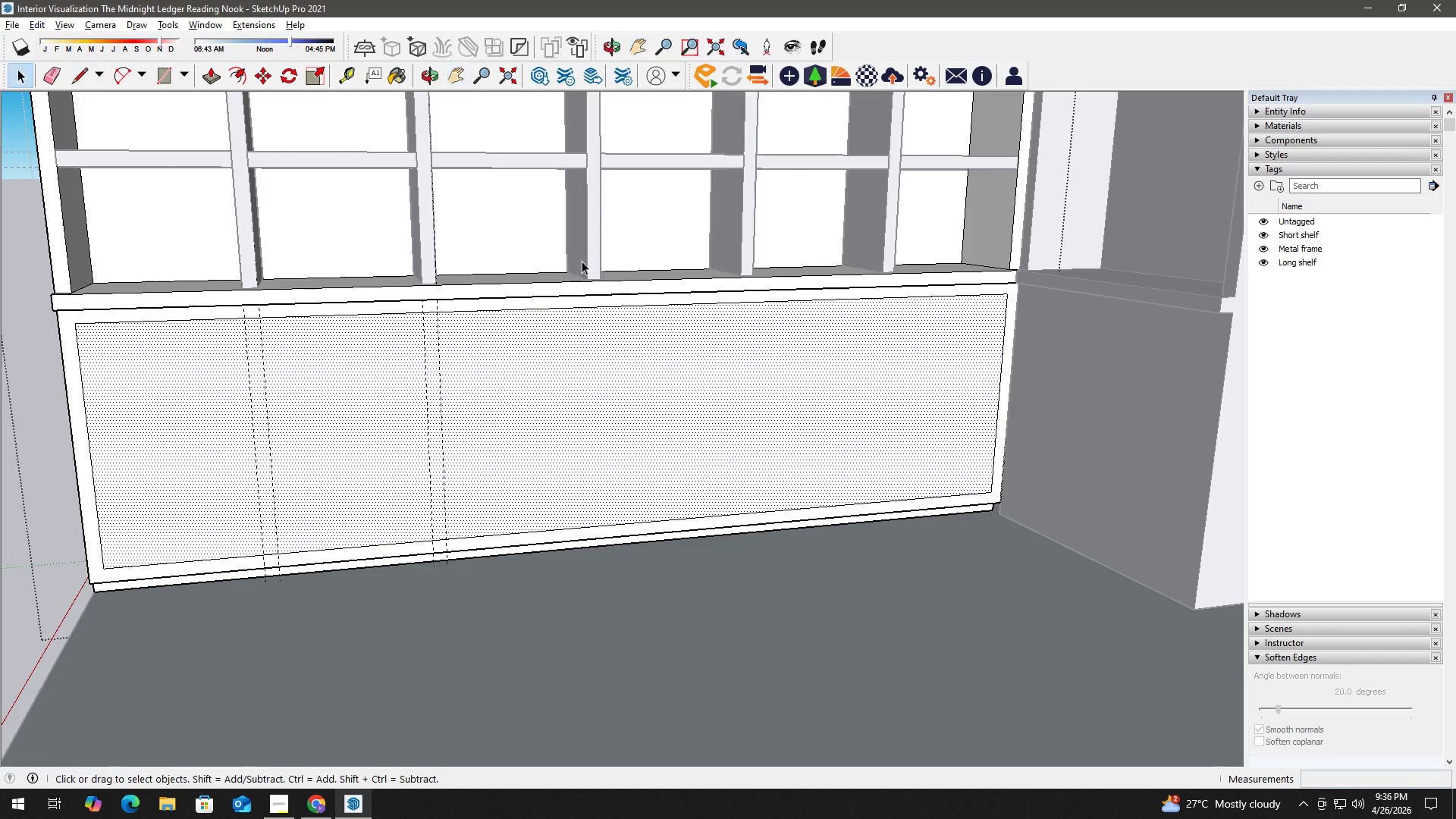 
key(T)
 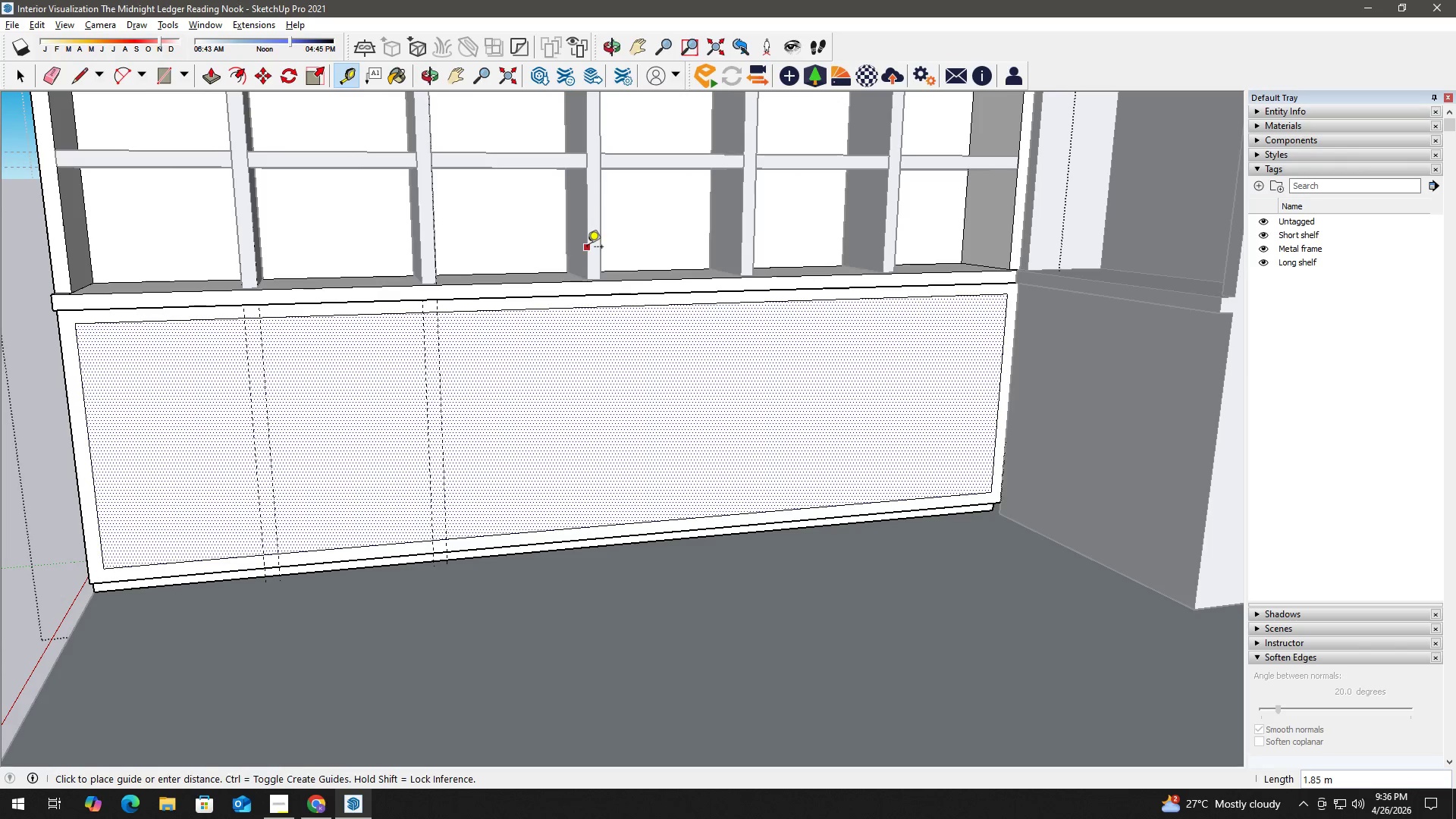 
double_click([587, 248])
 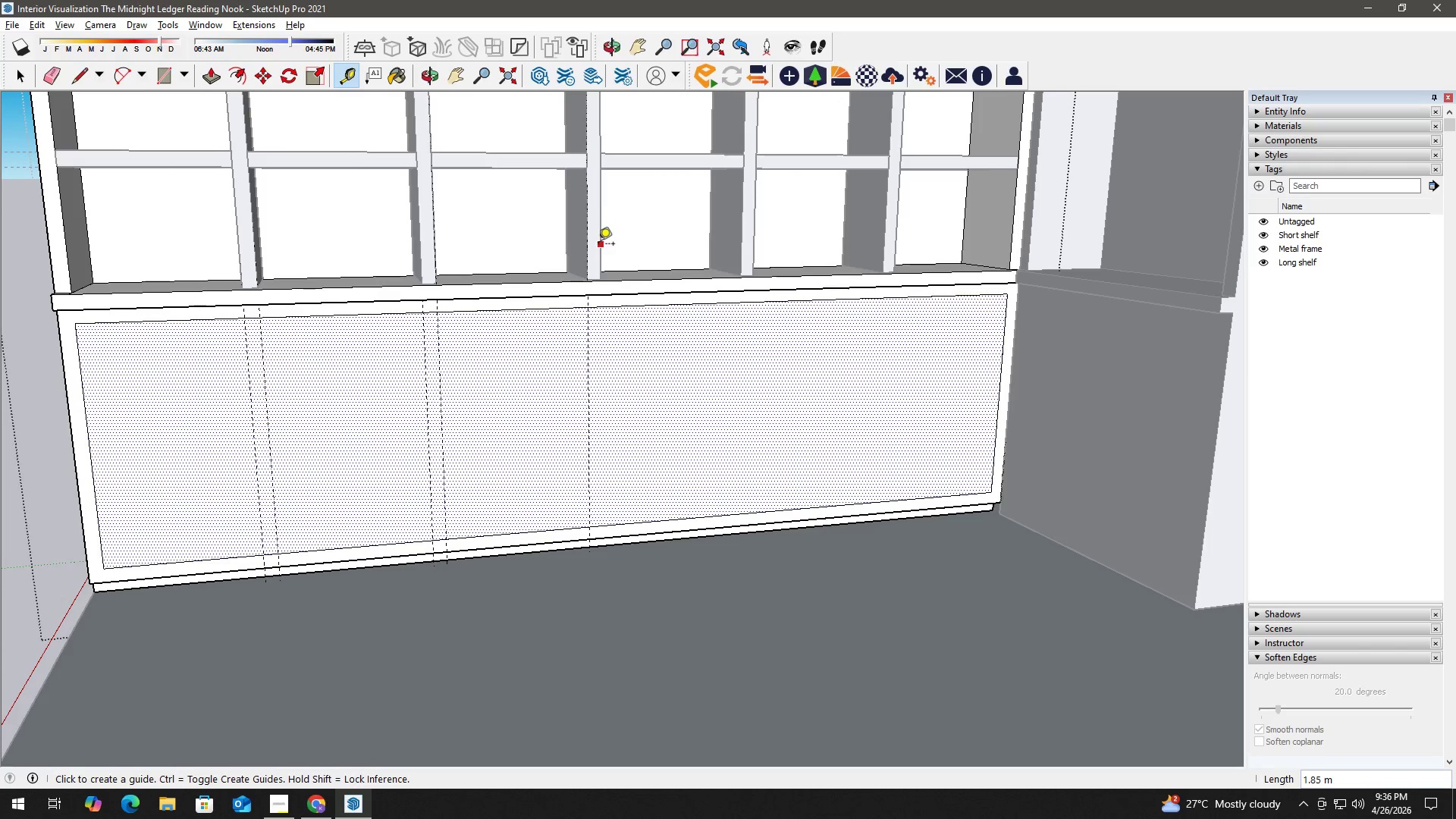 
key(T)
 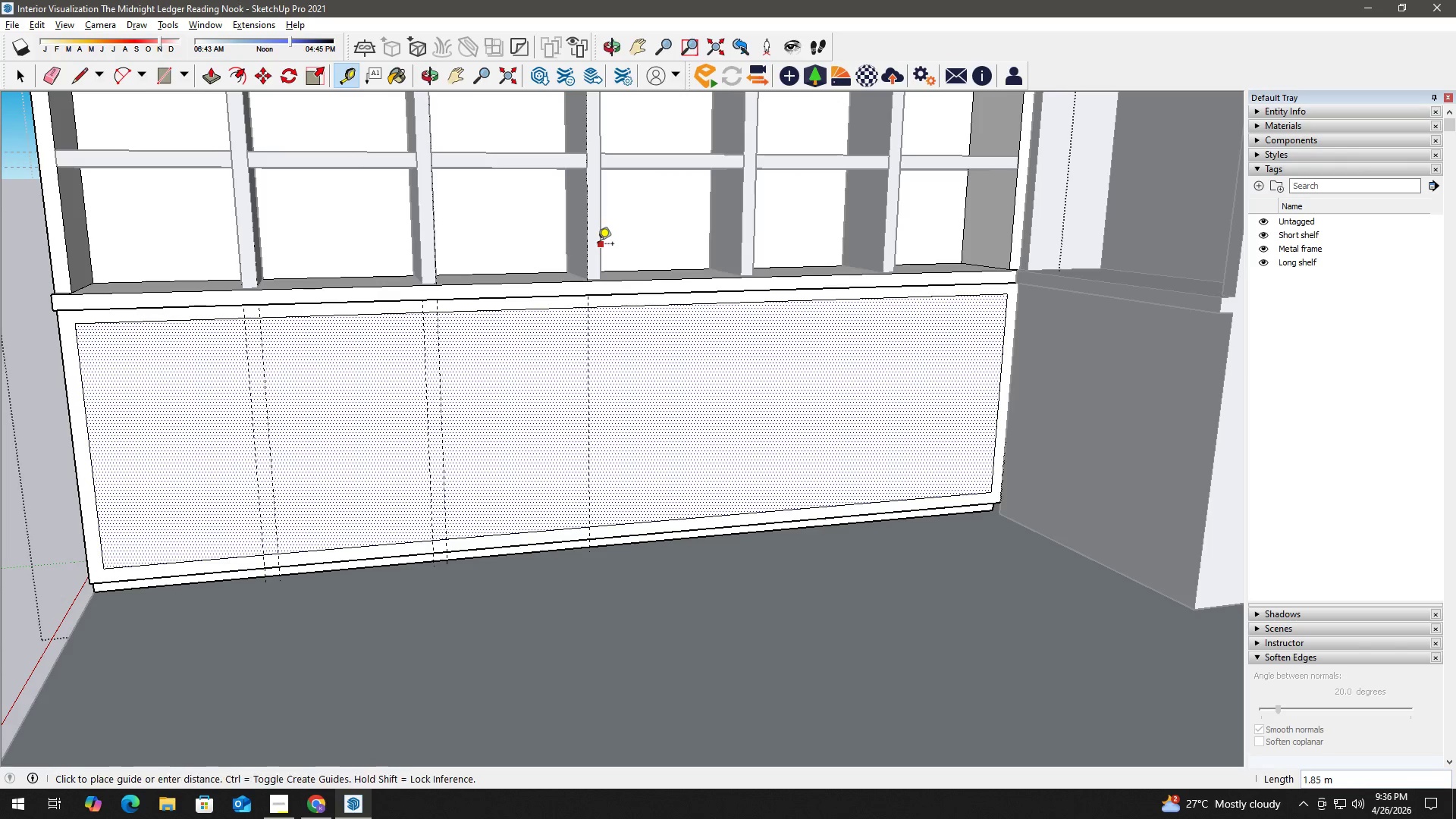 
double_click([598, 245])
 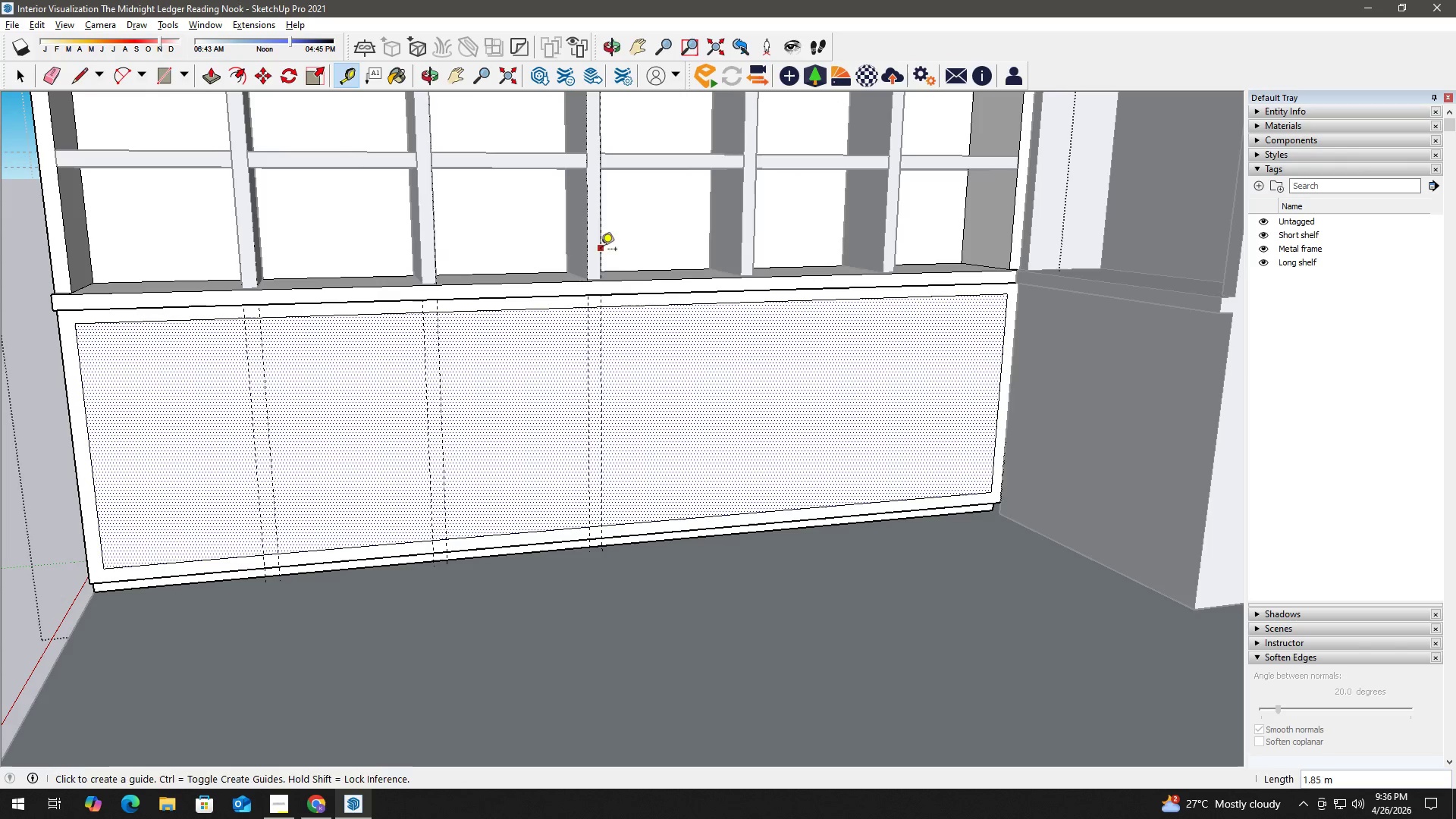 
key(Space)
 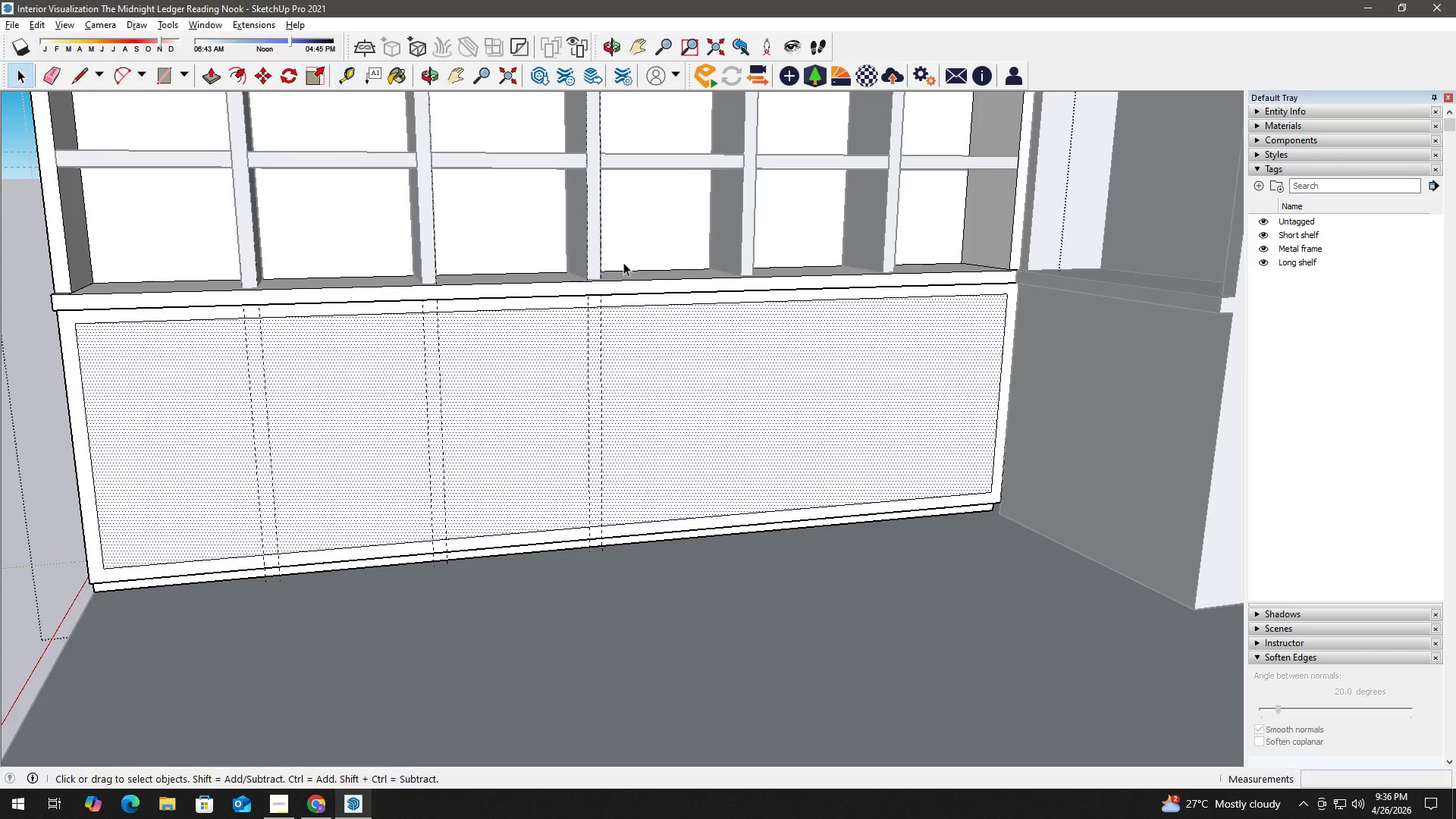 
key(H)
 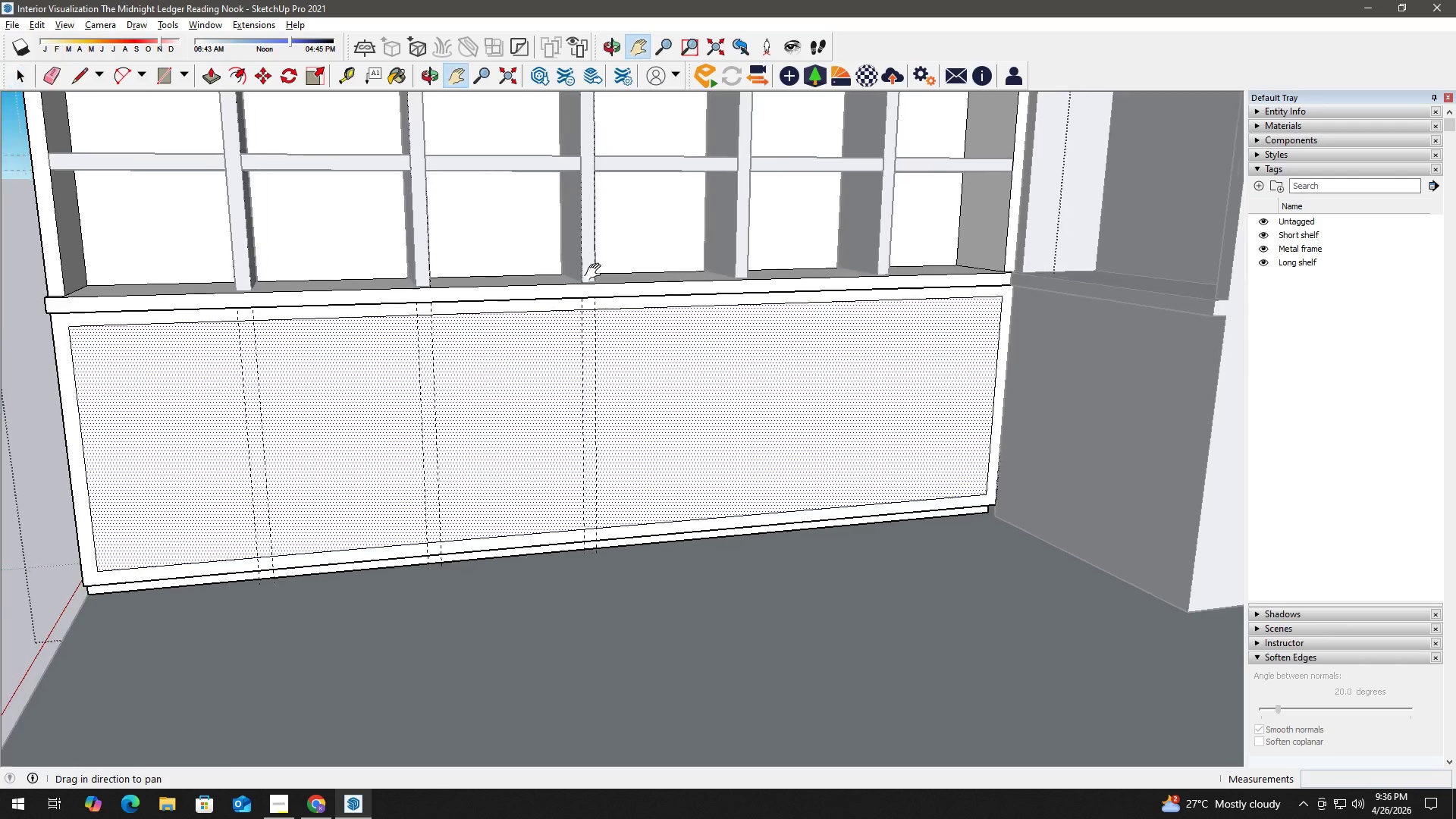 
left_click_drag(start_coordinate=[610, 267], to_coordinate=[462, 303])
 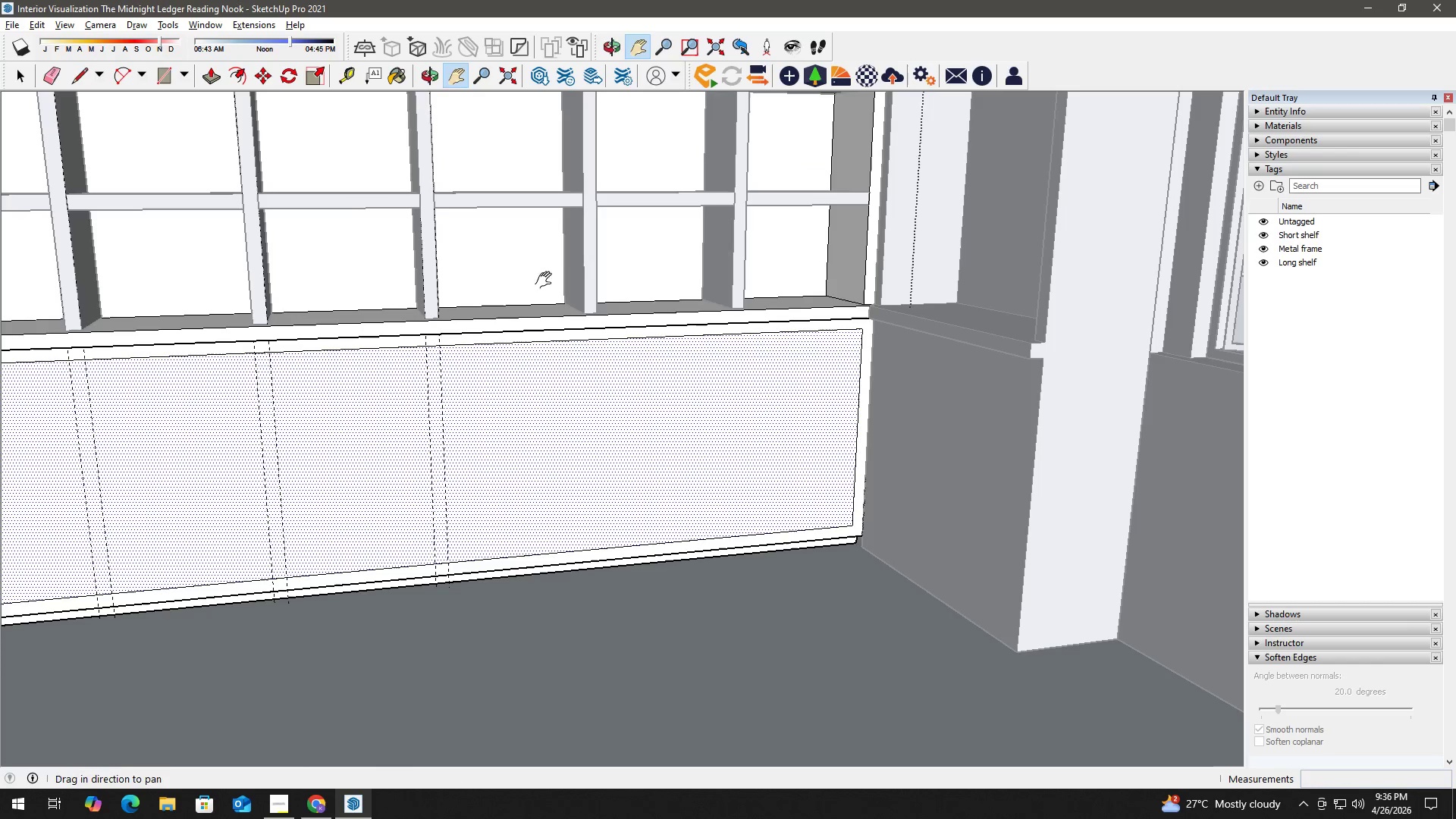 
key(Space)
 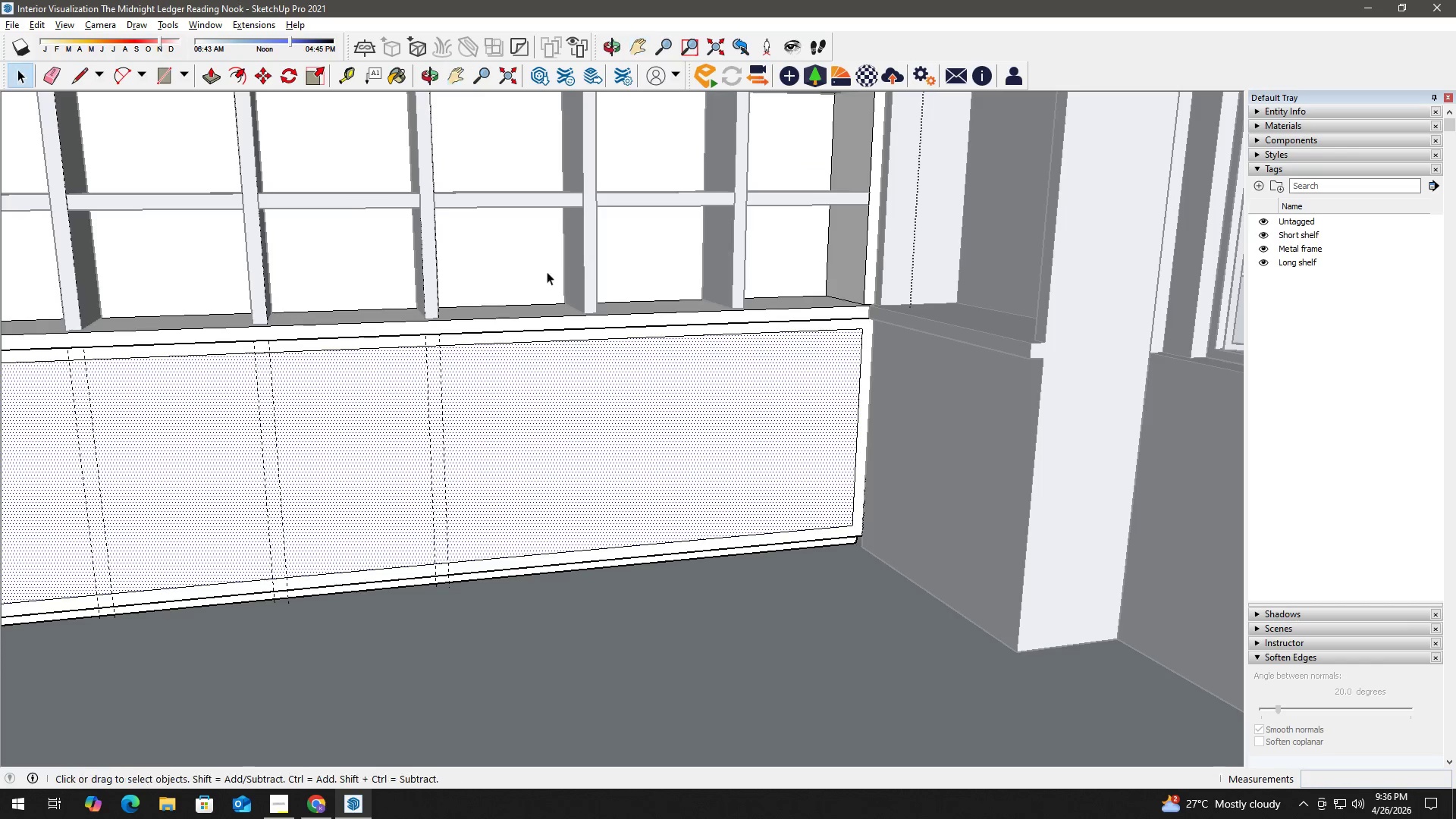 
key(T)
 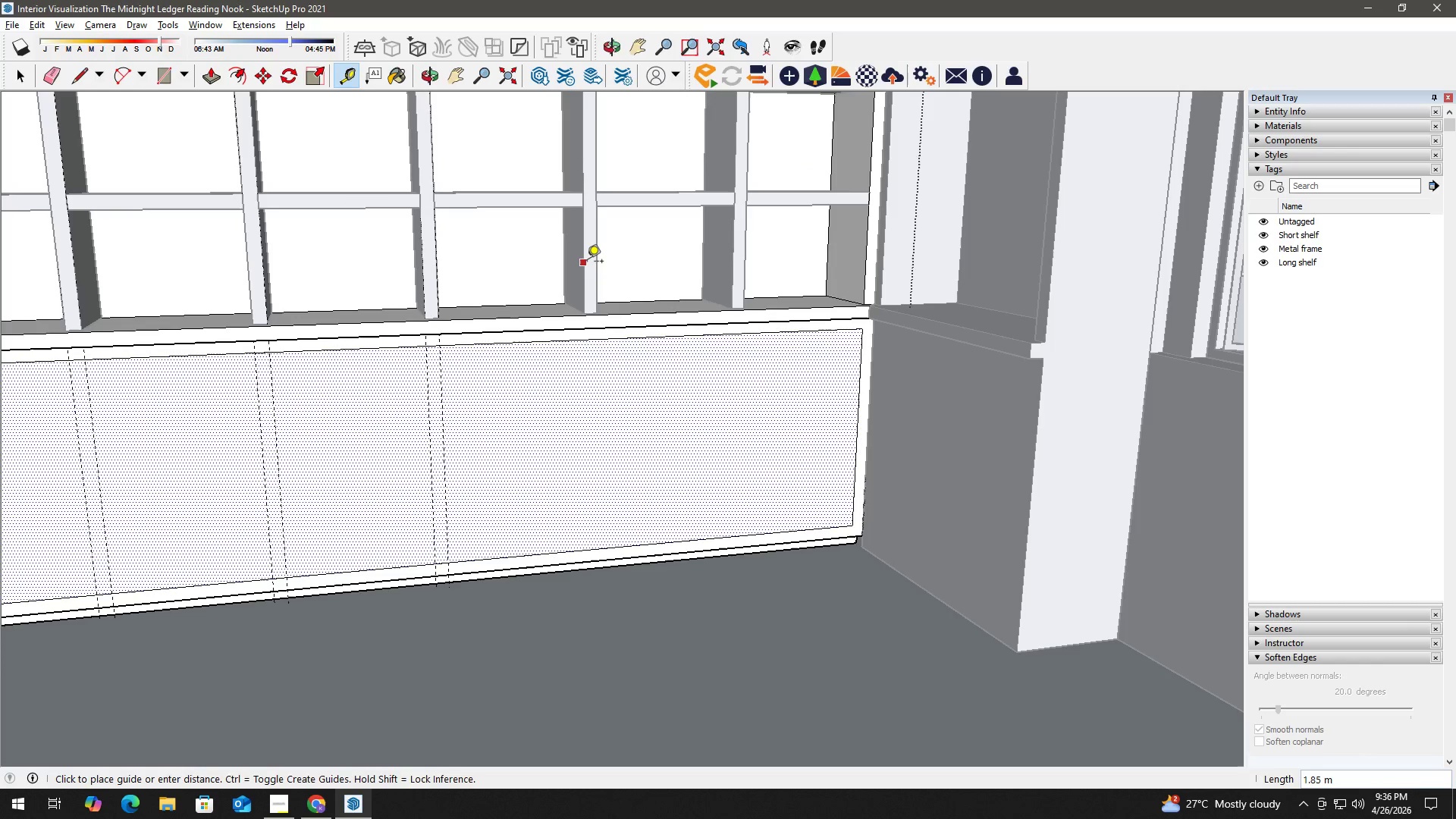 
double_click([587, 262])
 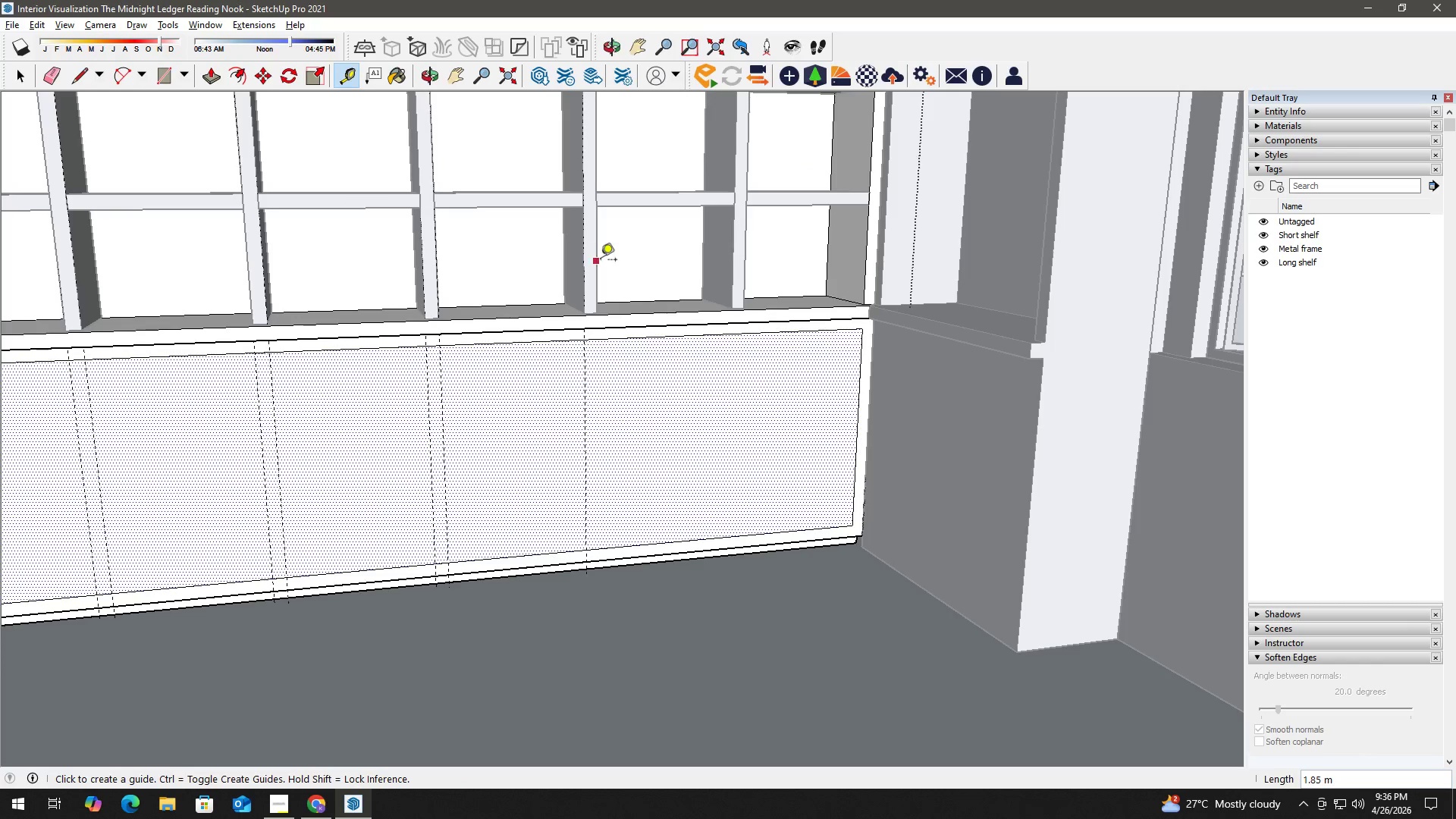 
key(Space)
 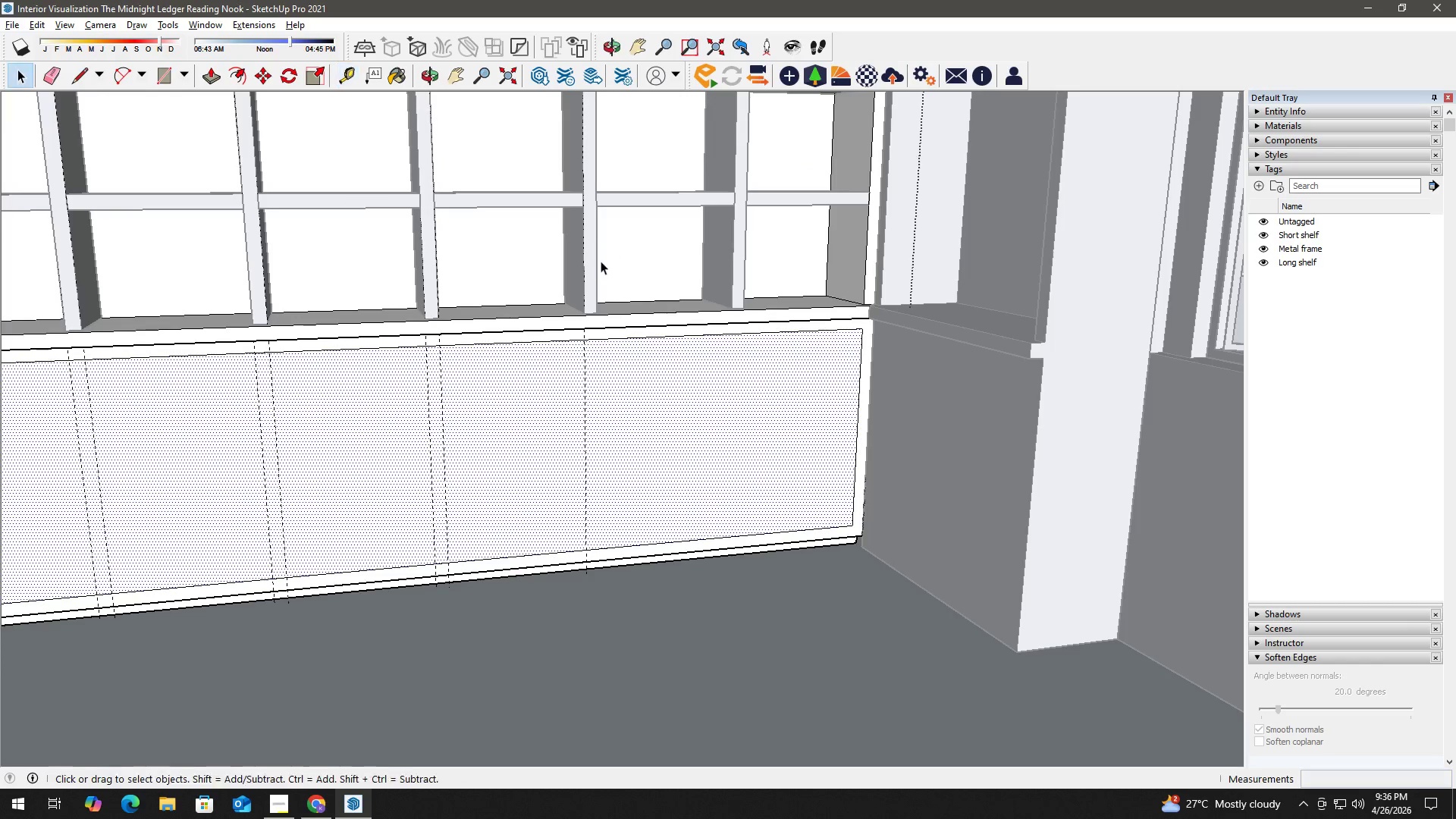 
key(T)
 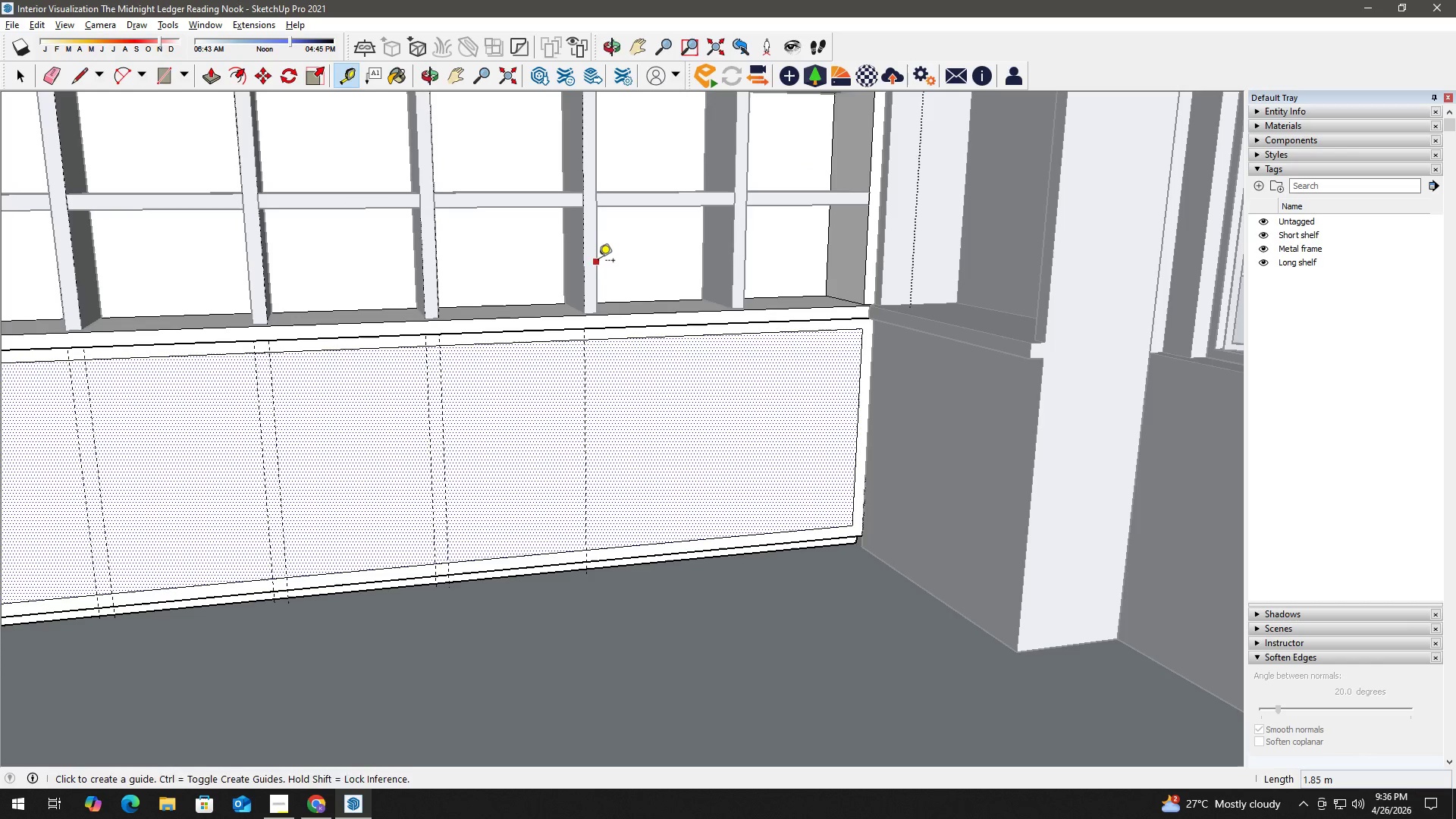 
double_click([598, 262])
 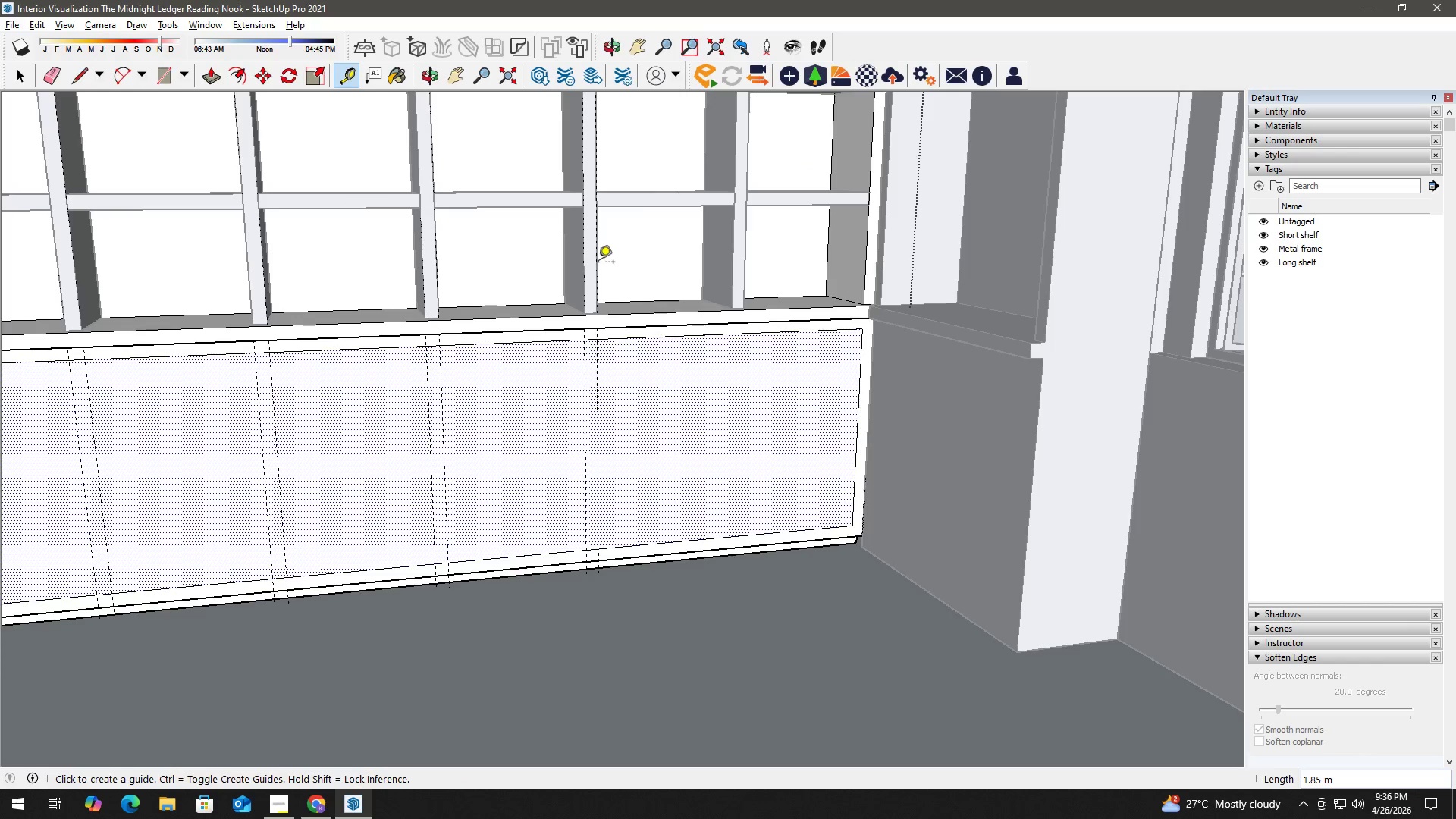 
key(Space)
 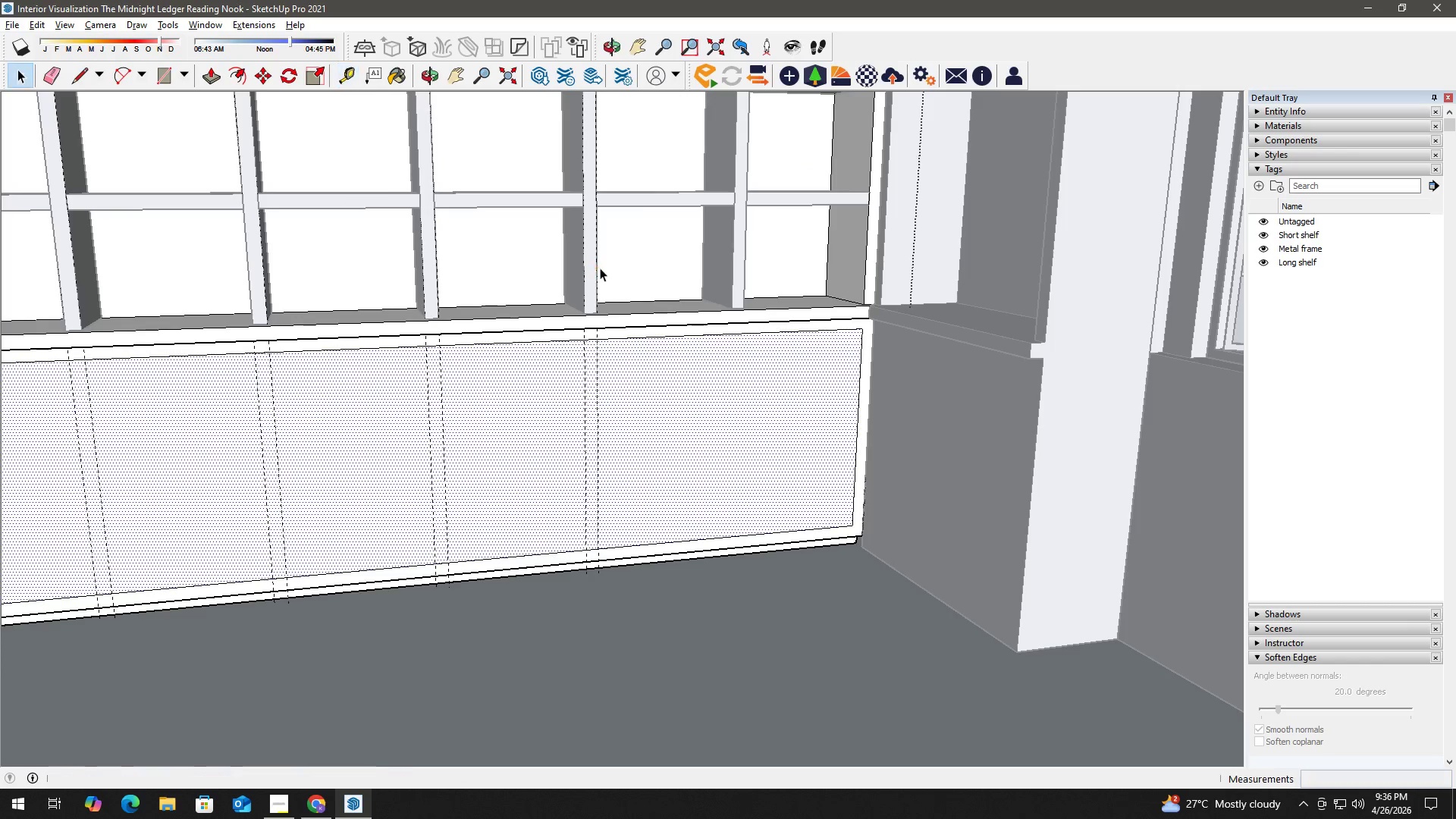 
key(T)
 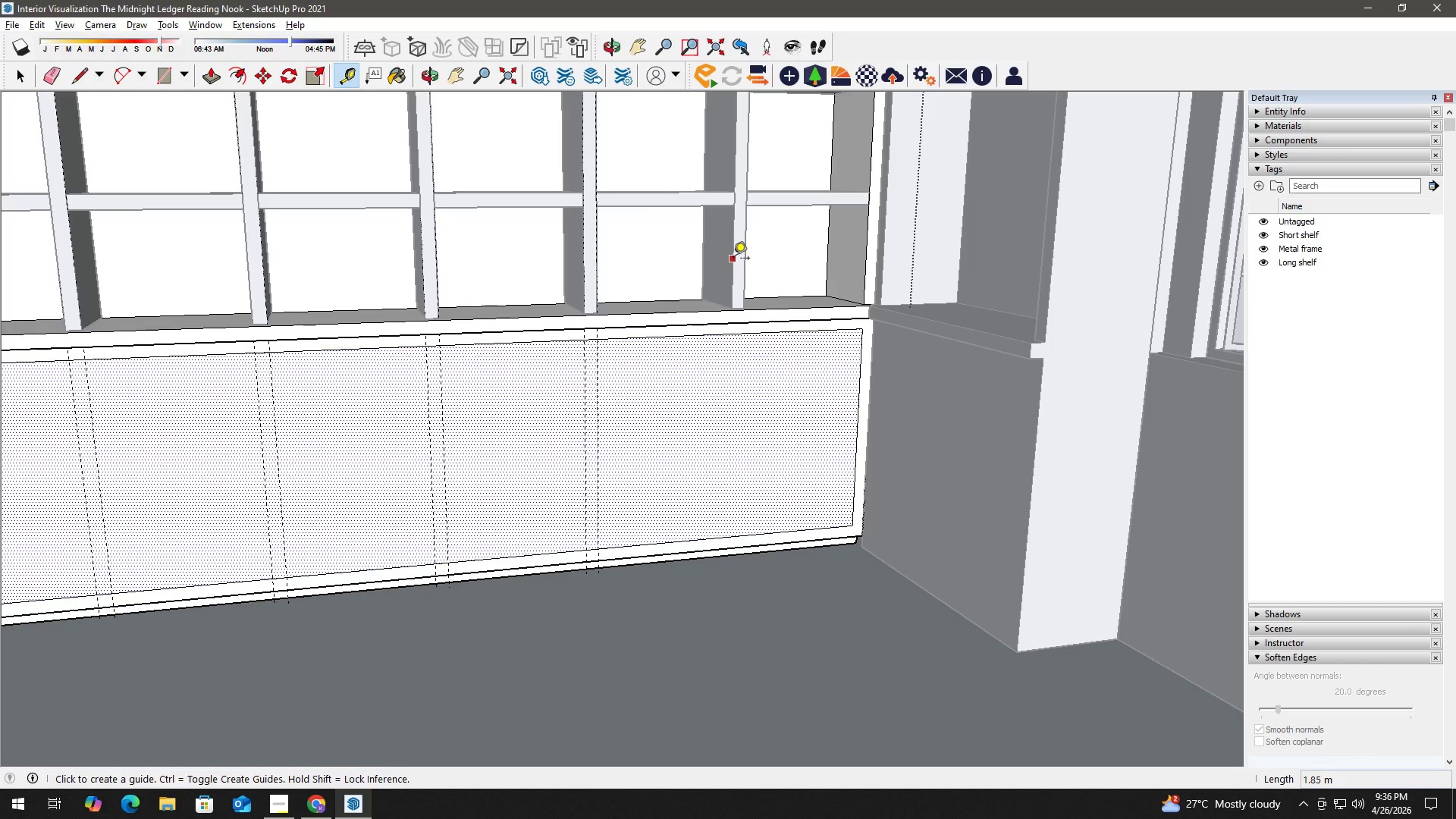 
double_click([733, 259])
 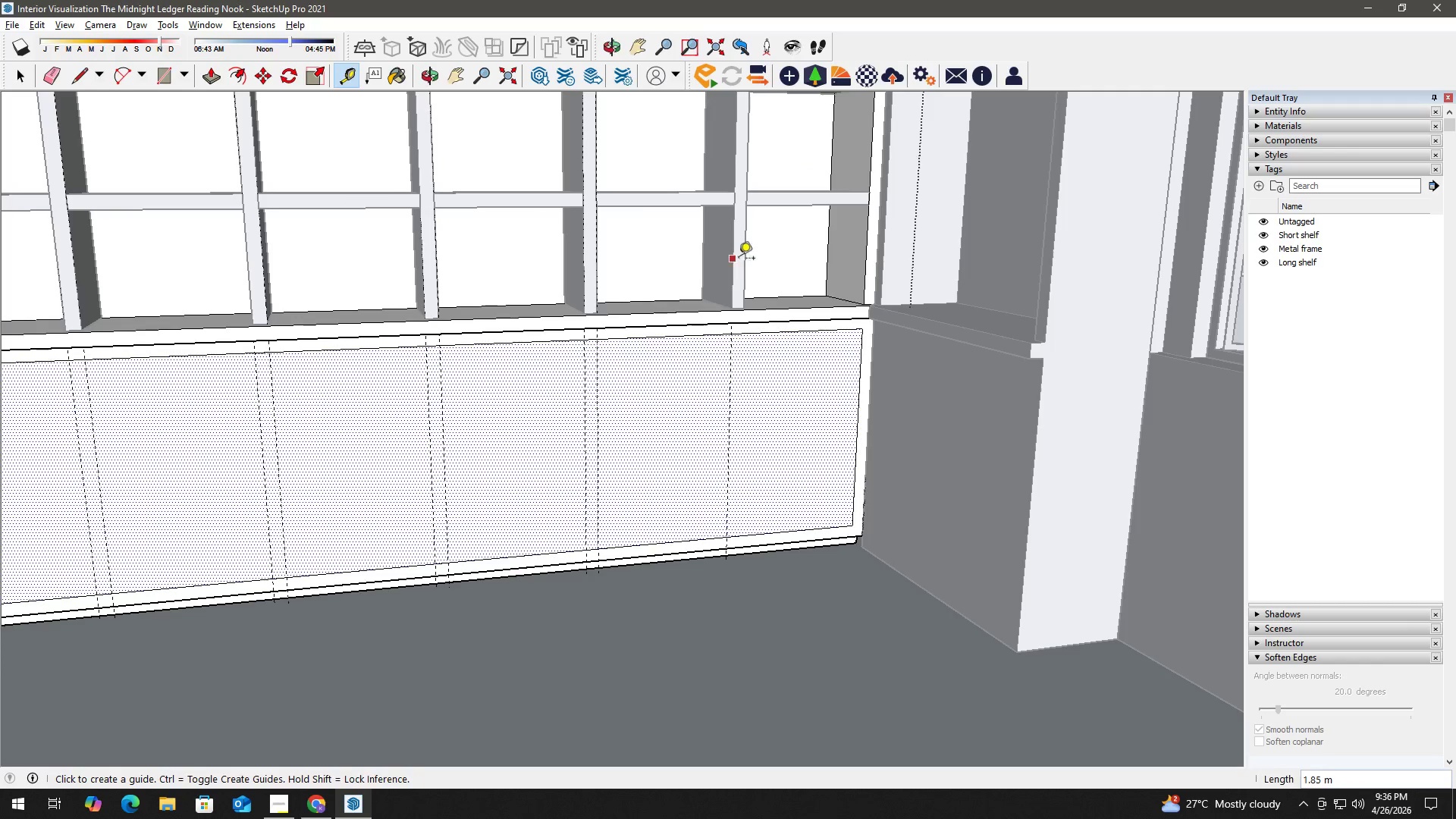 
key(Space)
 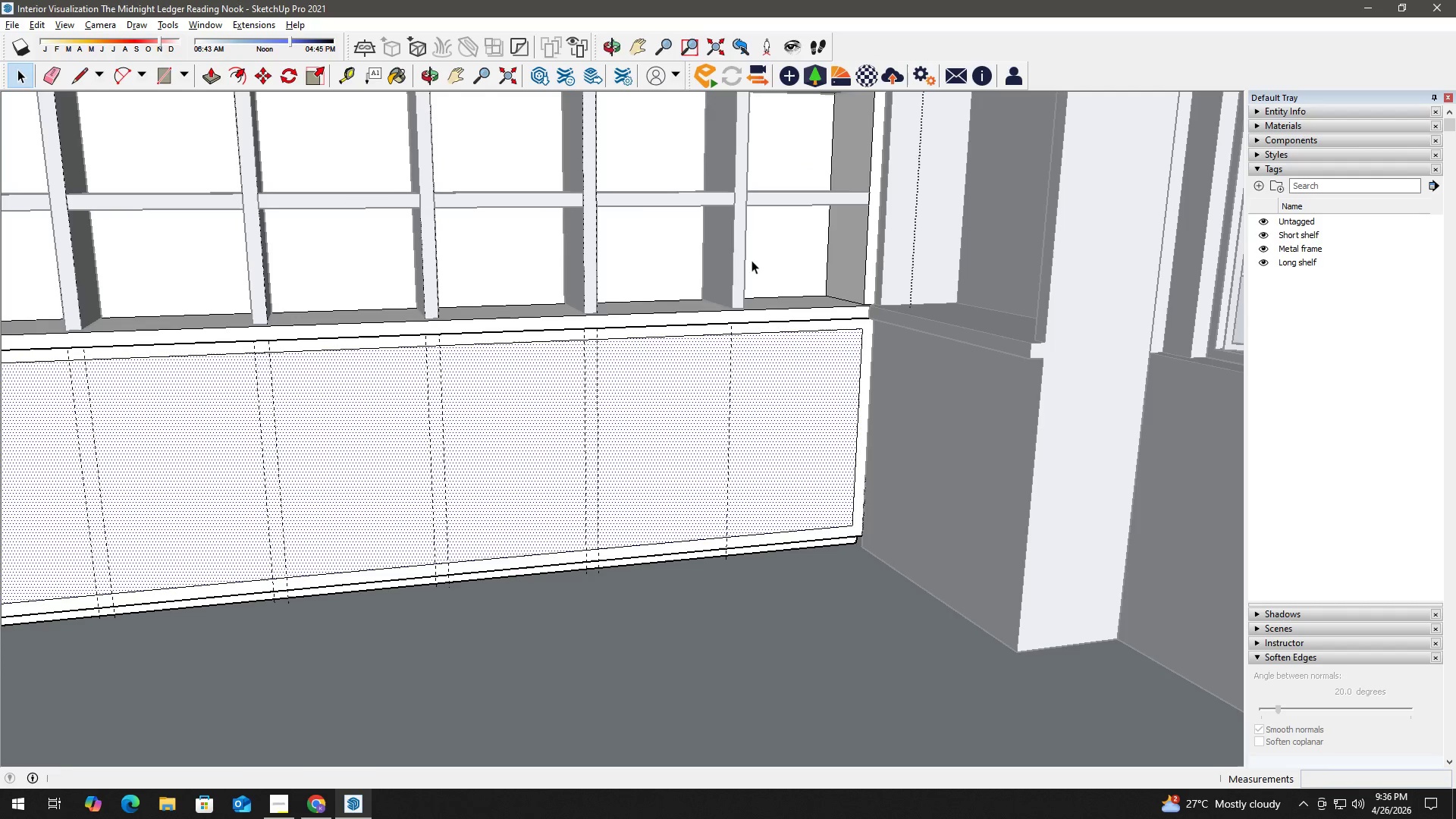 
key(T)
 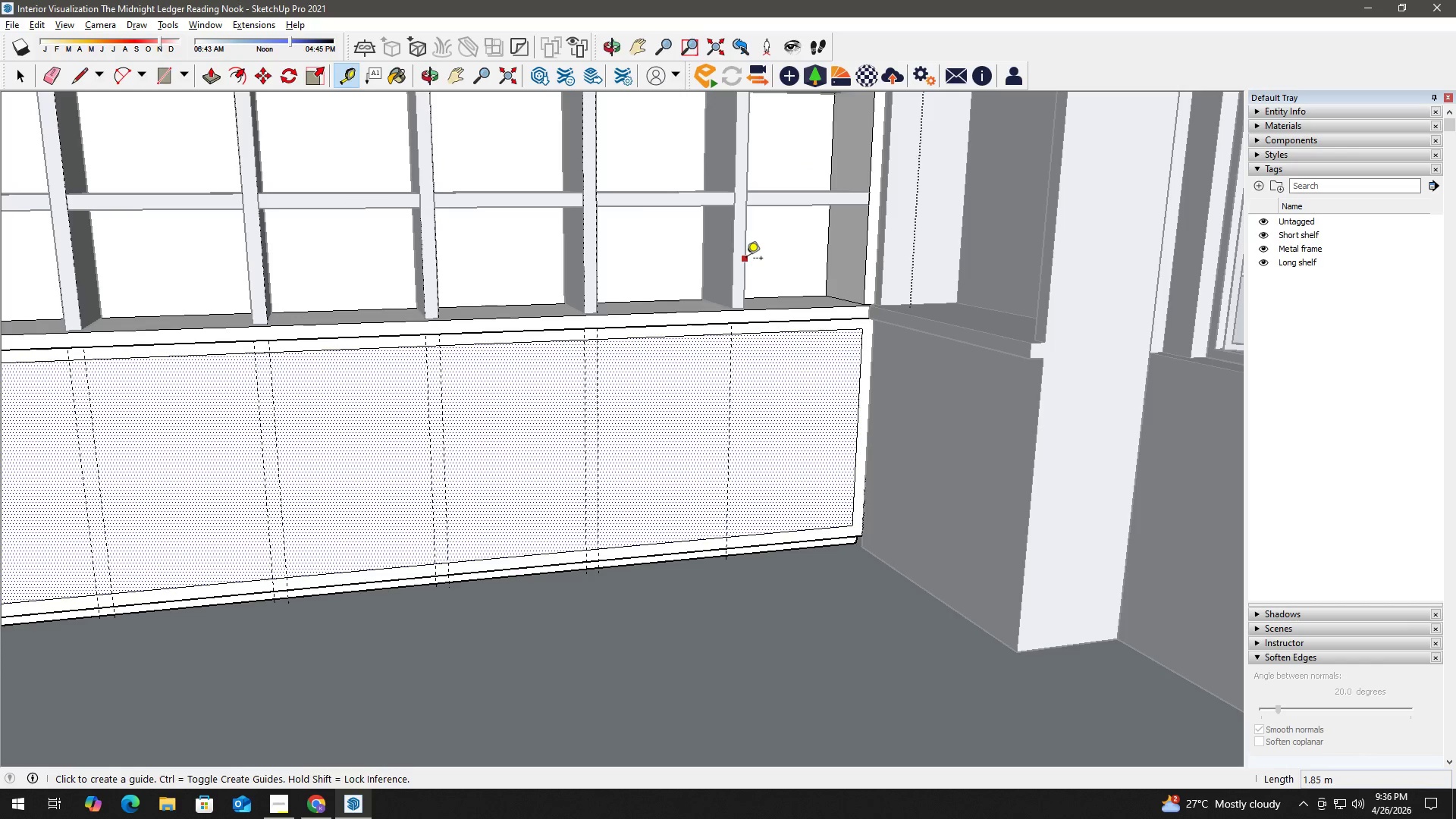 
double_click([746, 259])
 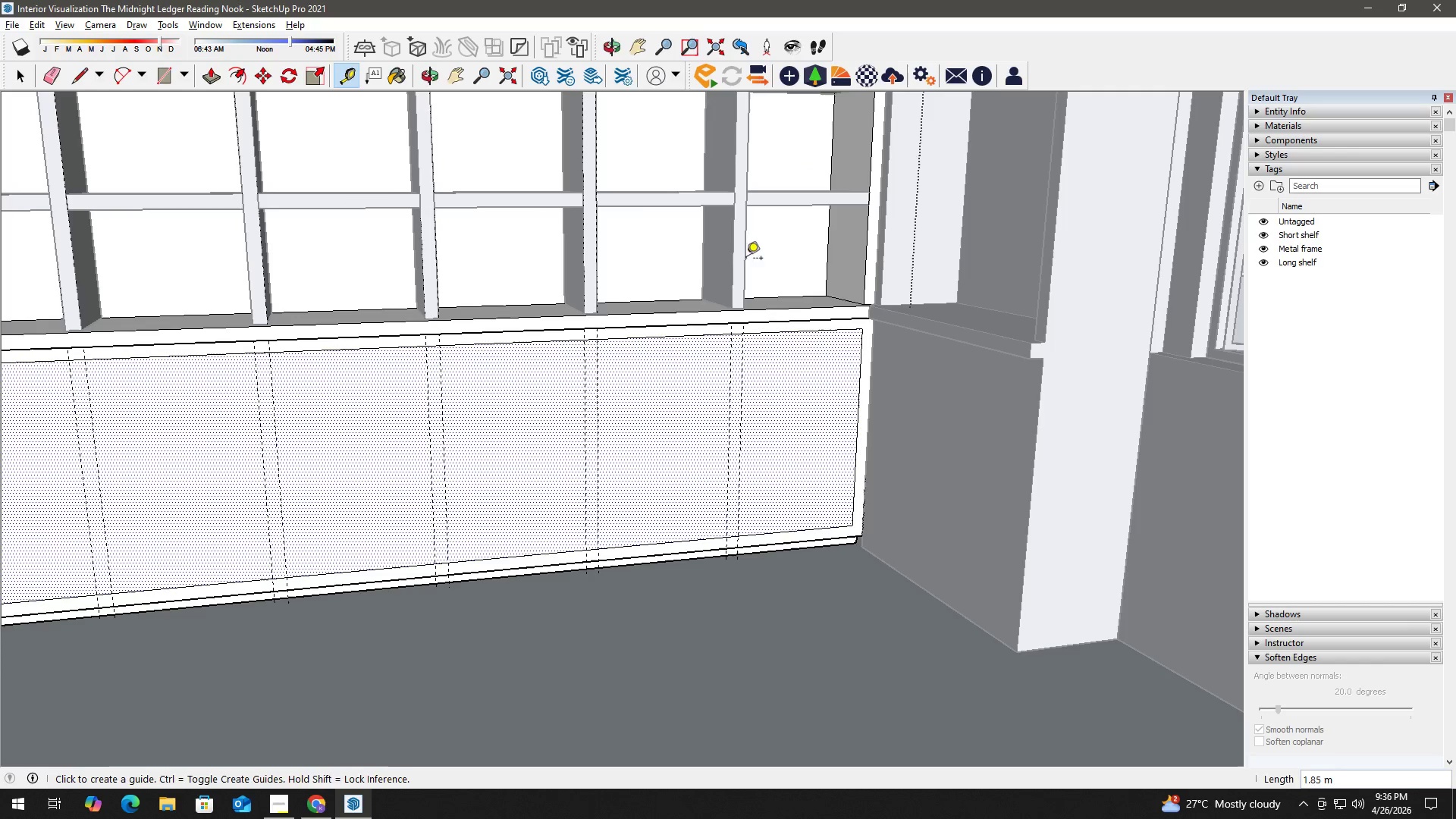 
key(Space)
 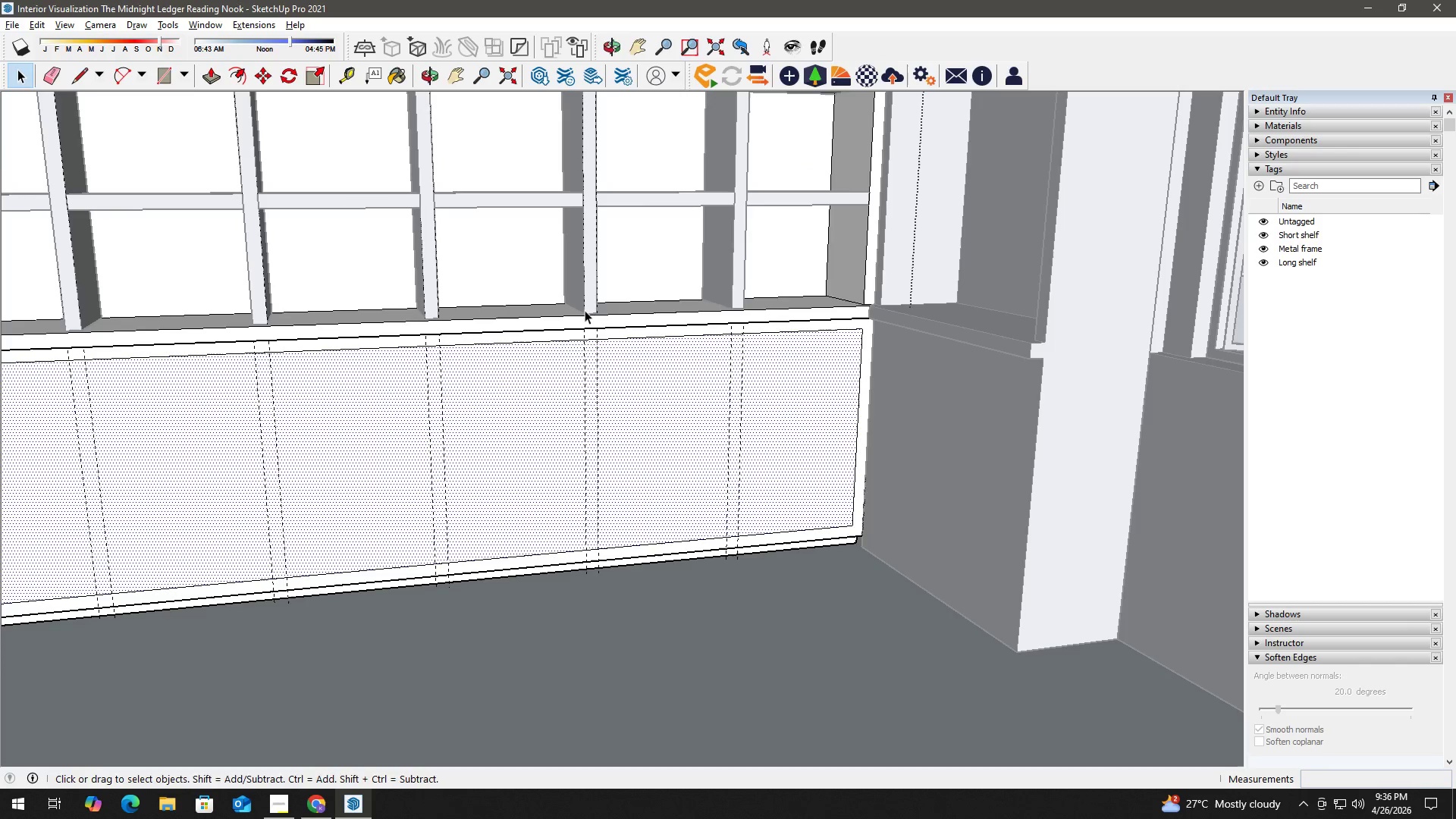 
key(H)
 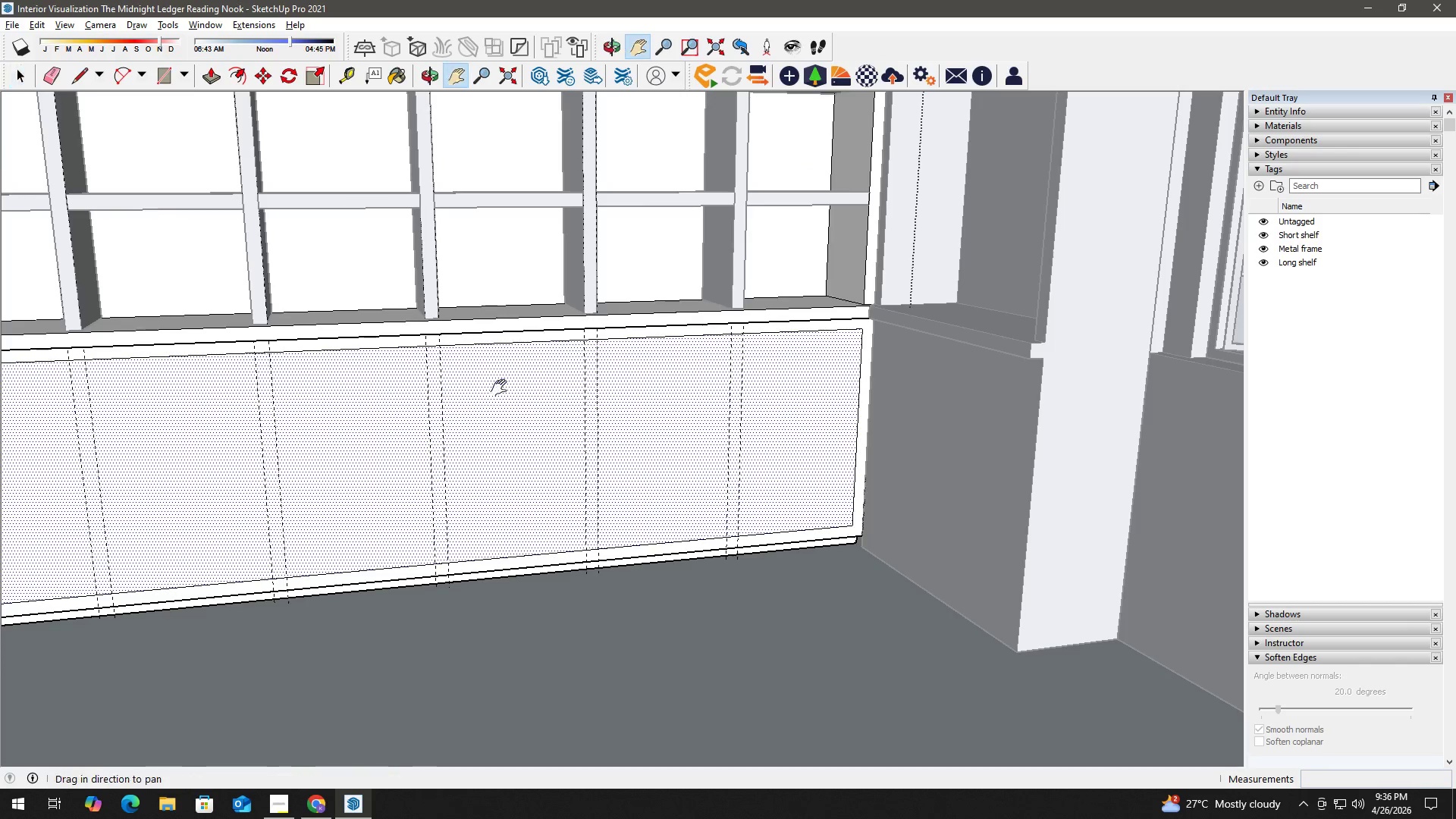 
left_click_drag(start_coordinate=[499, 391], to_coordinate=[898, 375])
 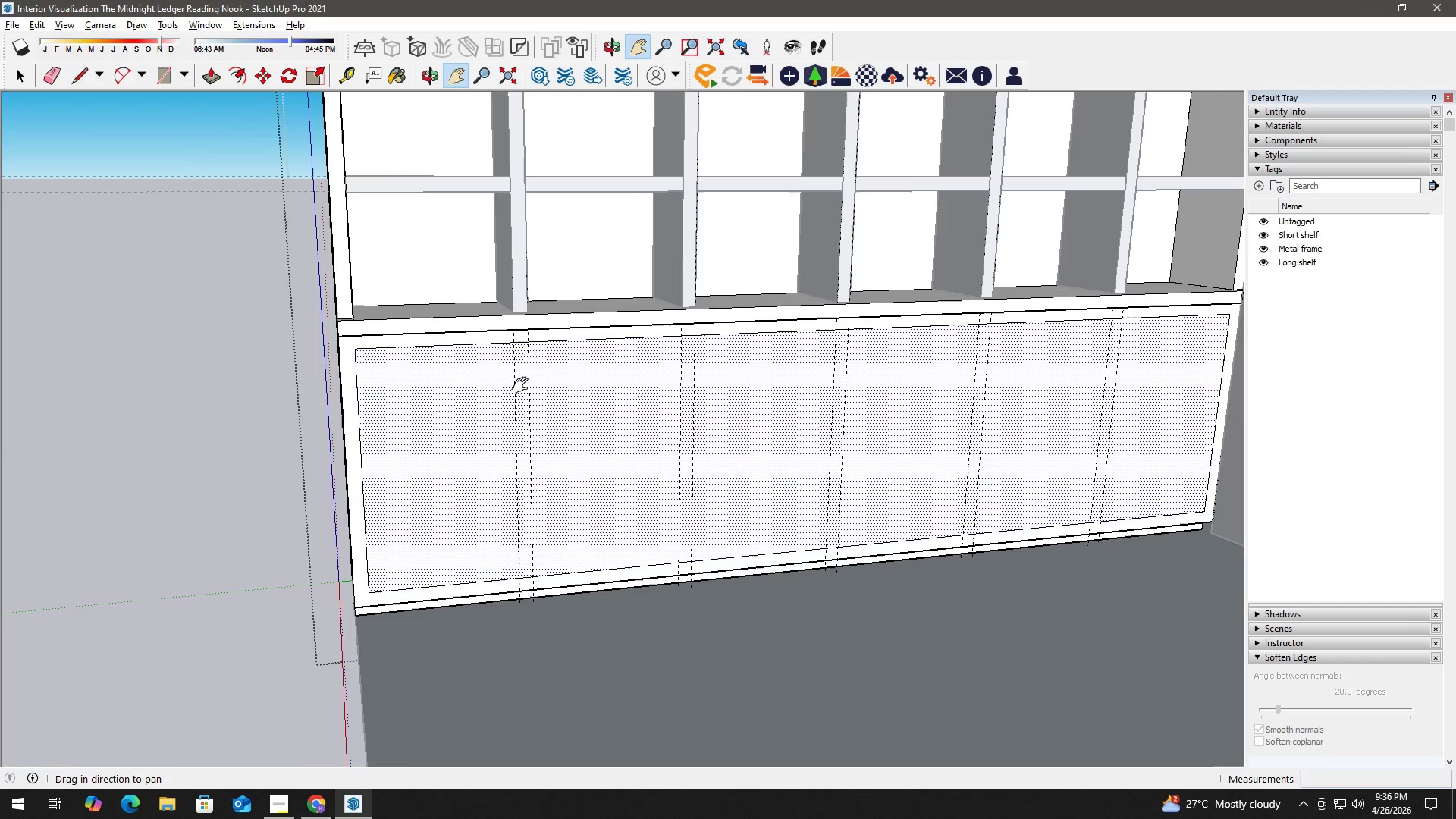 
key(Space)
 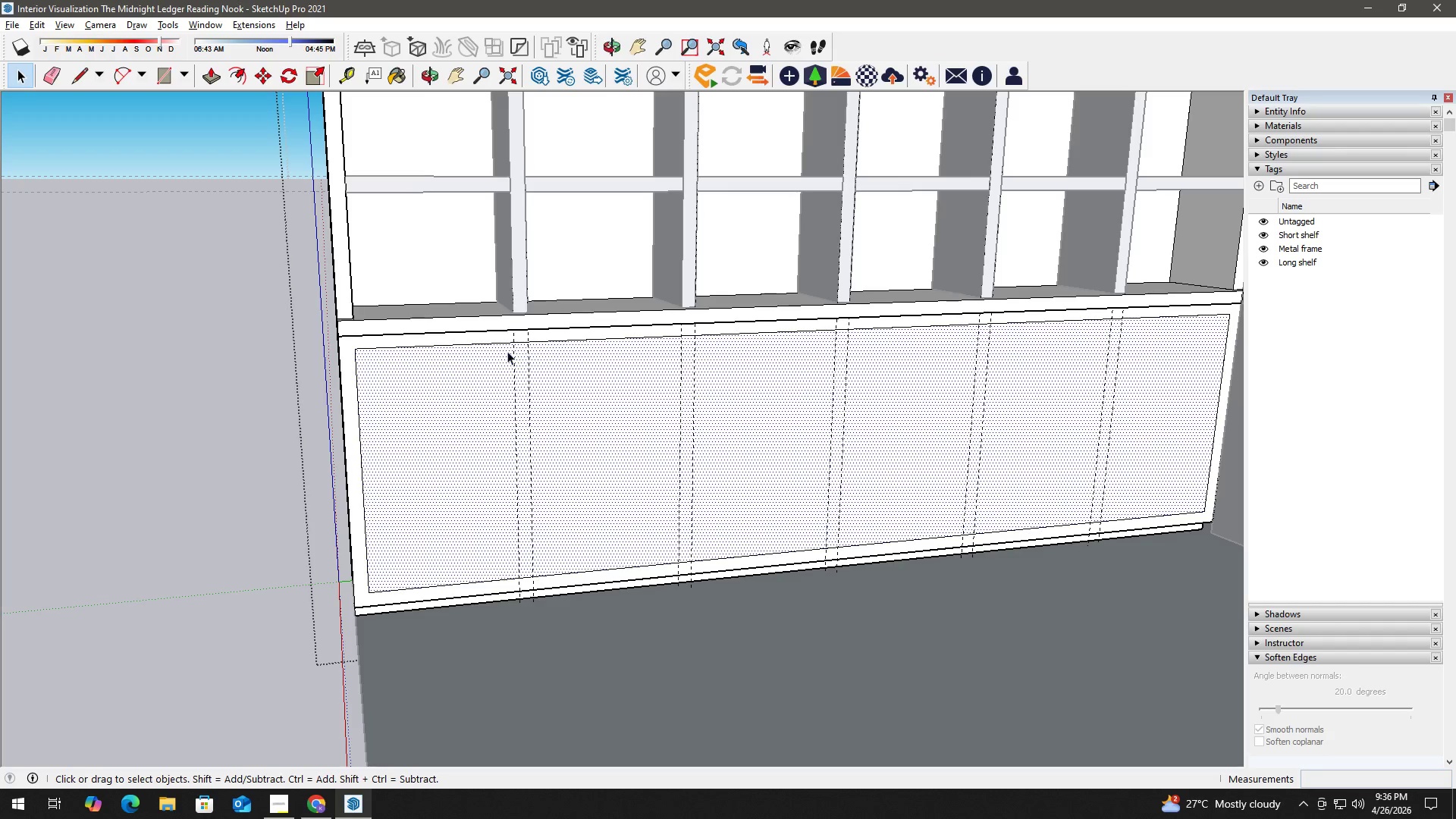 
key(R)
 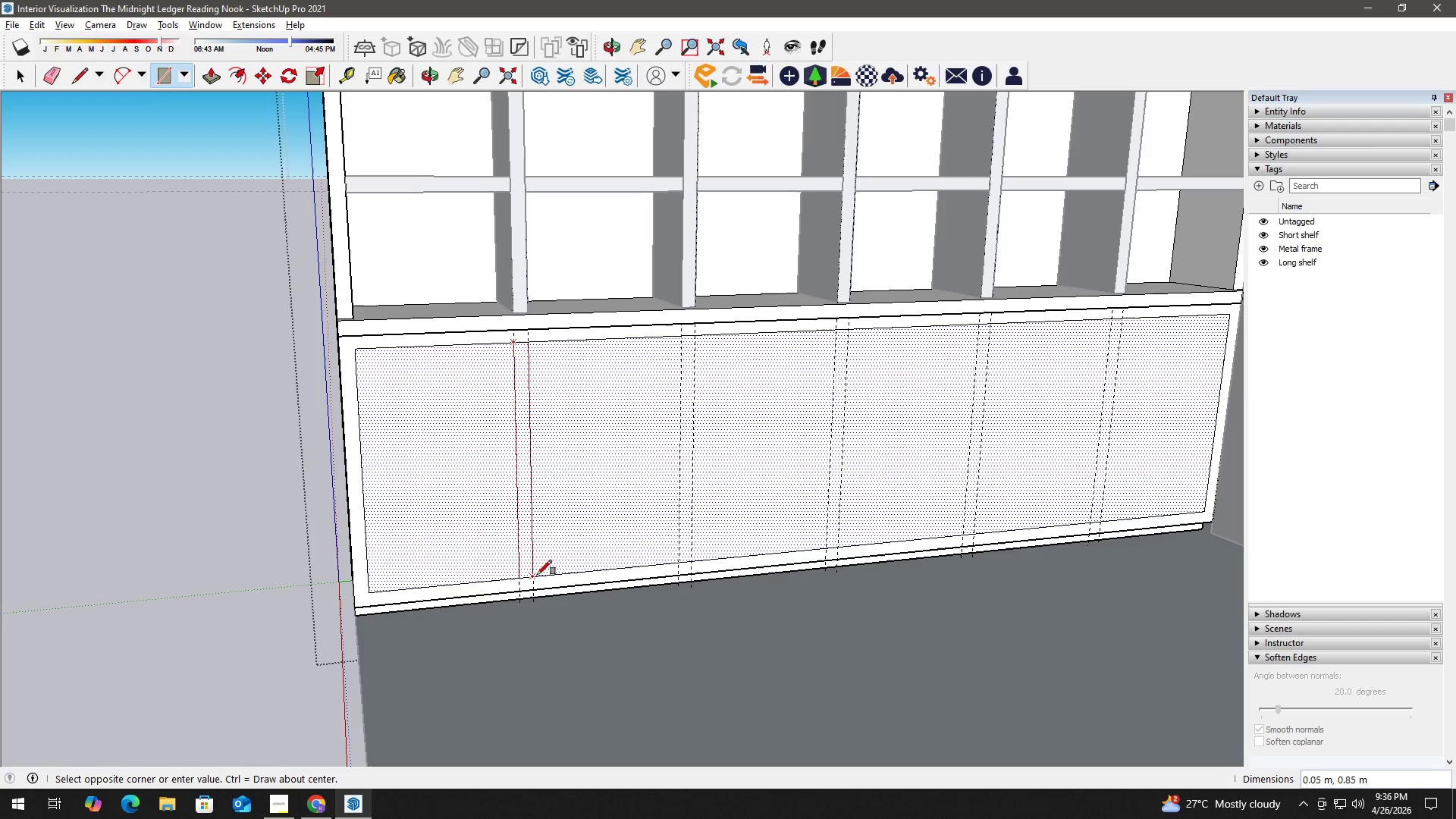 
key(Space)
 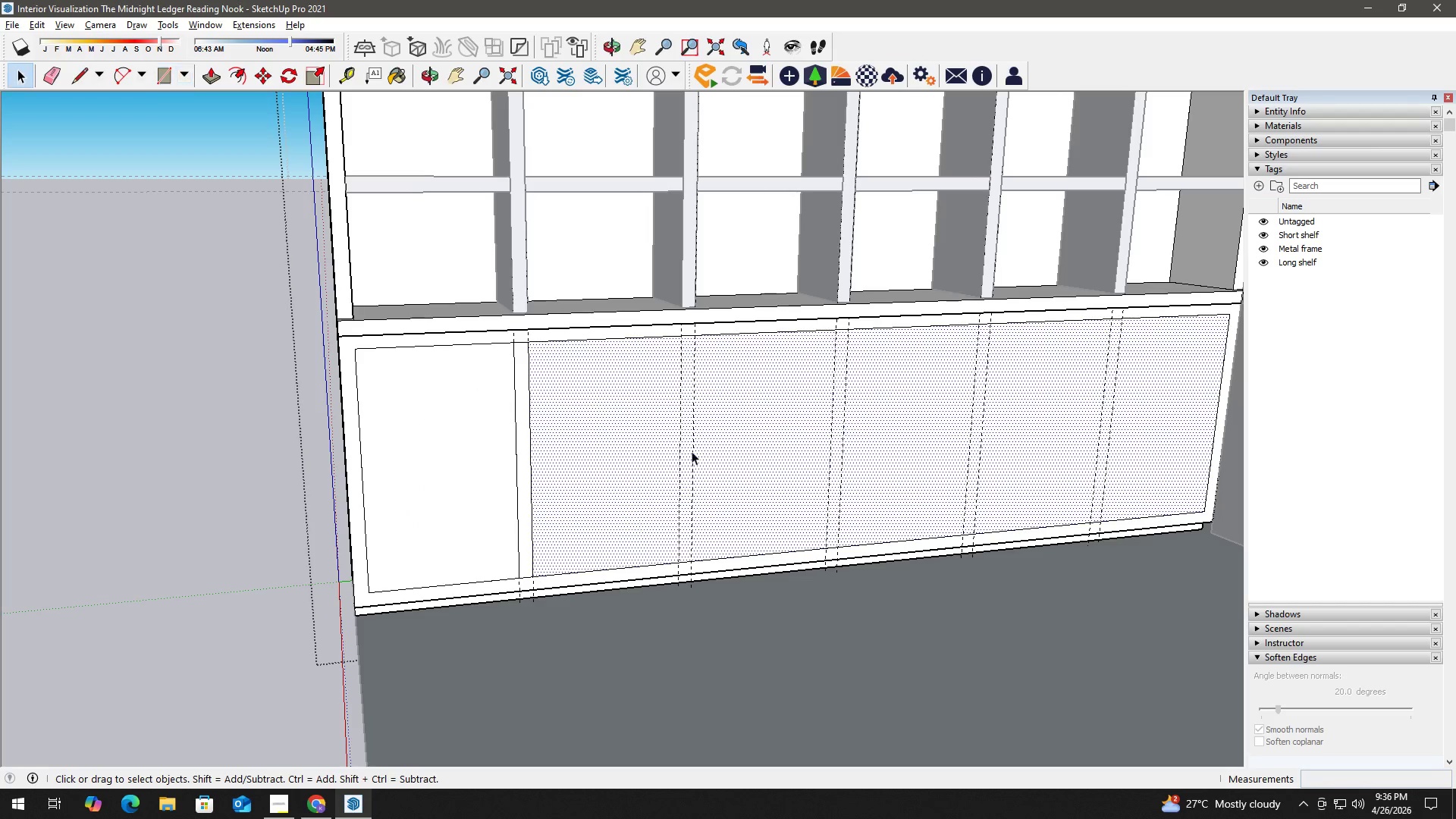 
key(H)
 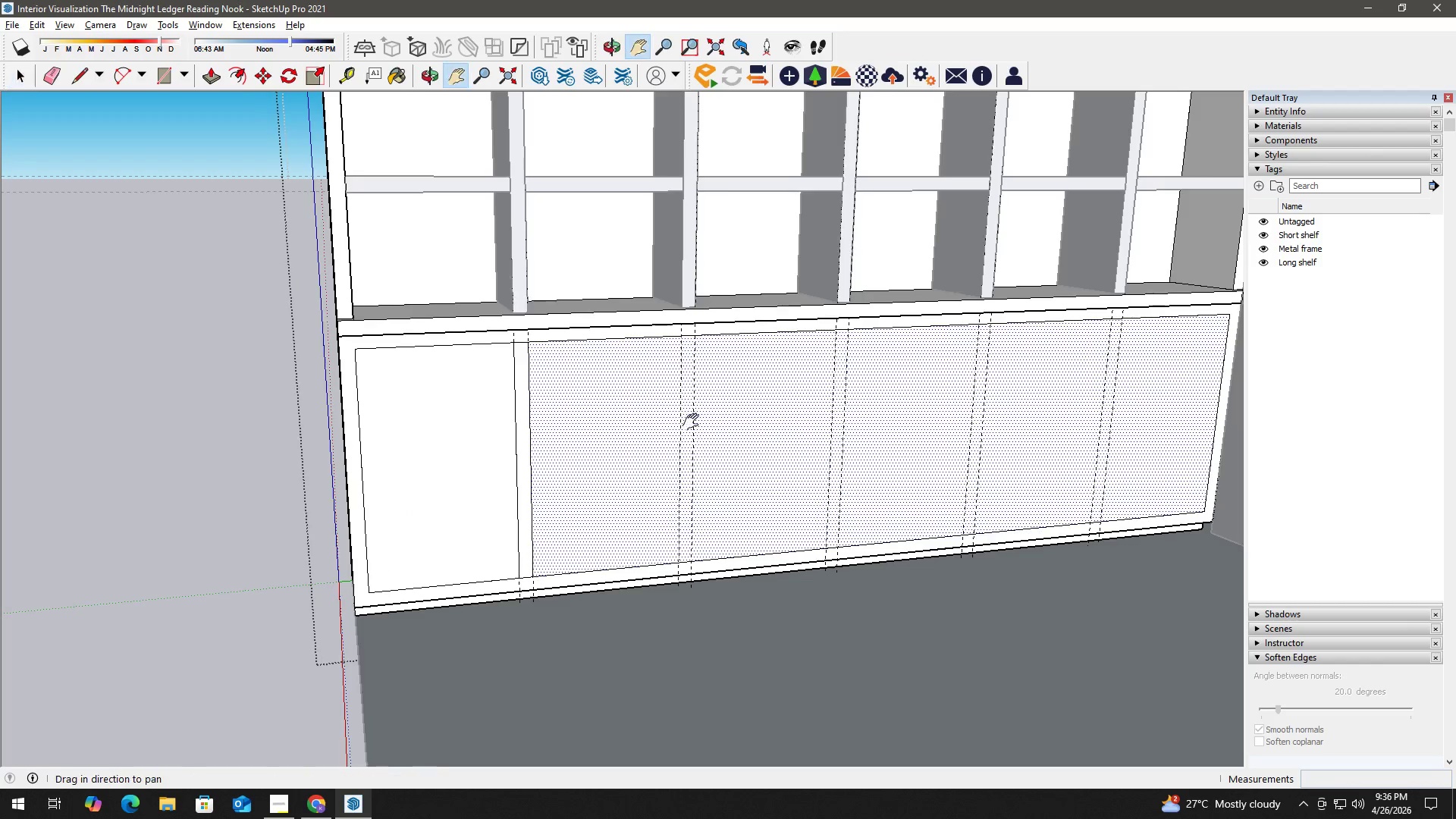 
left_click_drag(start_coordinate=[692, 422], to_coordinate=[570, 435])
 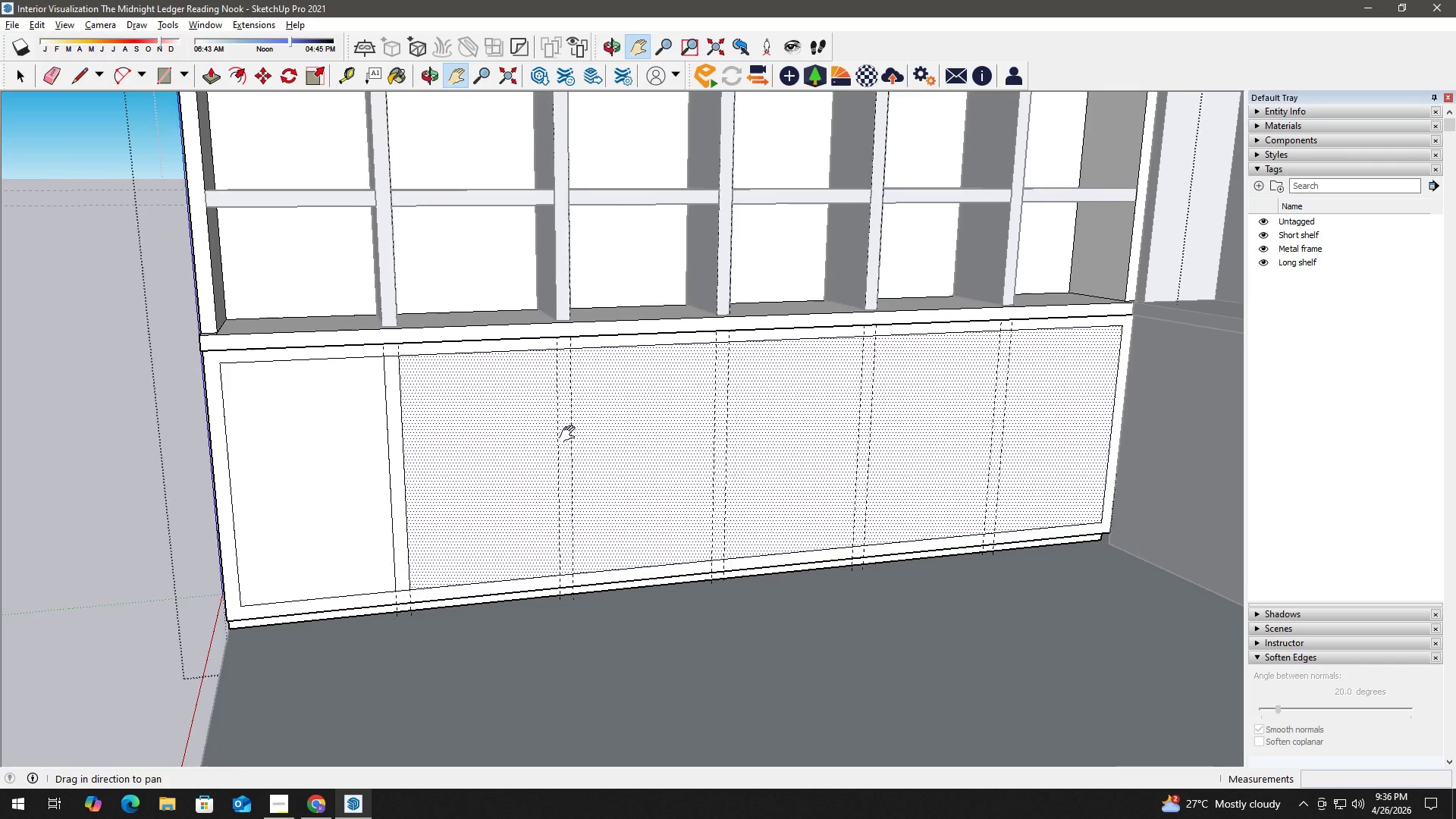 
key(Space)
 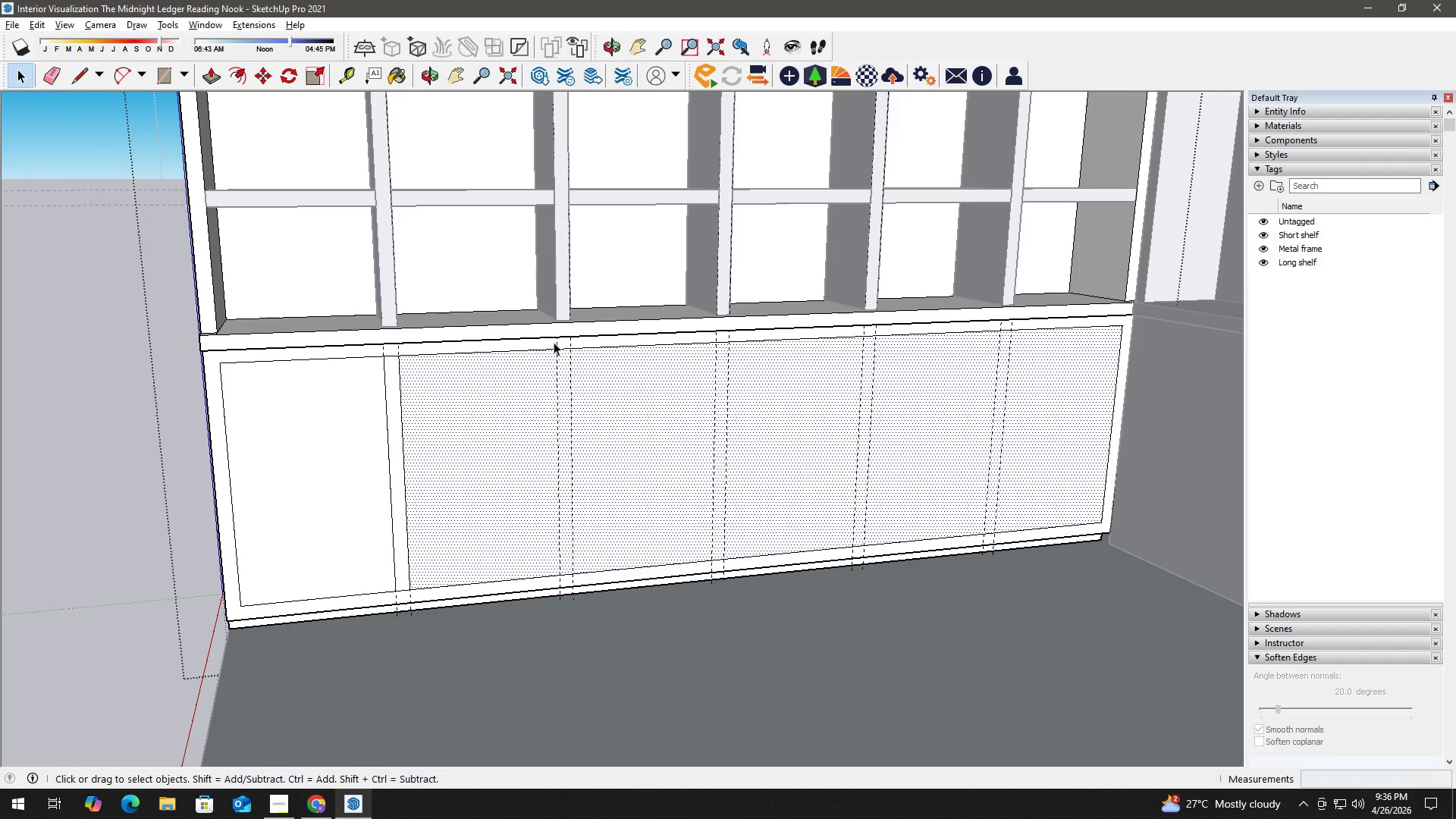 
key(R)
 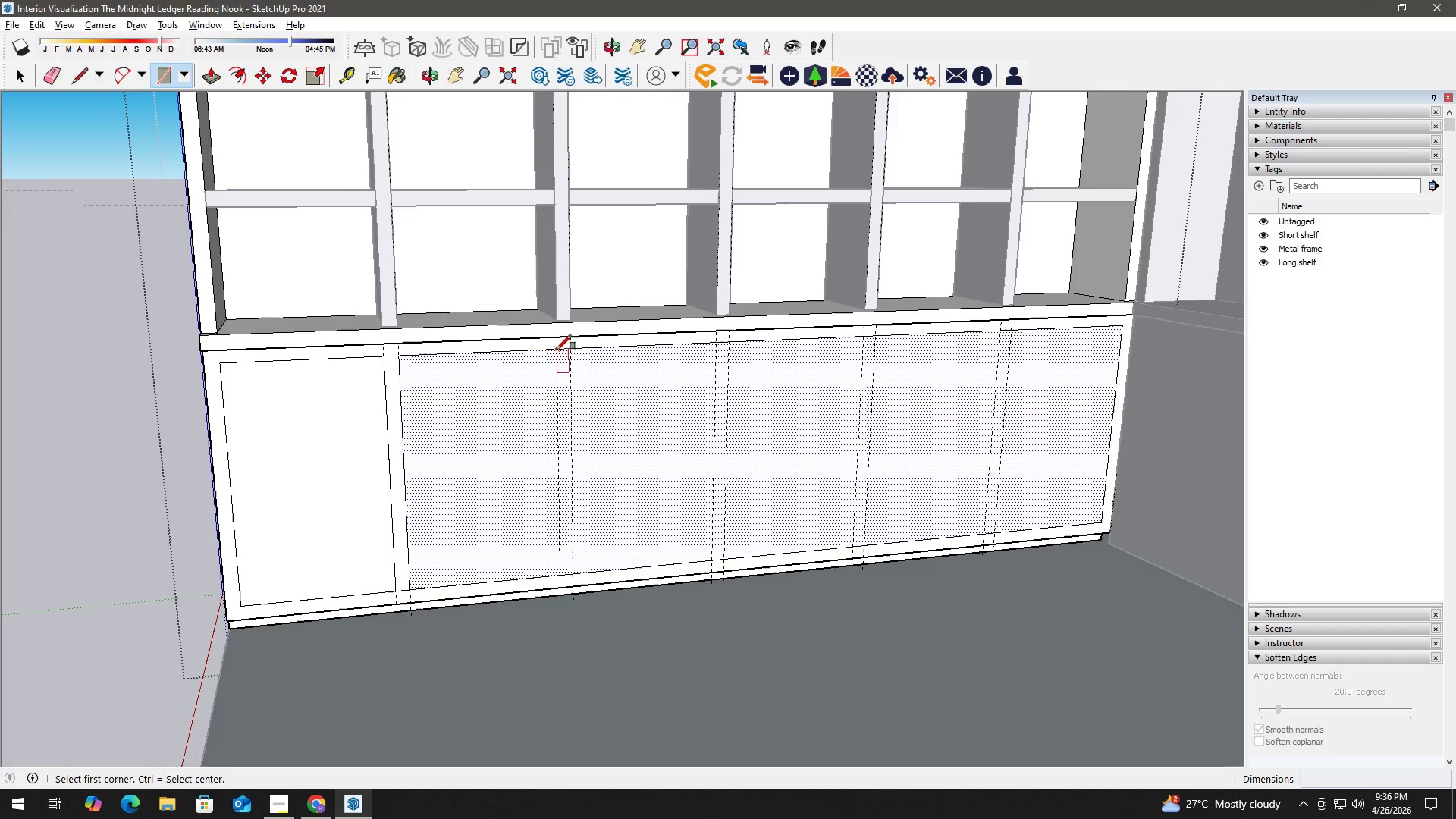 
left_click_drag(start_coordinate=[557, 349], to_coordinate=[557, 354])
 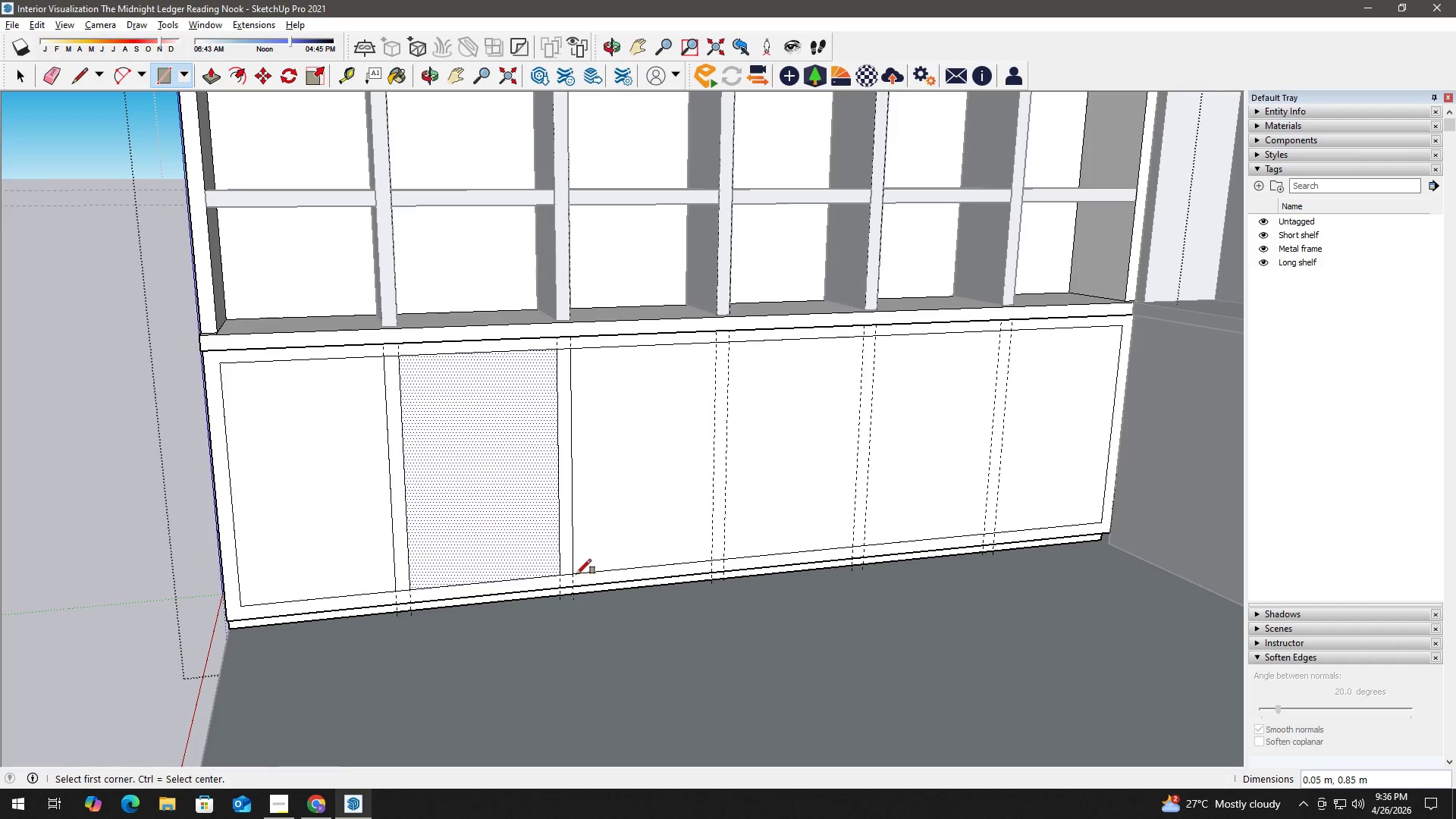 
key(Space)
 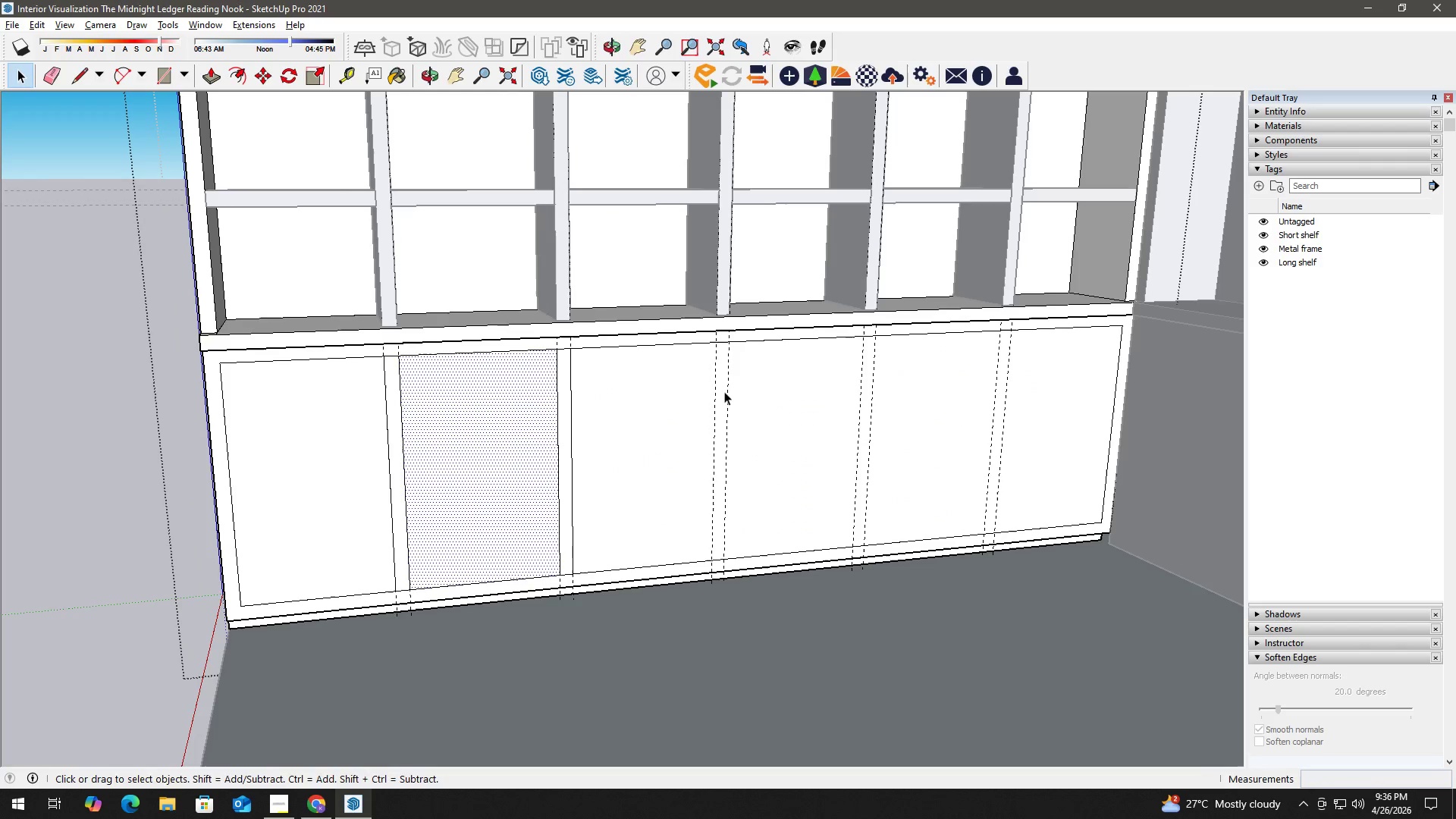 
key(R)
 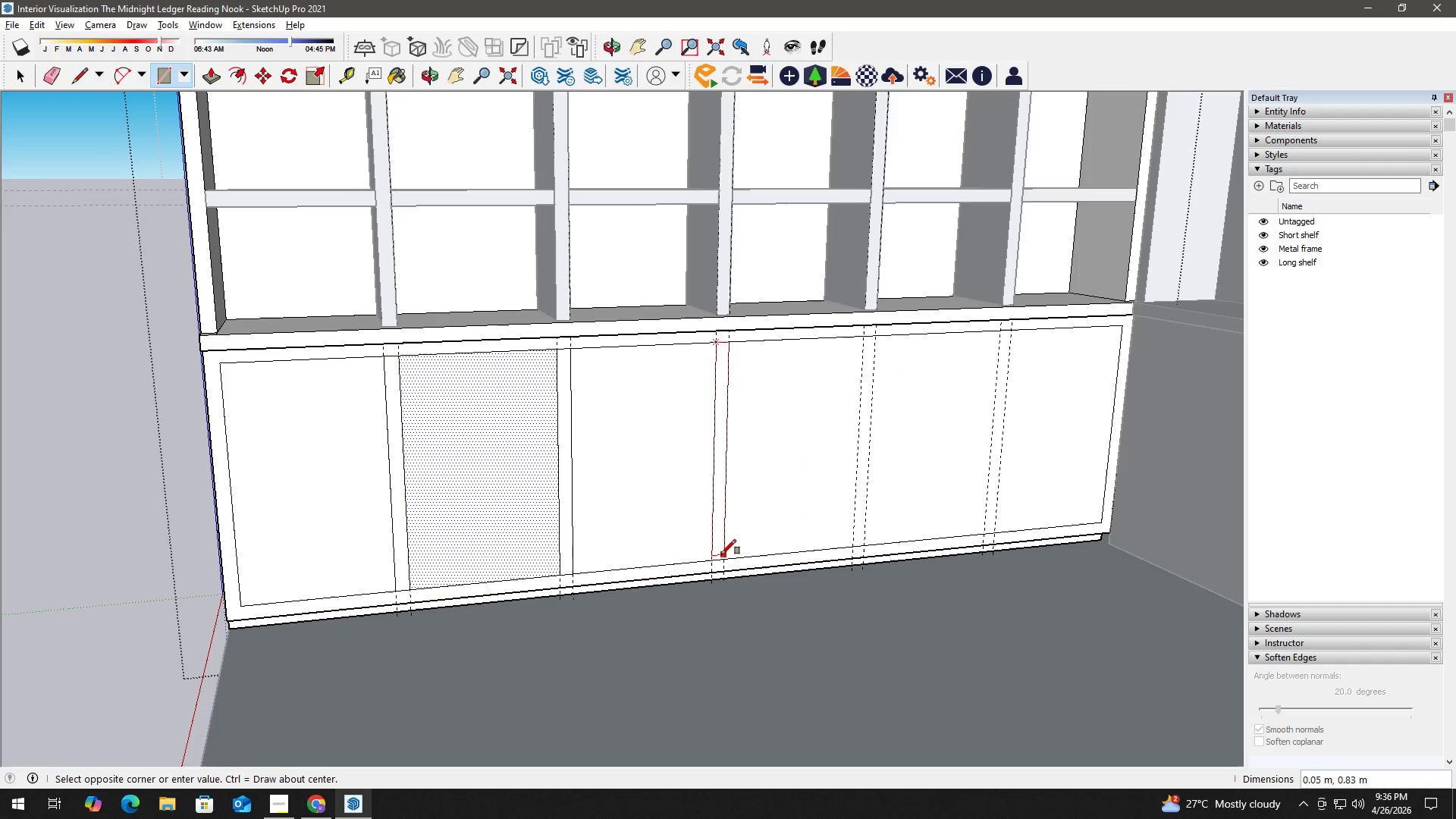 
key(Space)
 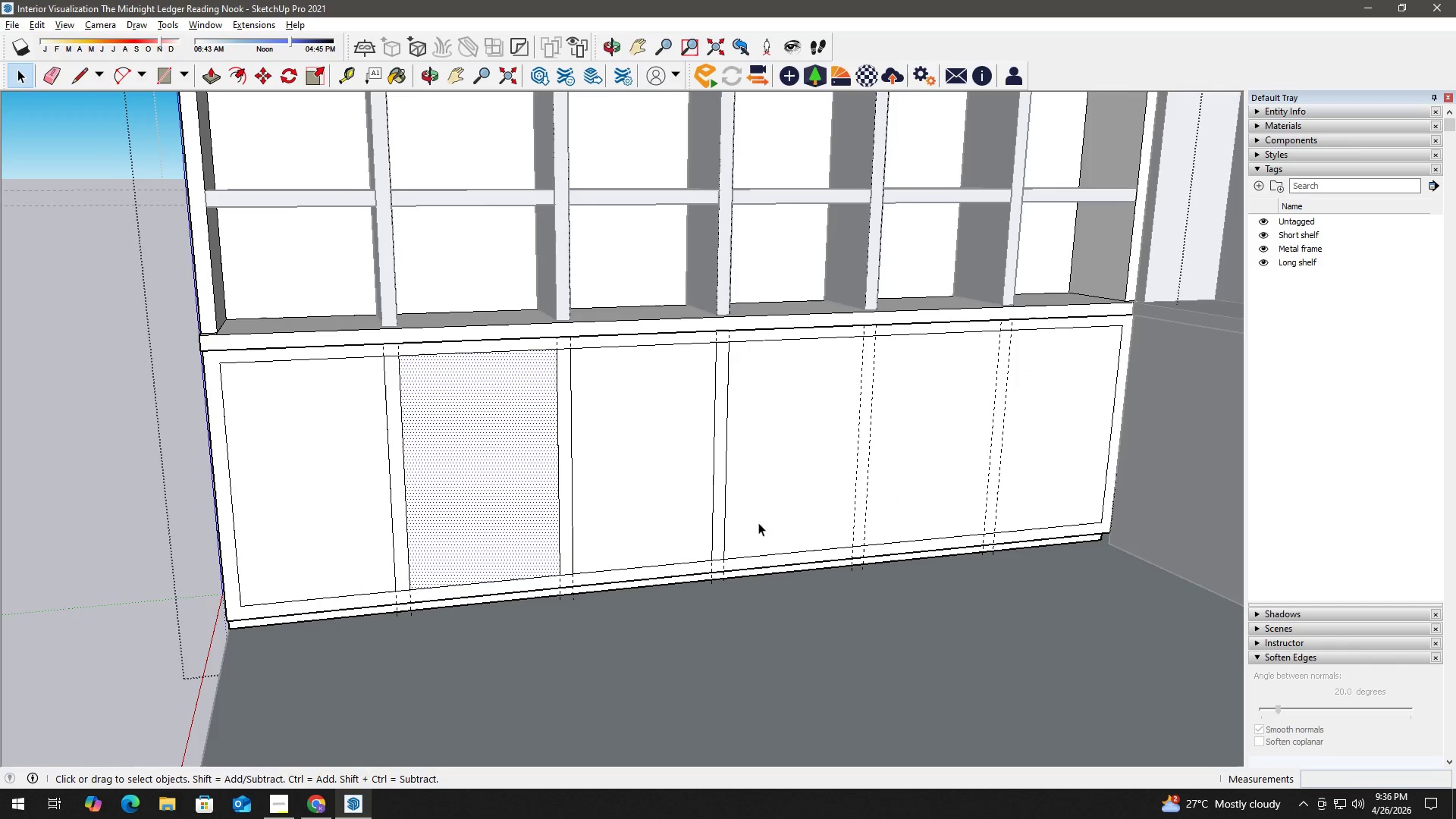 
key(H)
 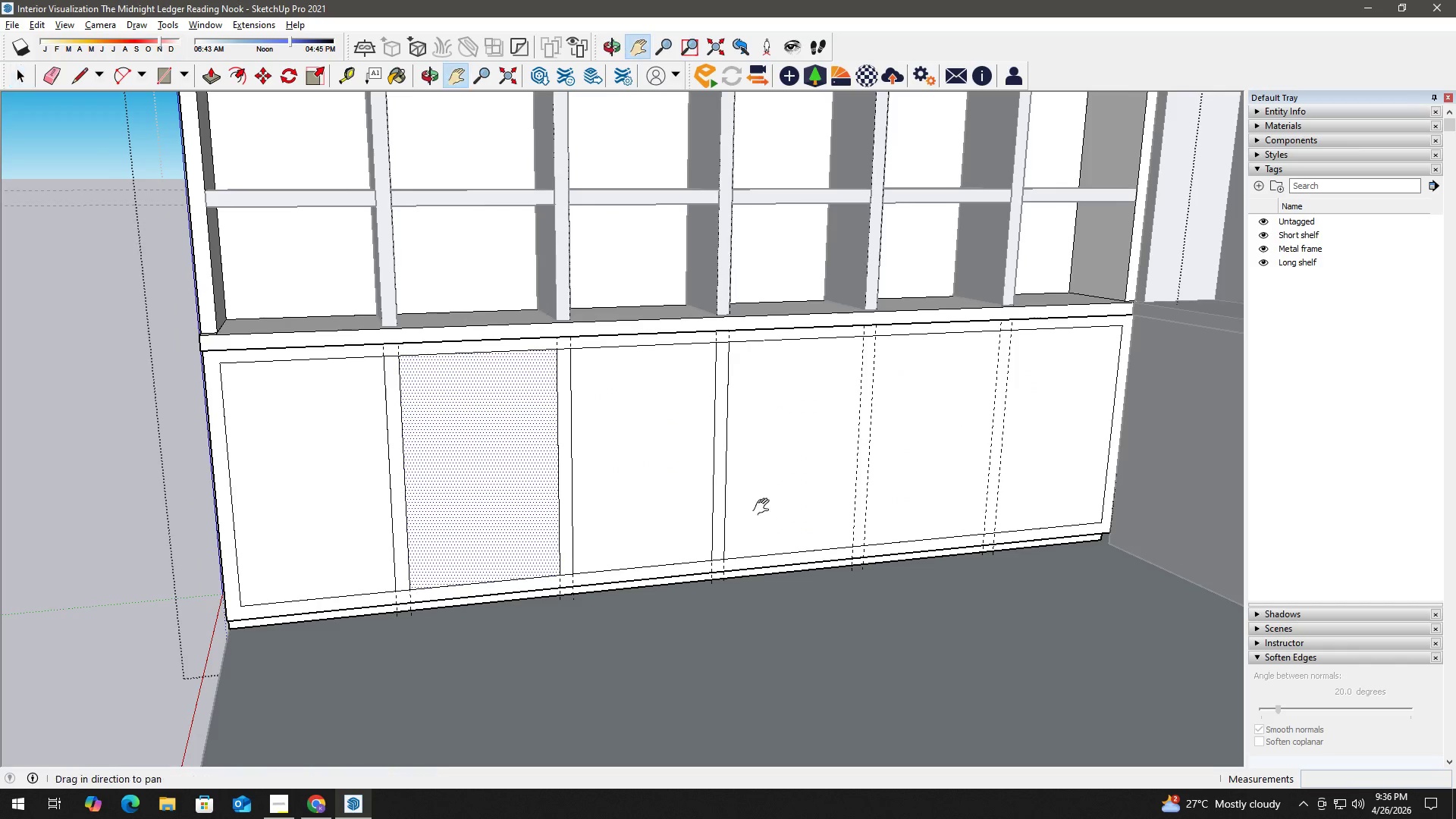 
left_click_drag(start_coordinate=[766, 507], to_coordinate=[541, 539])
 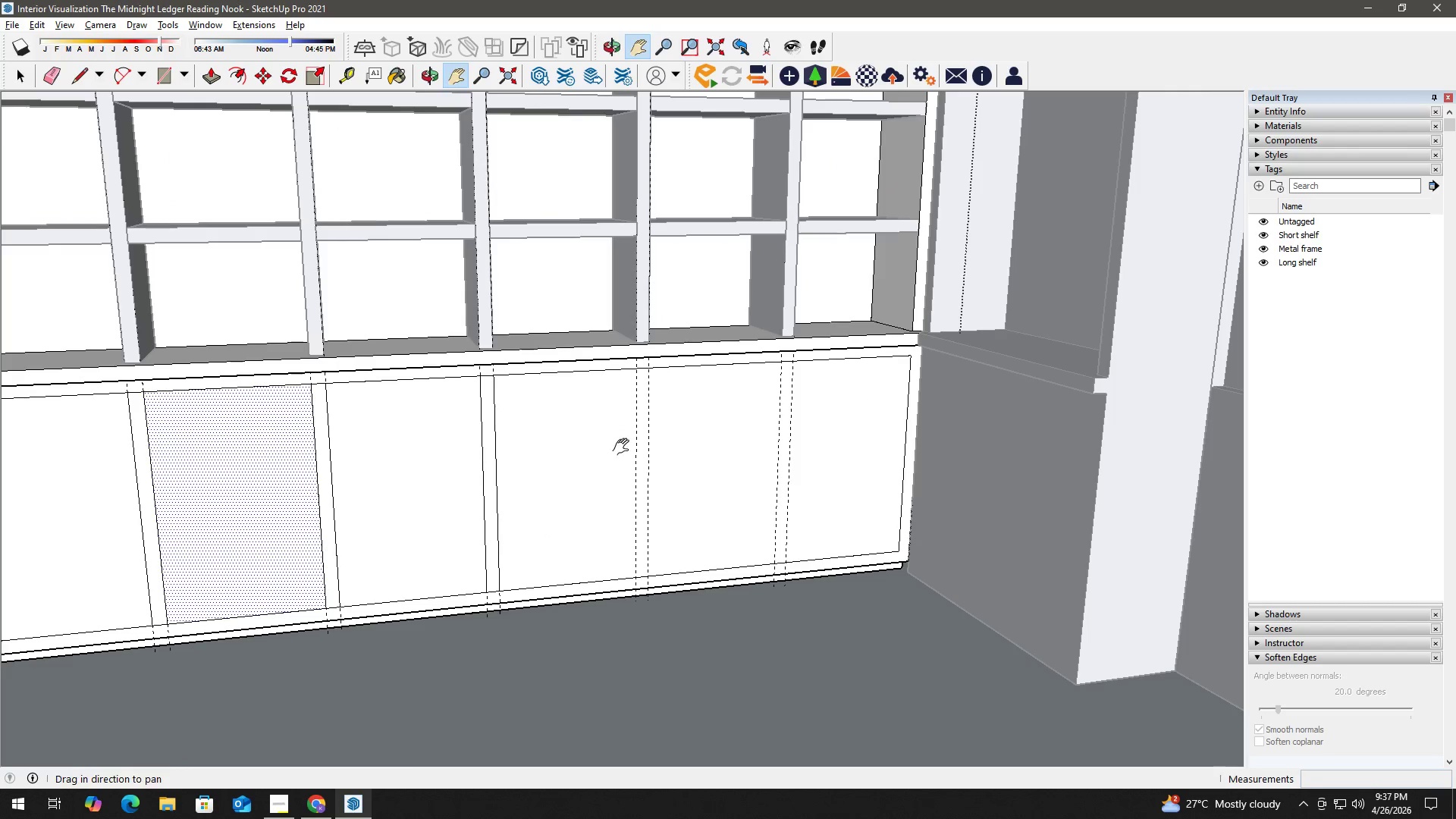 
key(Space)
 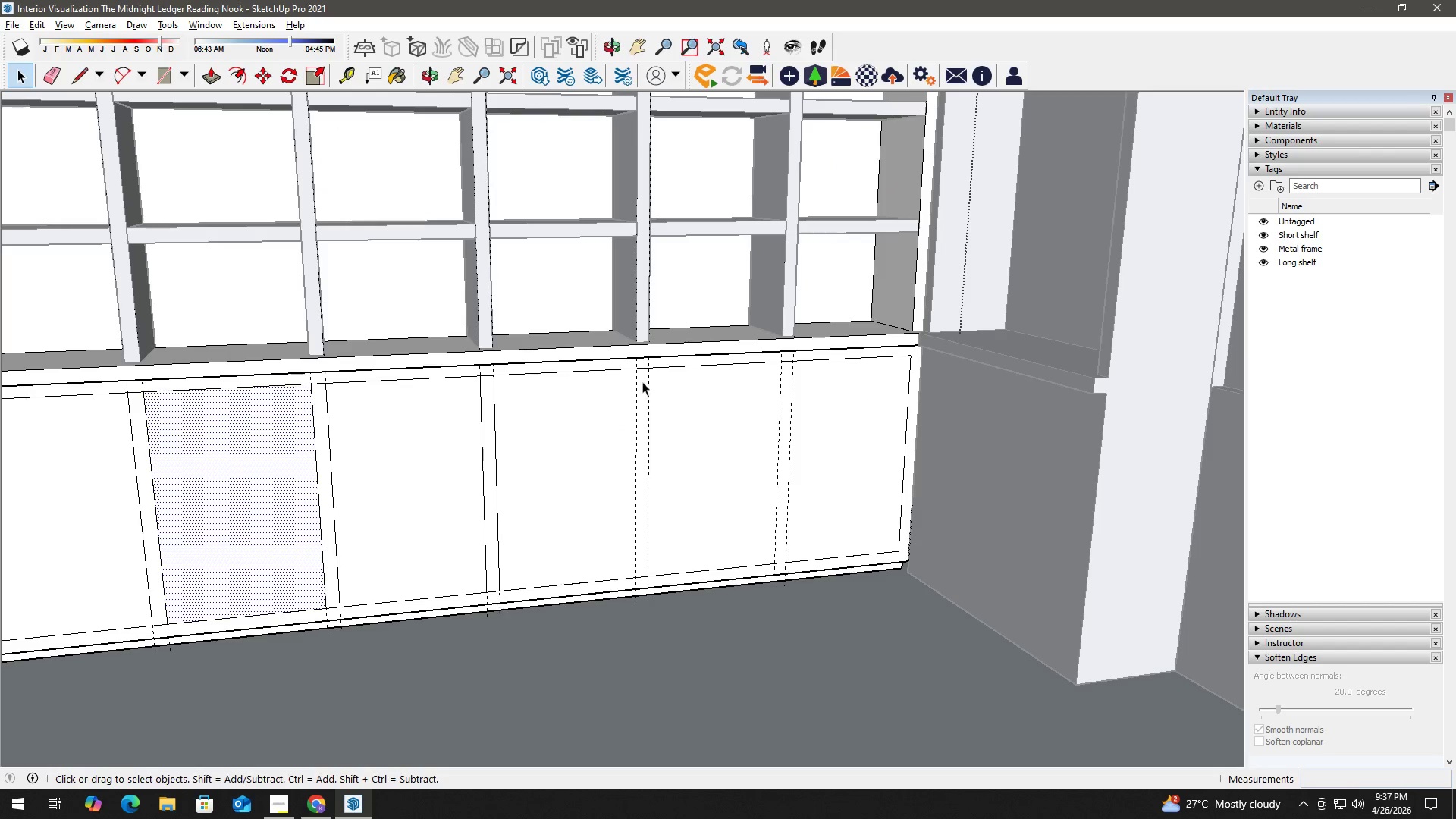 
key(R)
 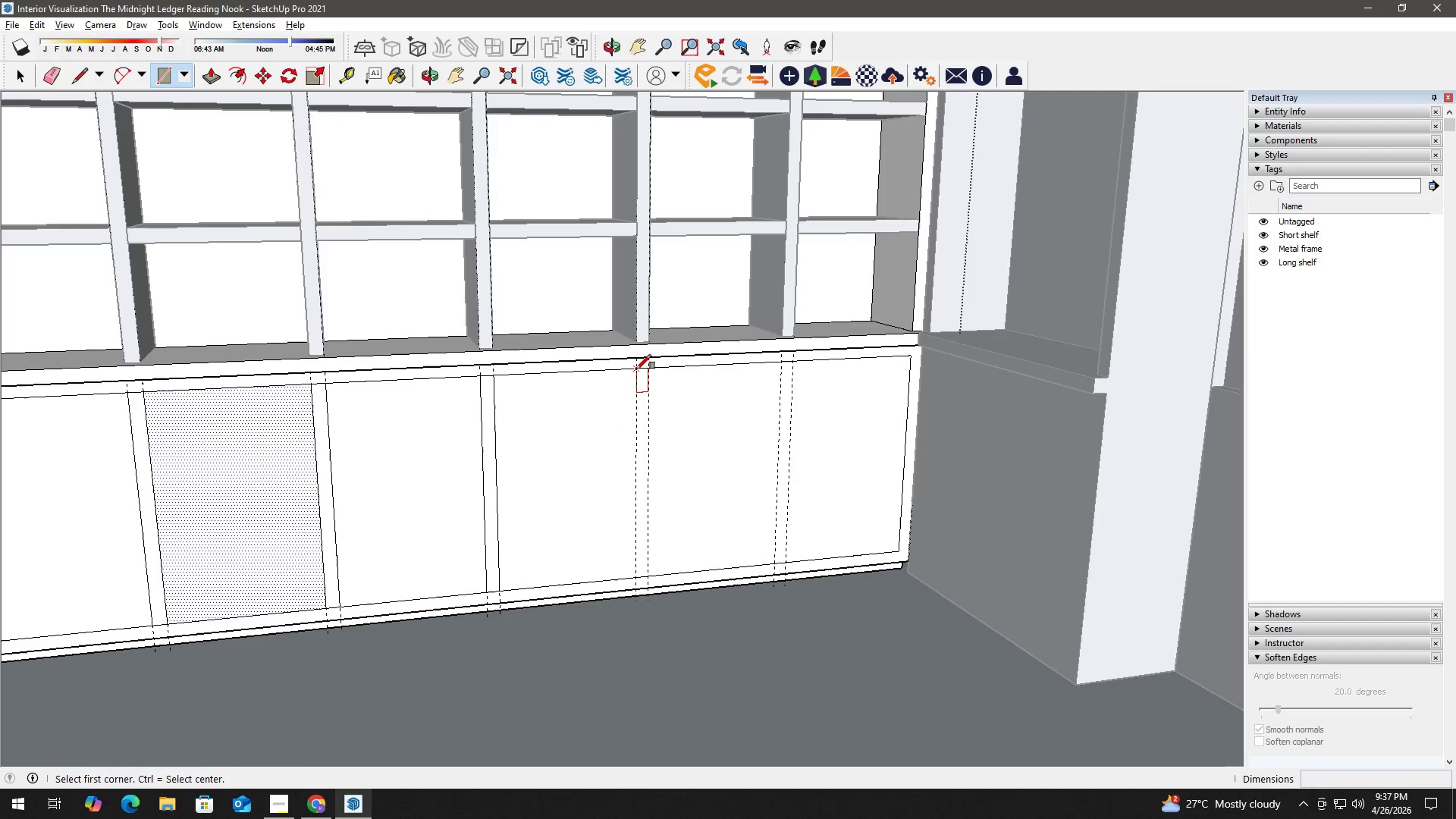 
left_click_drag(start_coordinate=[636, 369], to_coordinate=[636, 372])
 